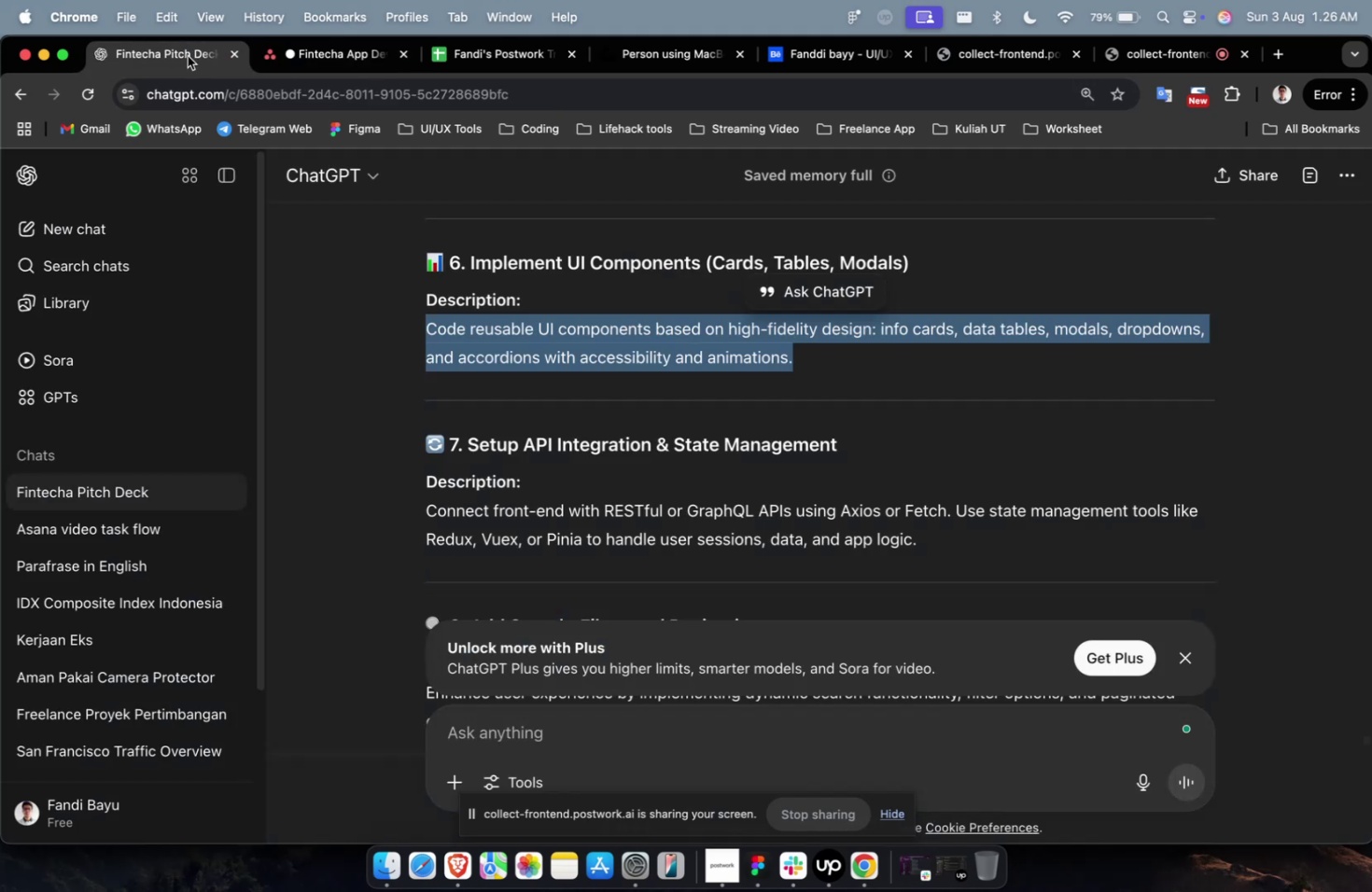 
scroll: coordinate [527, 384], scroll_direction: up, amount: 14.0
 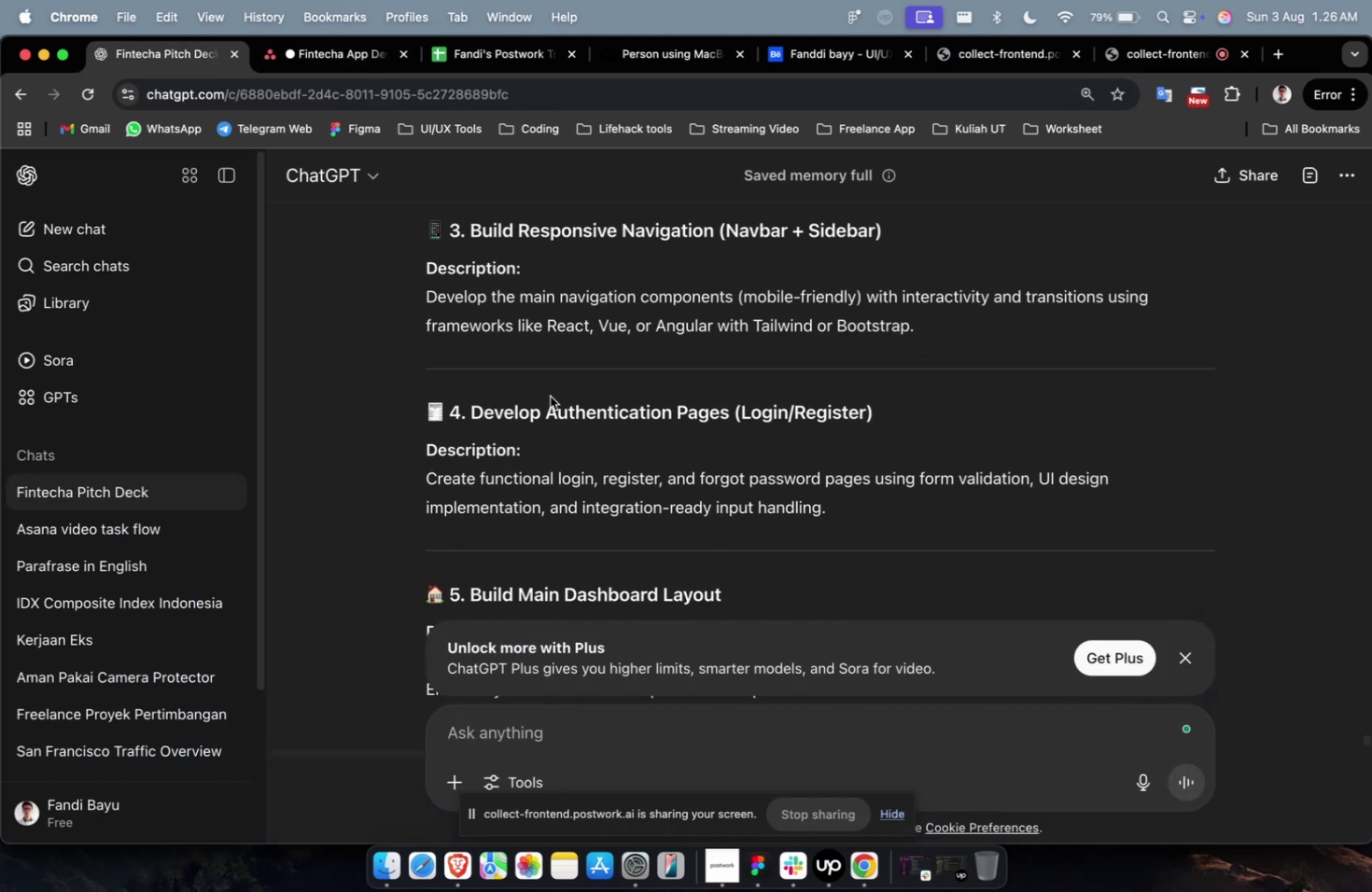 
scroll: coordinate [654, 423], scroll_direction: down, amount: 10.0
 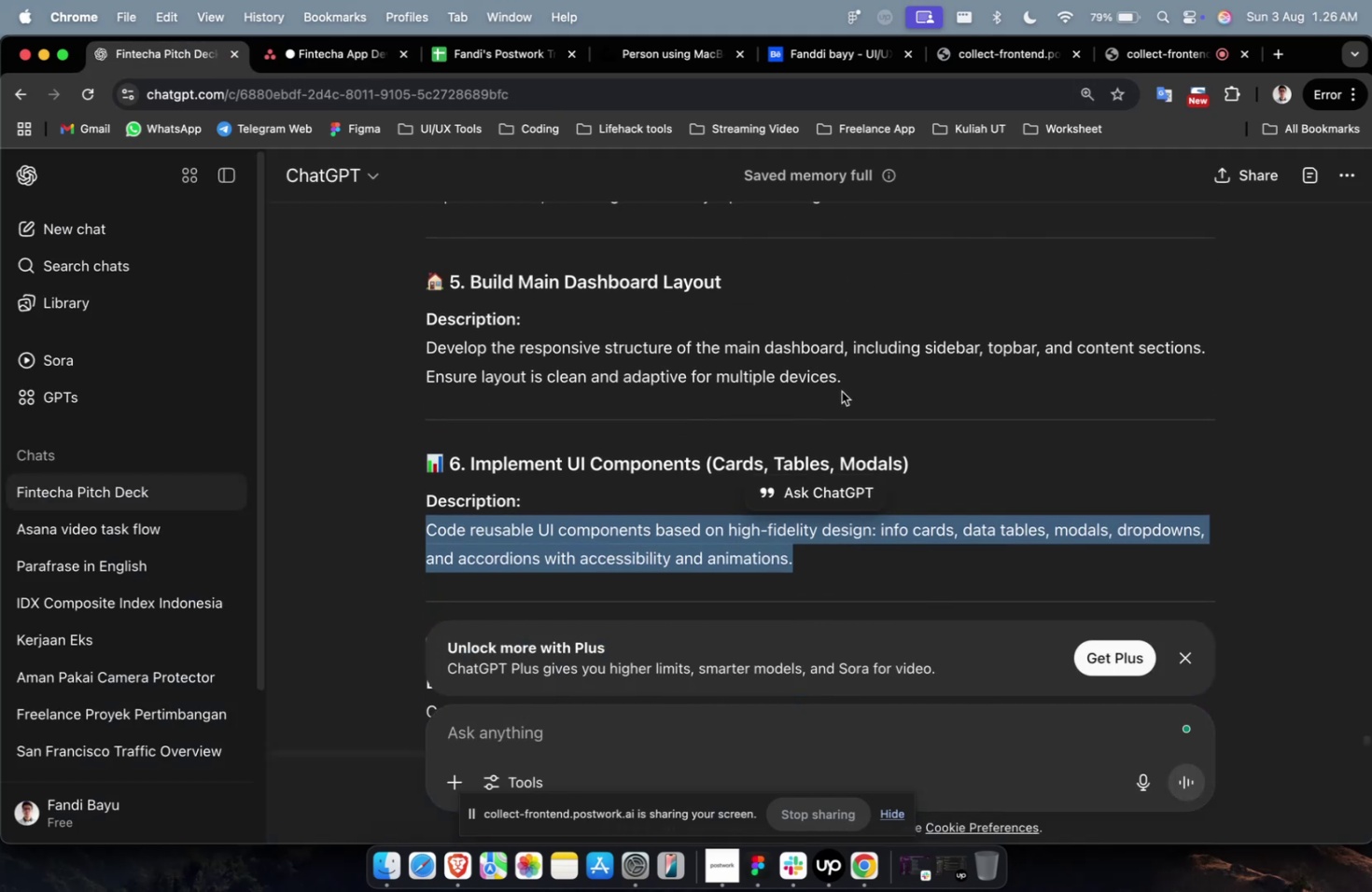 
left_click_drag(start_coordinate=[841, 387], to_coordinate=[413, 347])
 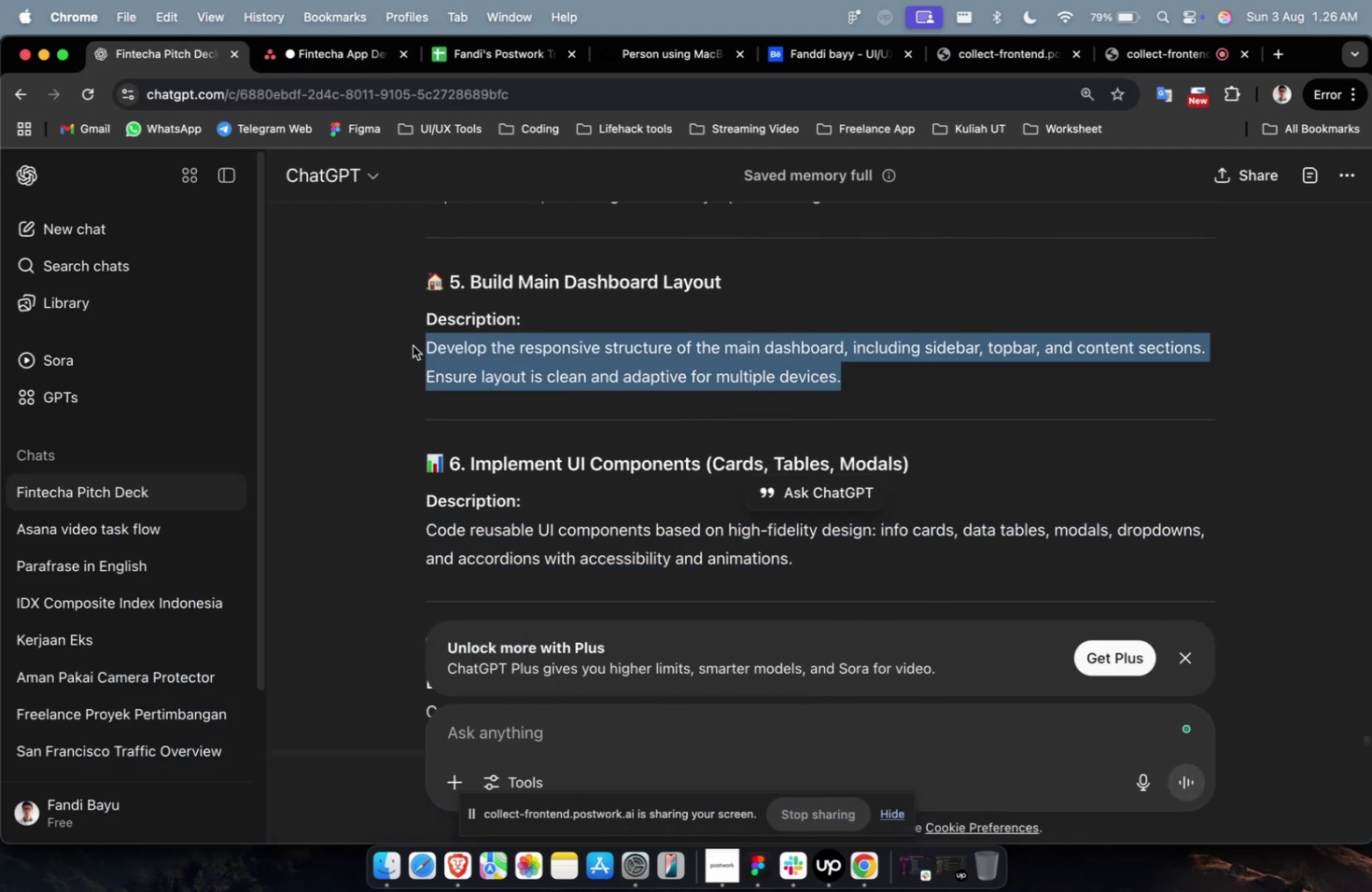 
key(Meta+C)
 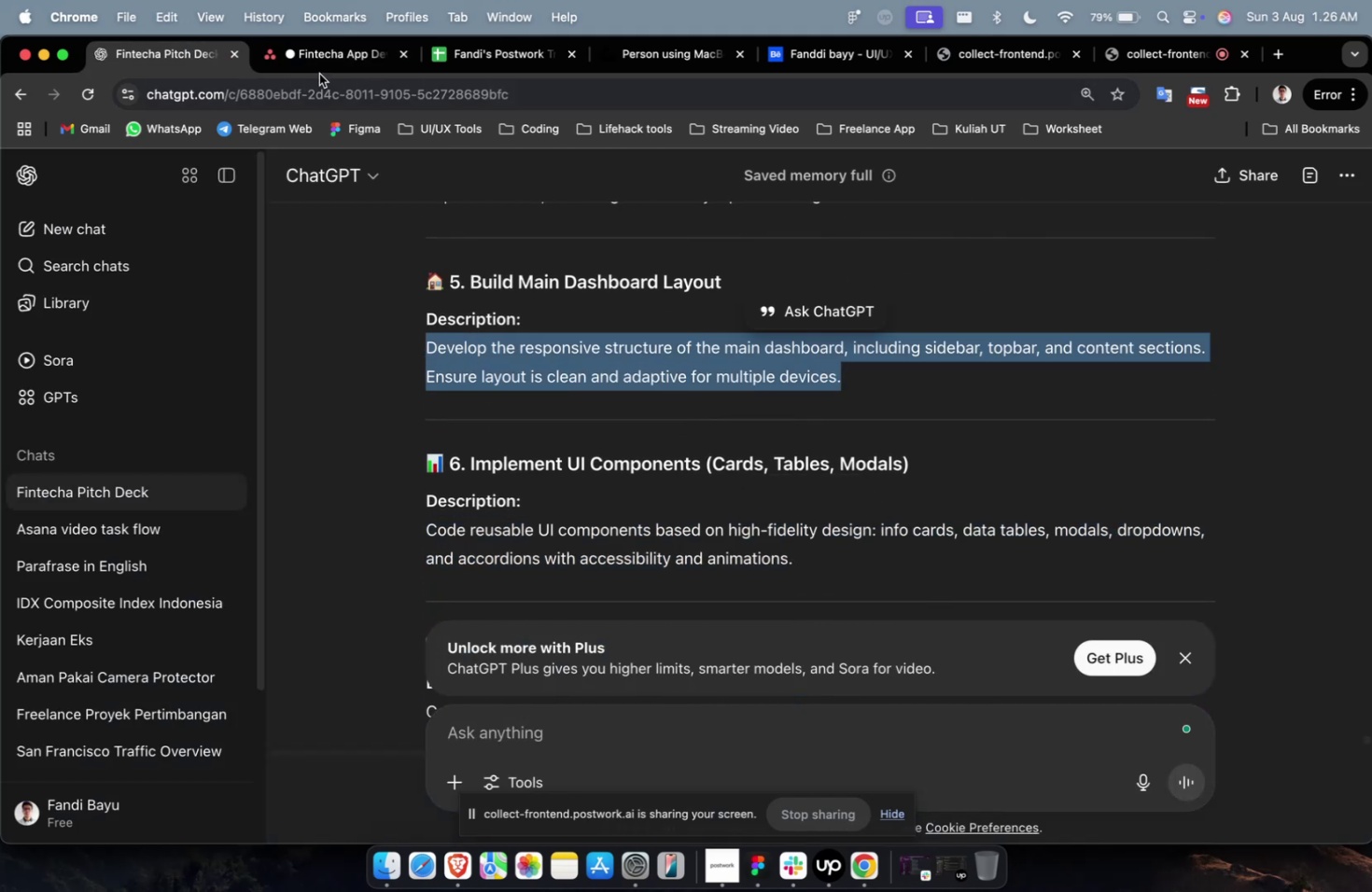 
key(Meta+C)
 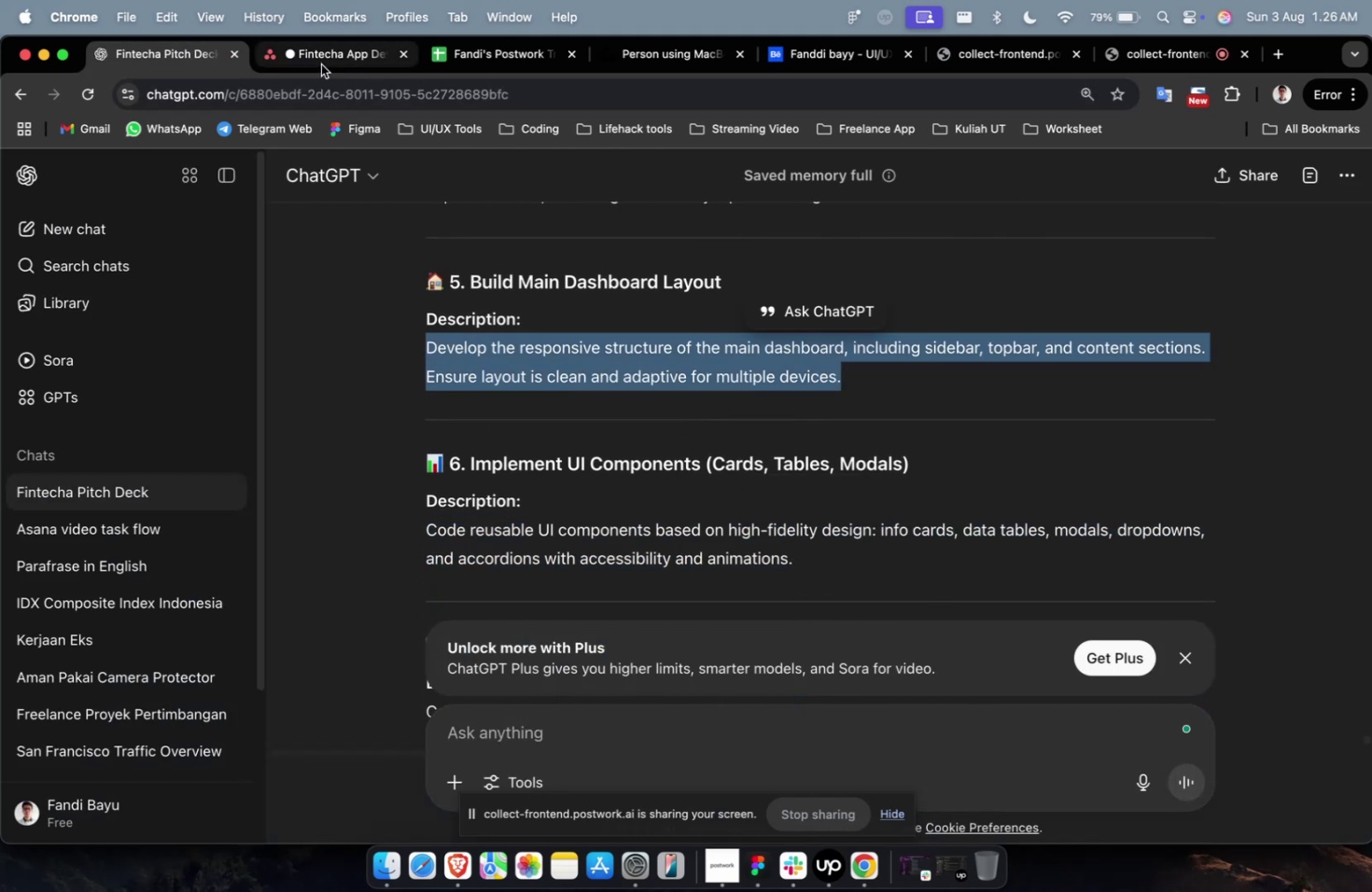 
left_click([321, 64])
 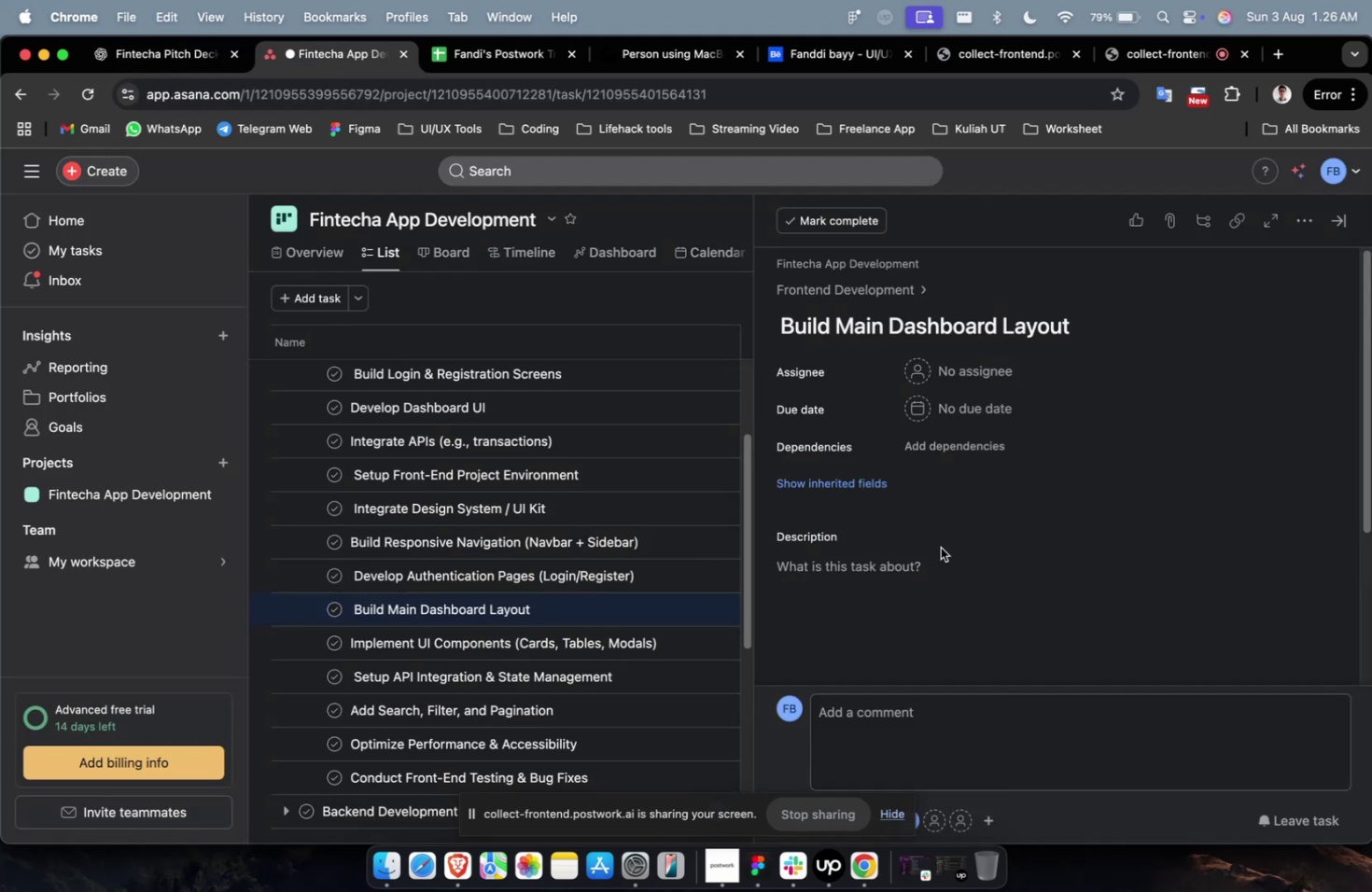 
left_click([940, 591])
 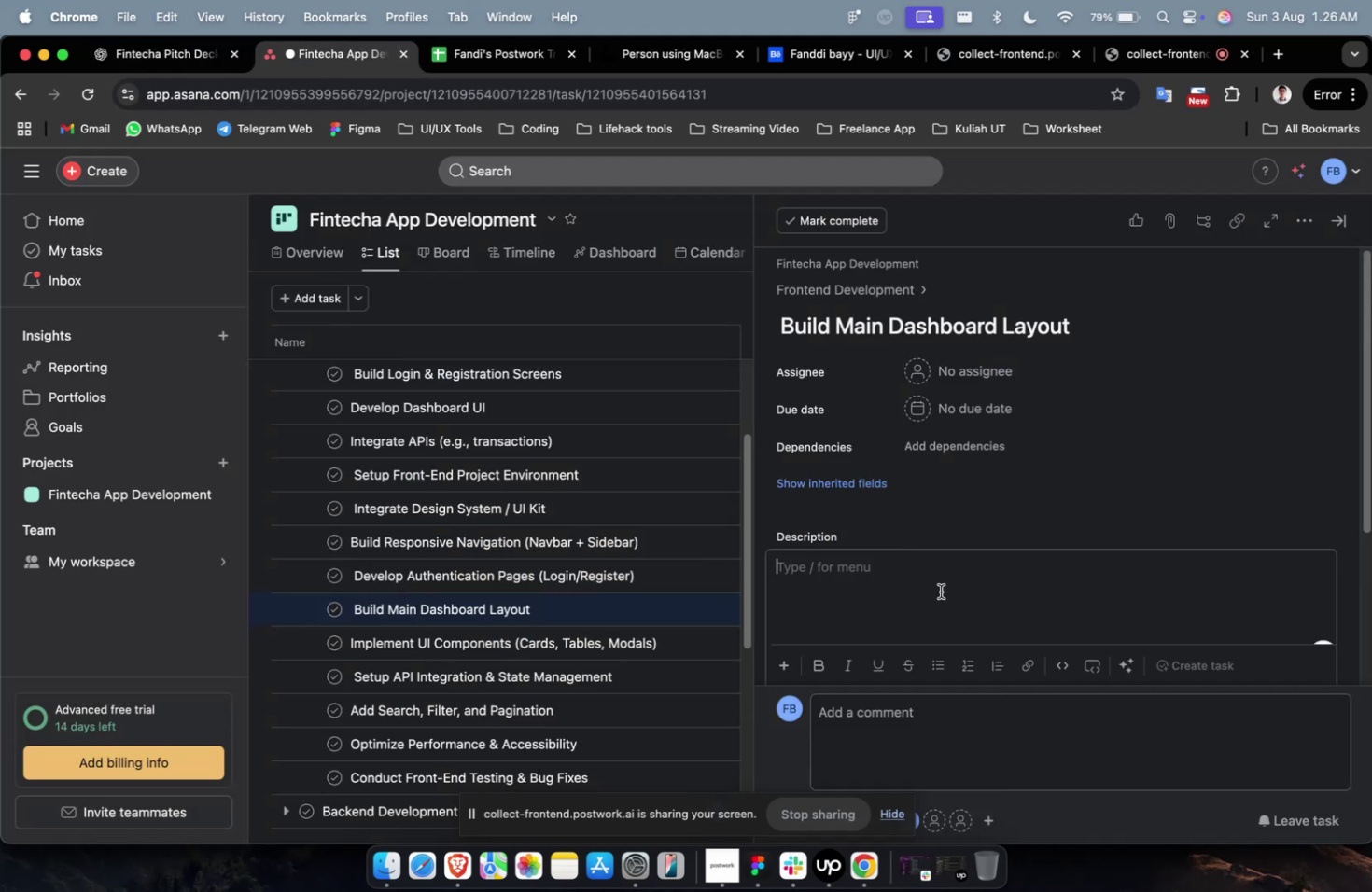 
key(Meta+V)
 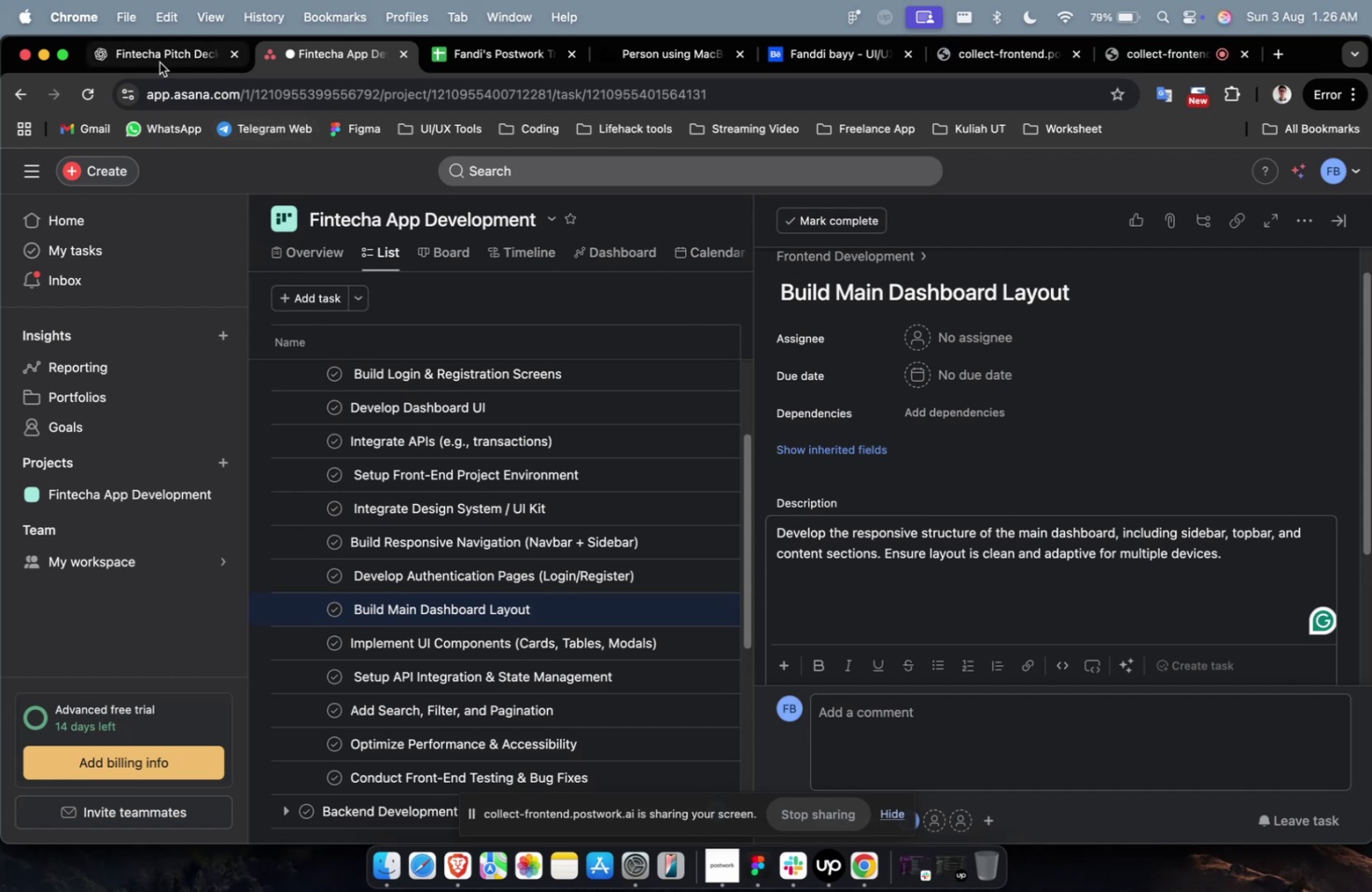 
left_click([153, 54])
 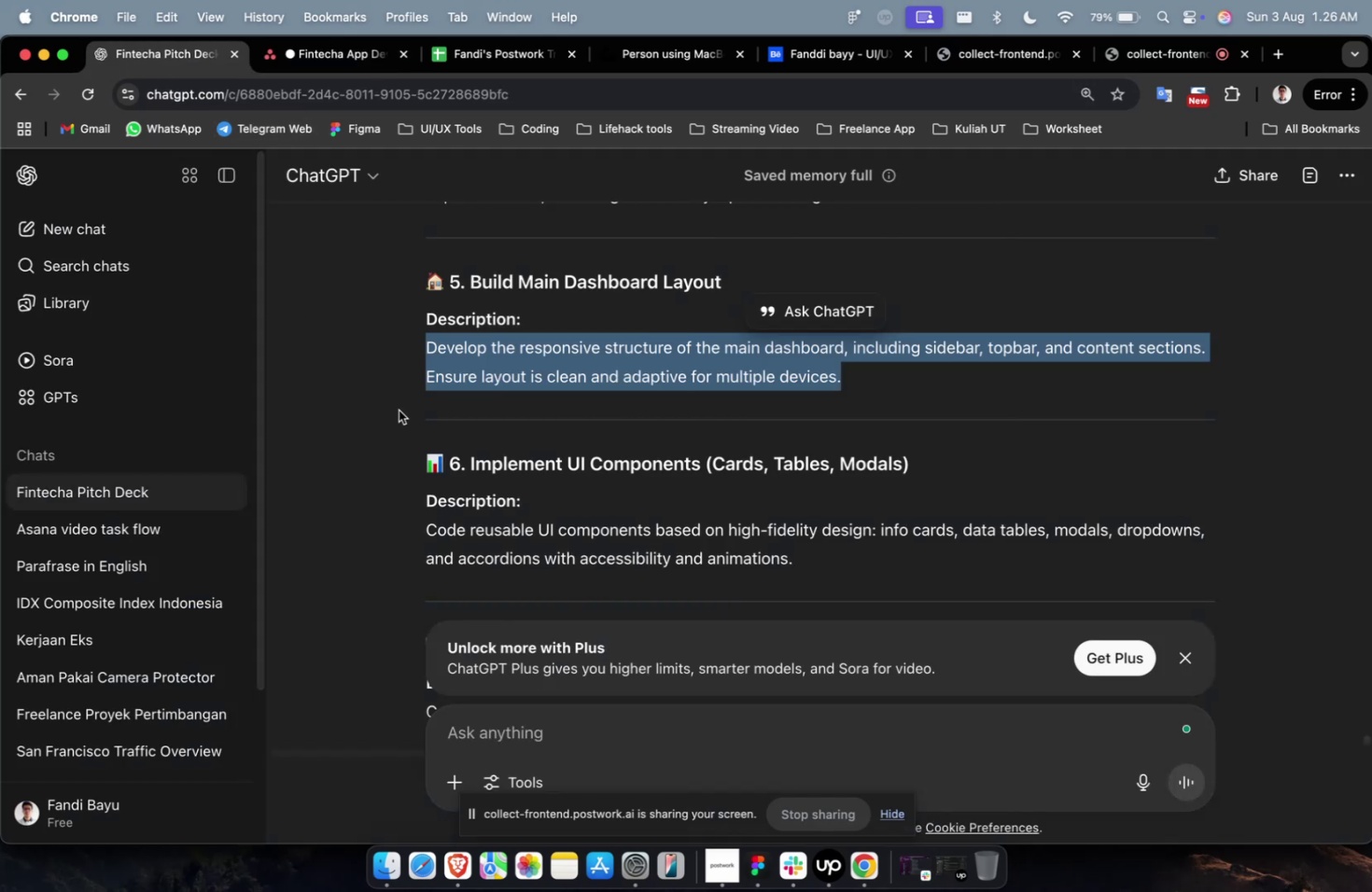 
scroll: coordinate [514, 450], scroll_direction: up, amount: 5.0
 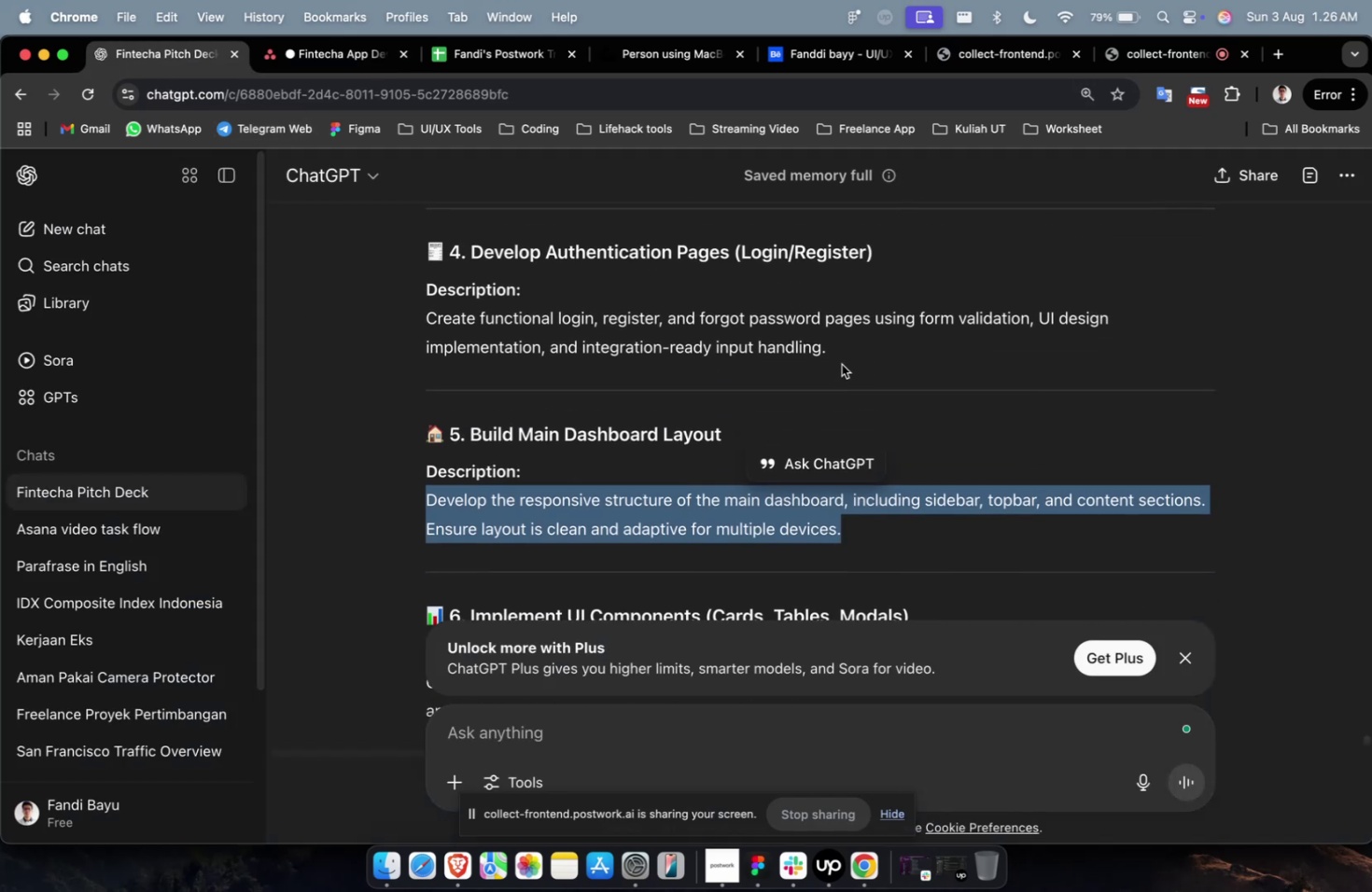 
left_click_drag(start_coordinate=[840, 355], to_coordinate=[419, 322])
 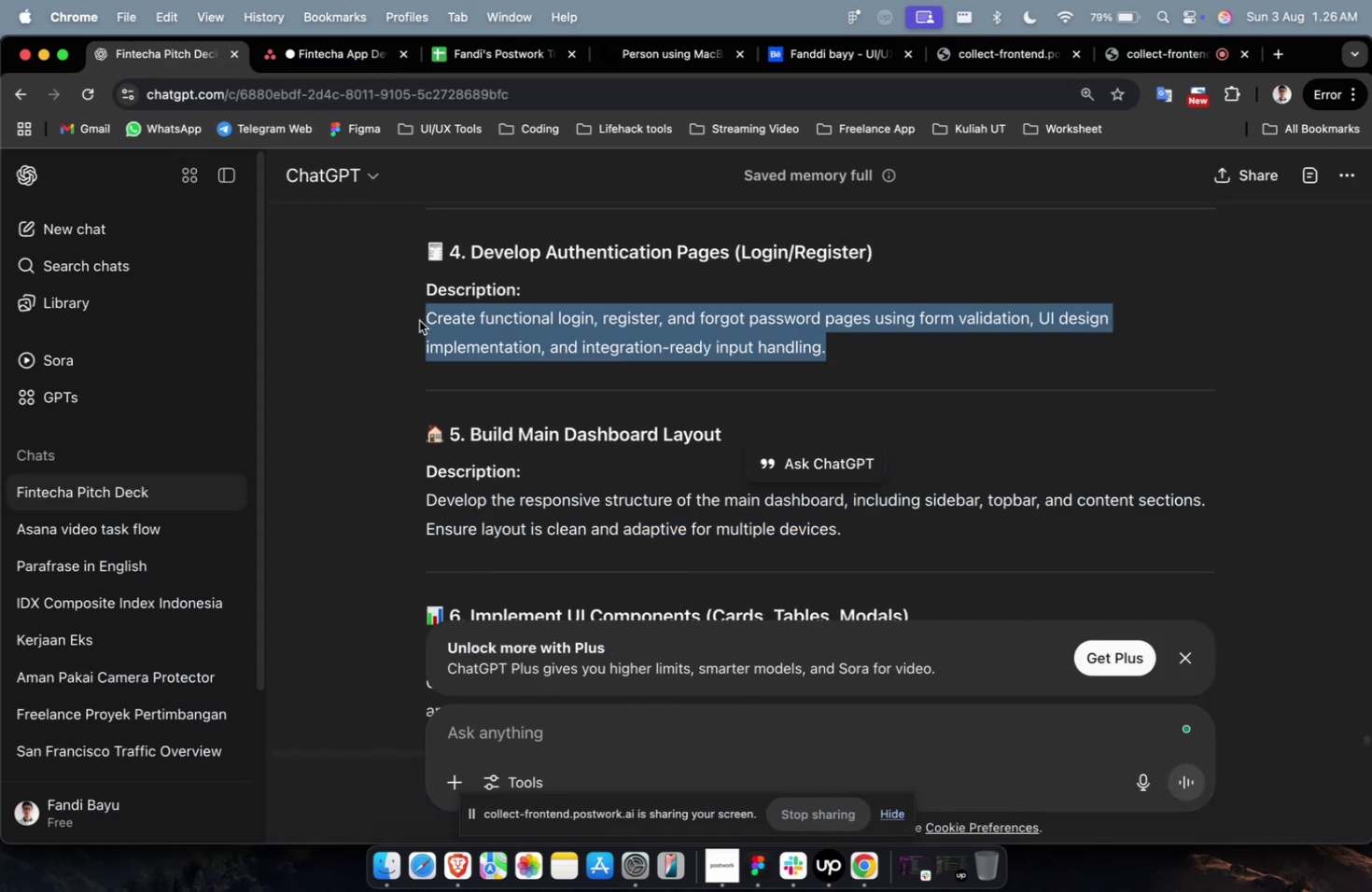 
key(Meta+C)
 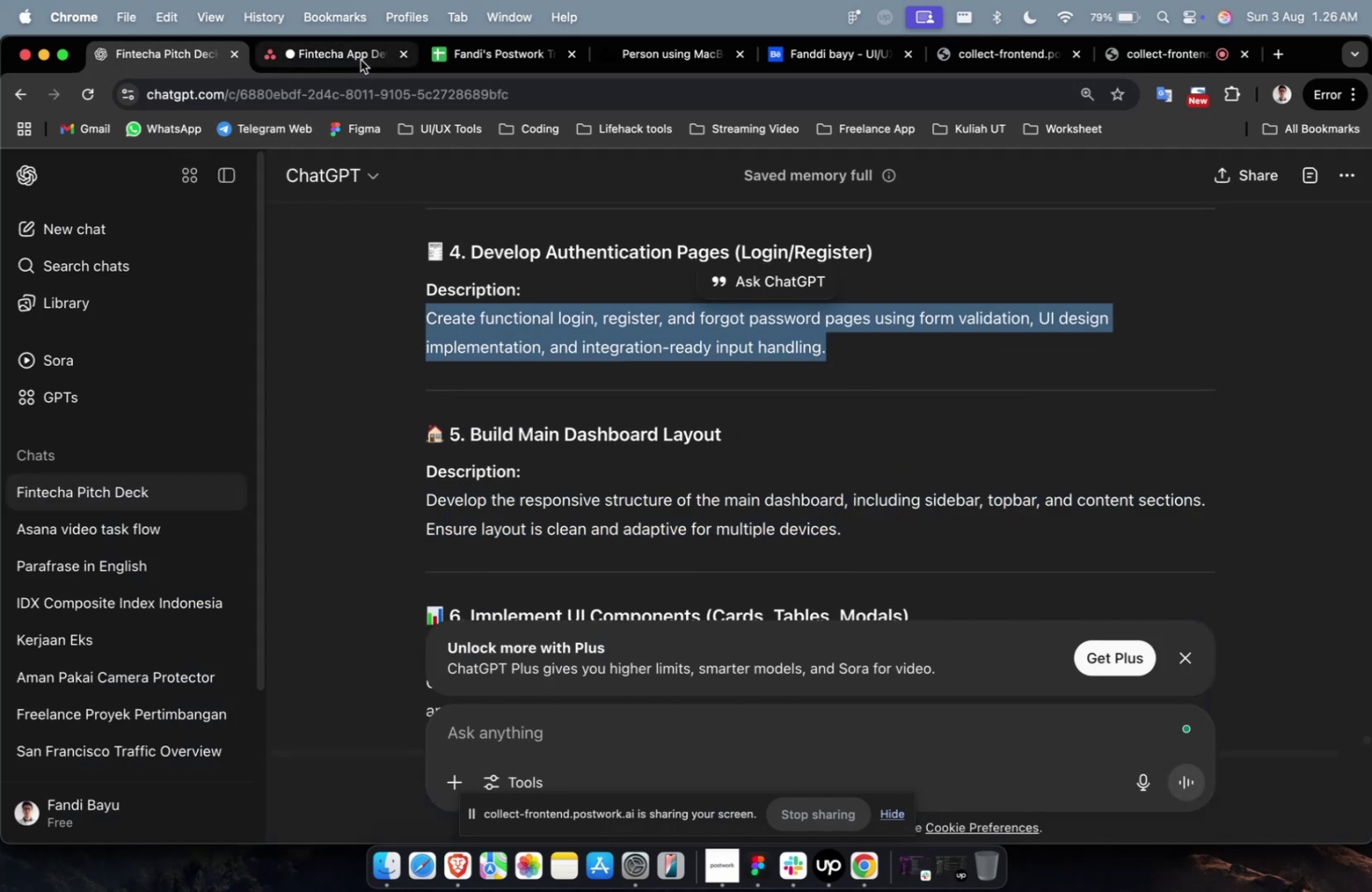 
left_click([360, 60])
 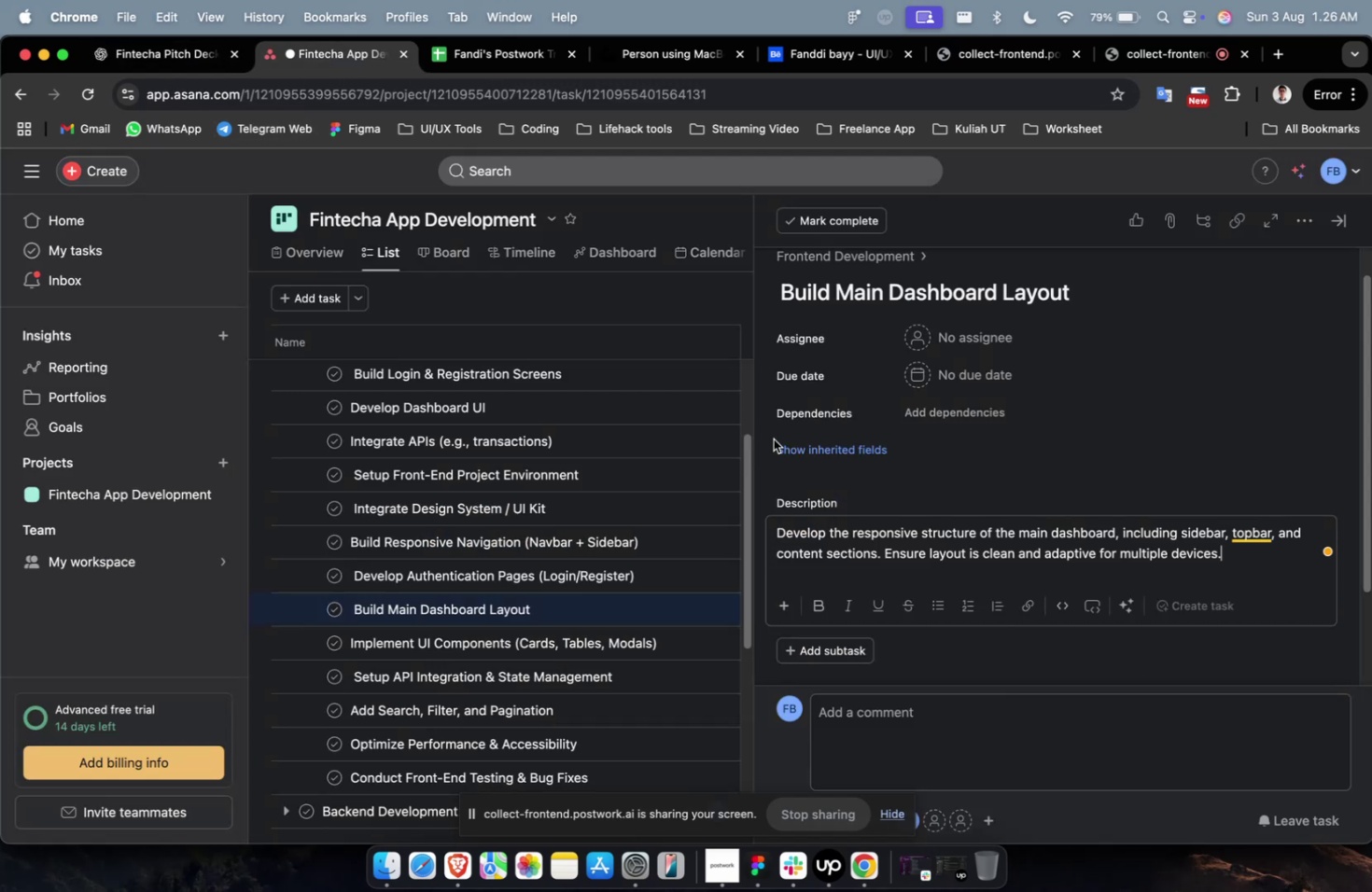 
scroll: coordinate [773, 439], scroll_direction: up, amount: 1.0
 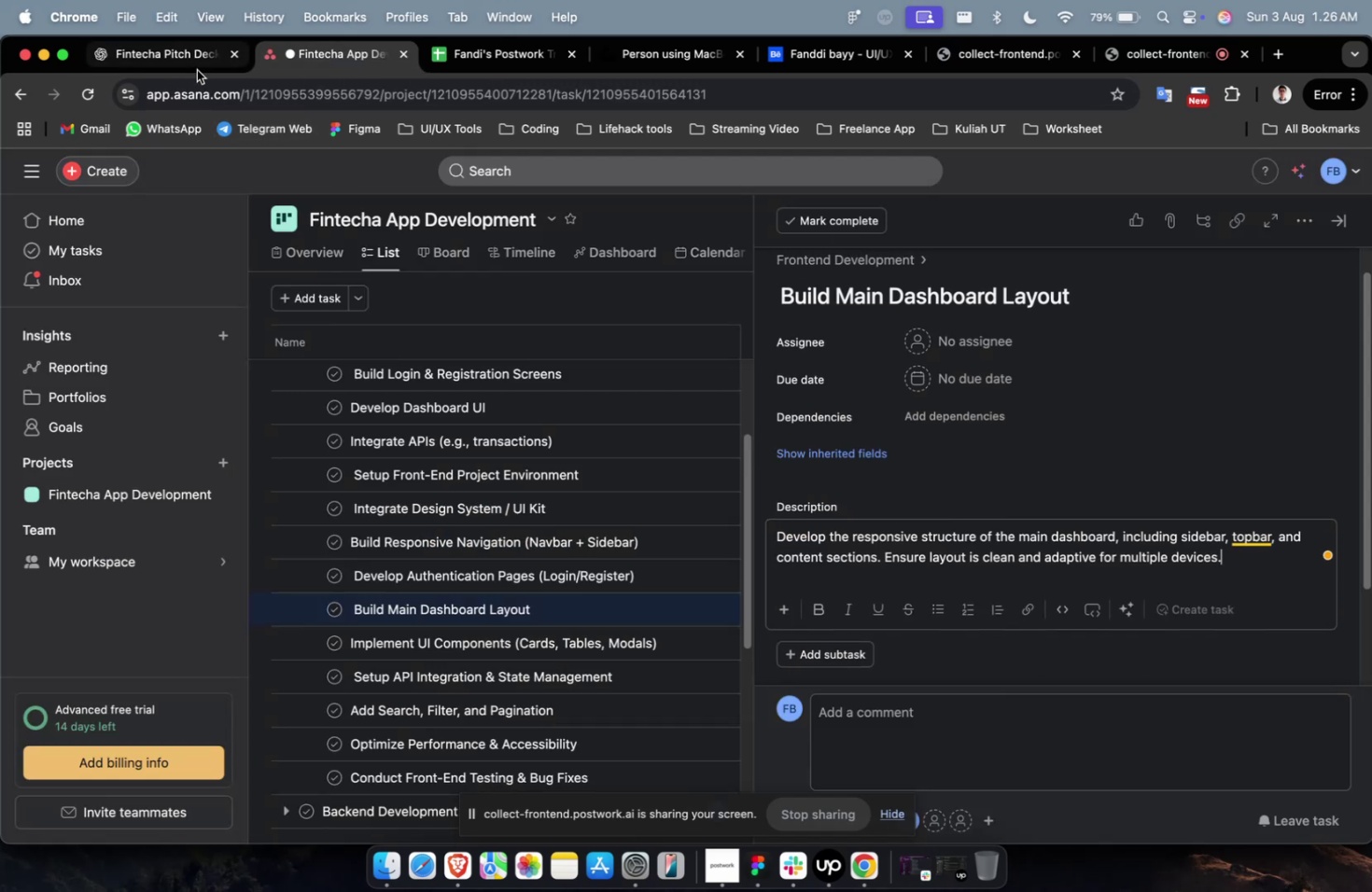 
left_click([188, 69])
 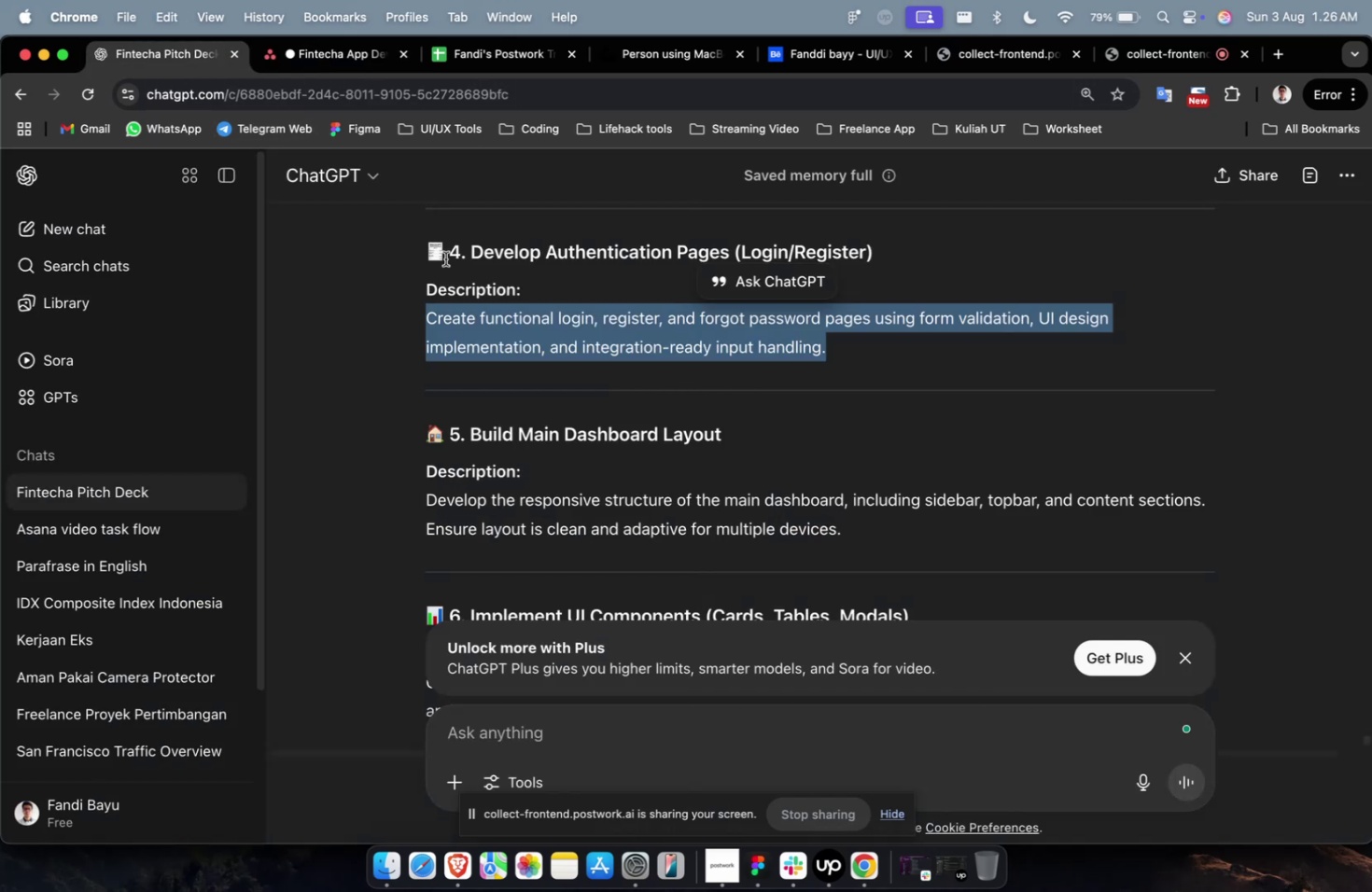 
scroll: coordinate [590, 390], scroll_direction: up, amount: 6.0
 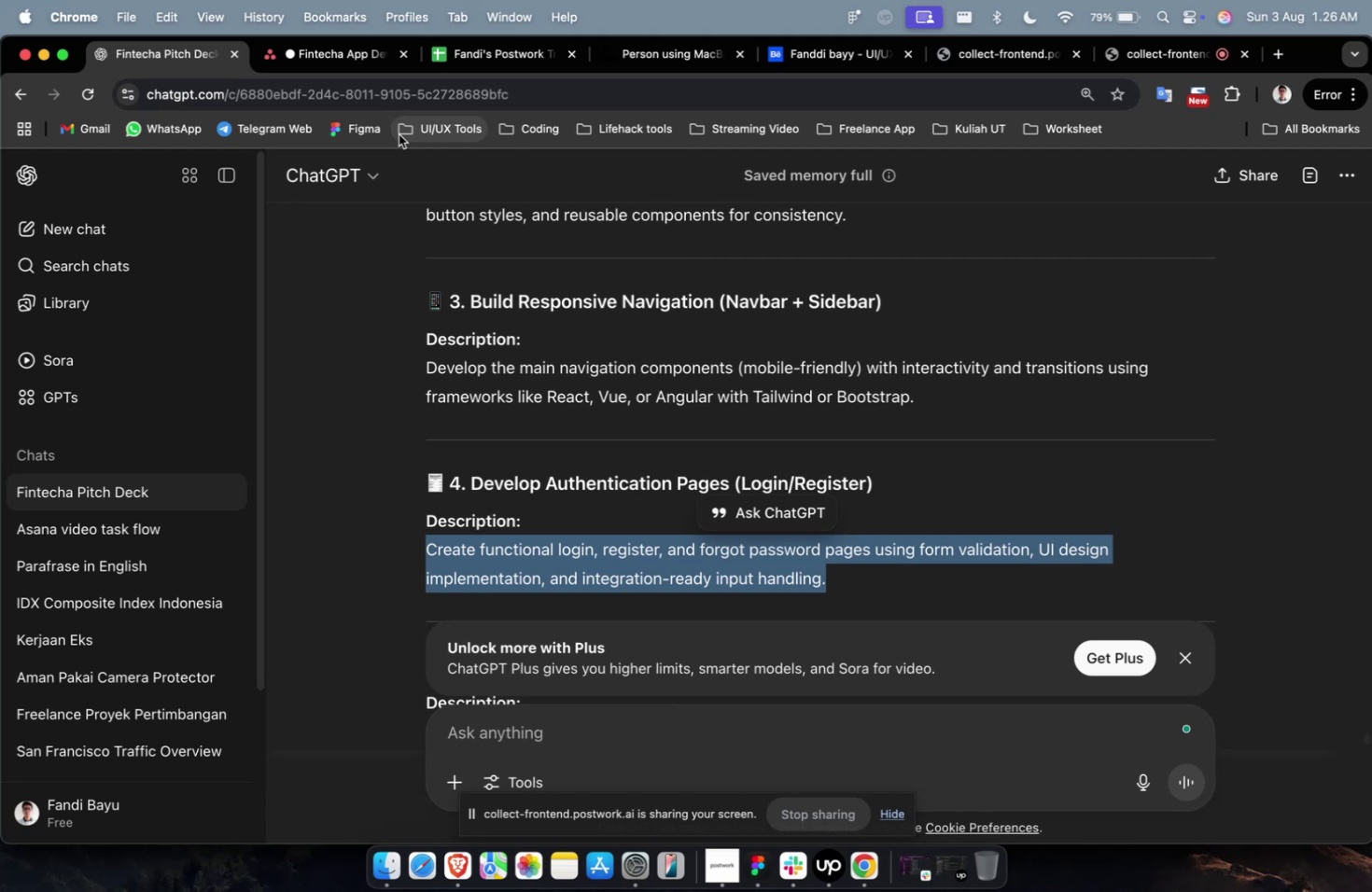 
wait(9.66)
 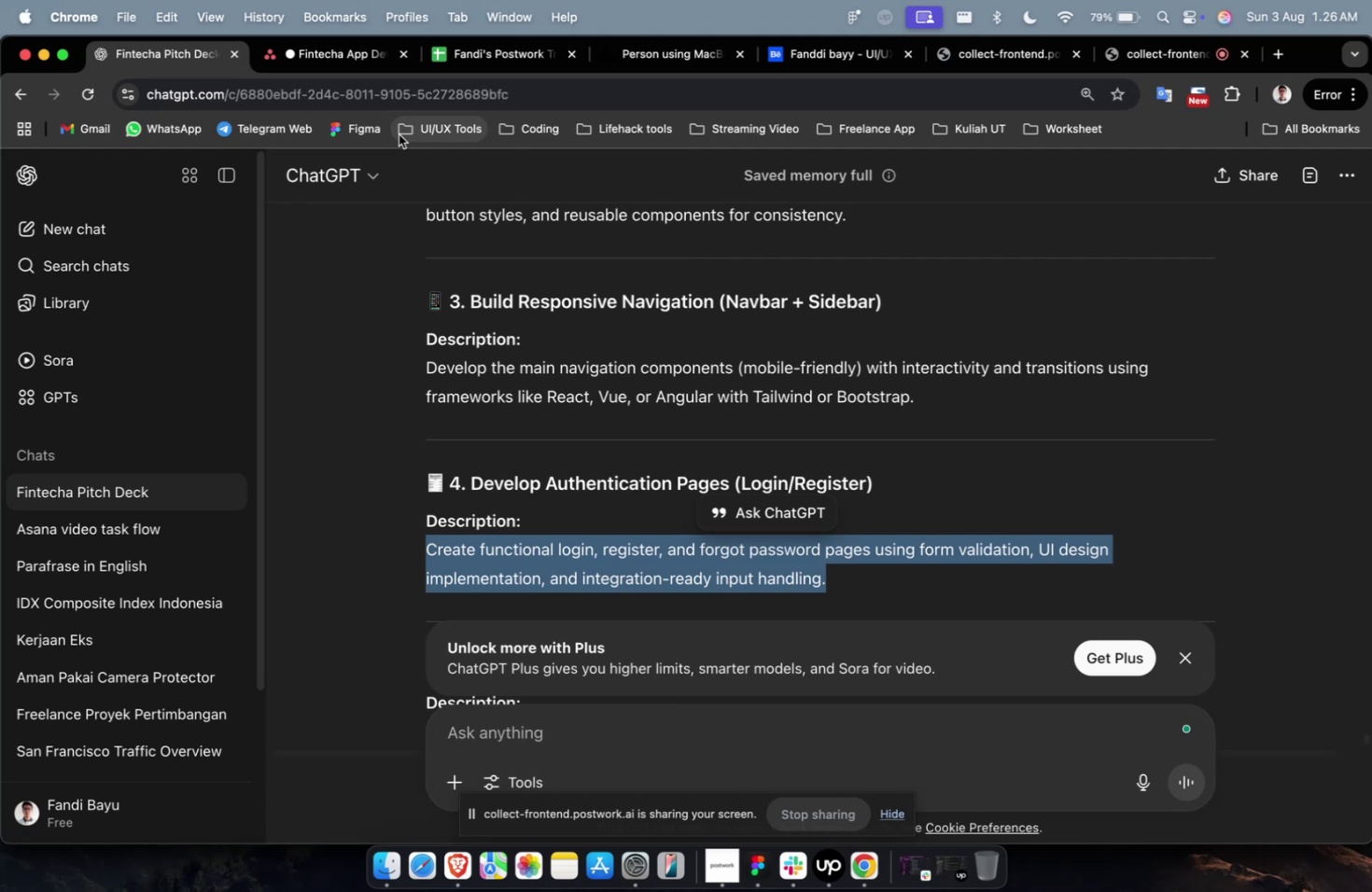 
left_click([325, 56])
 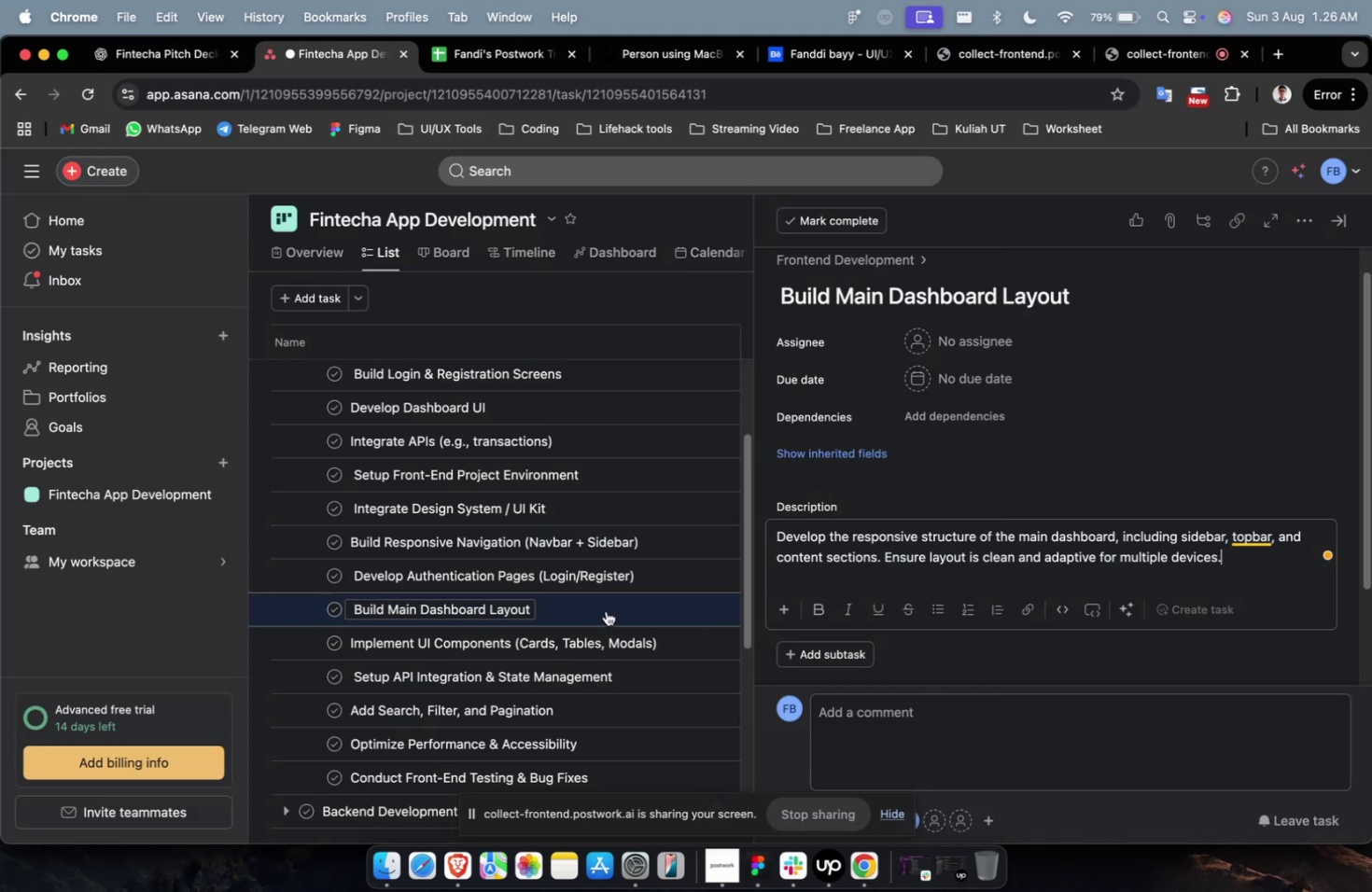 
left_click([614, 582])
 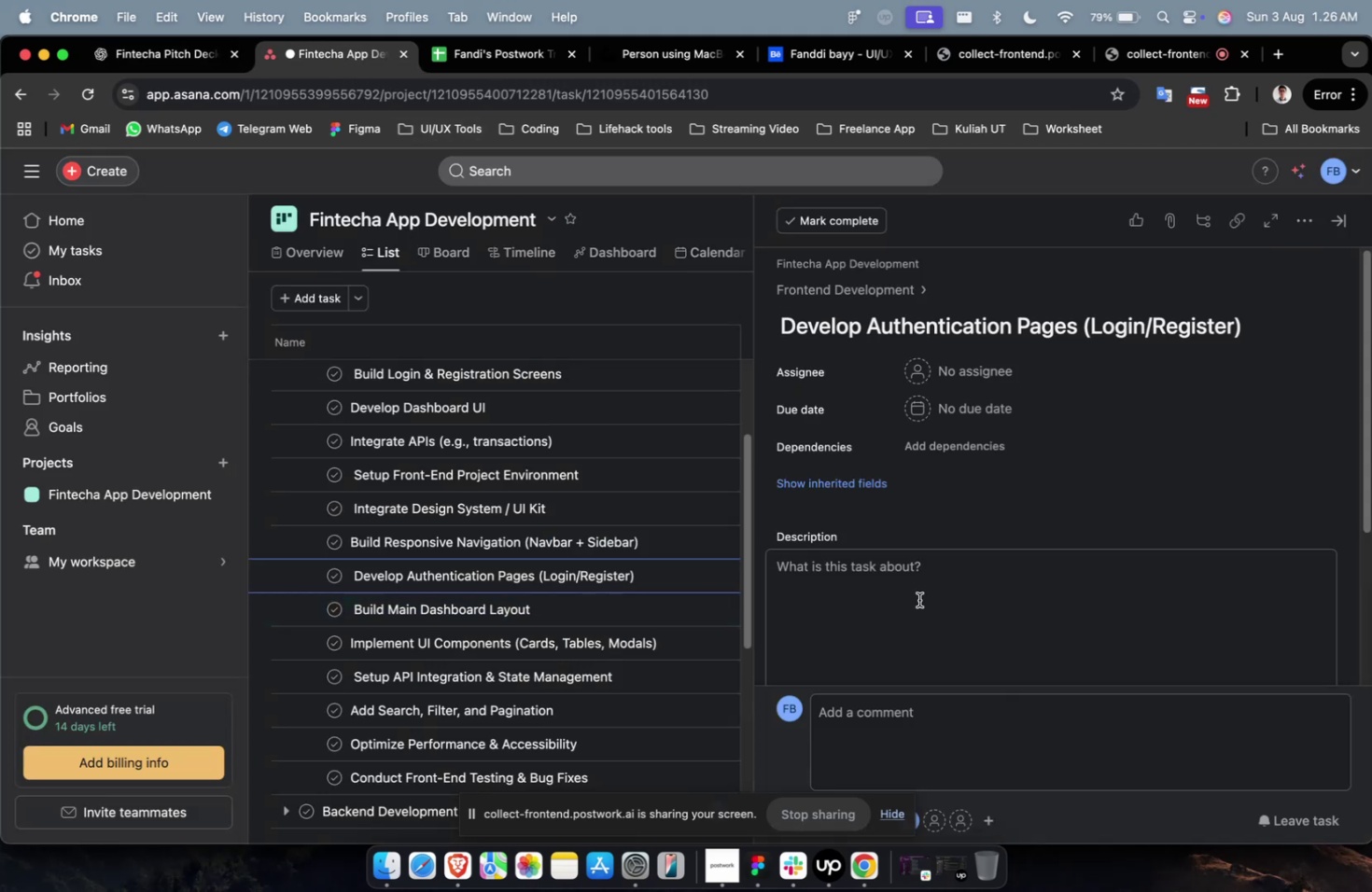 
left_click([918, 599])
 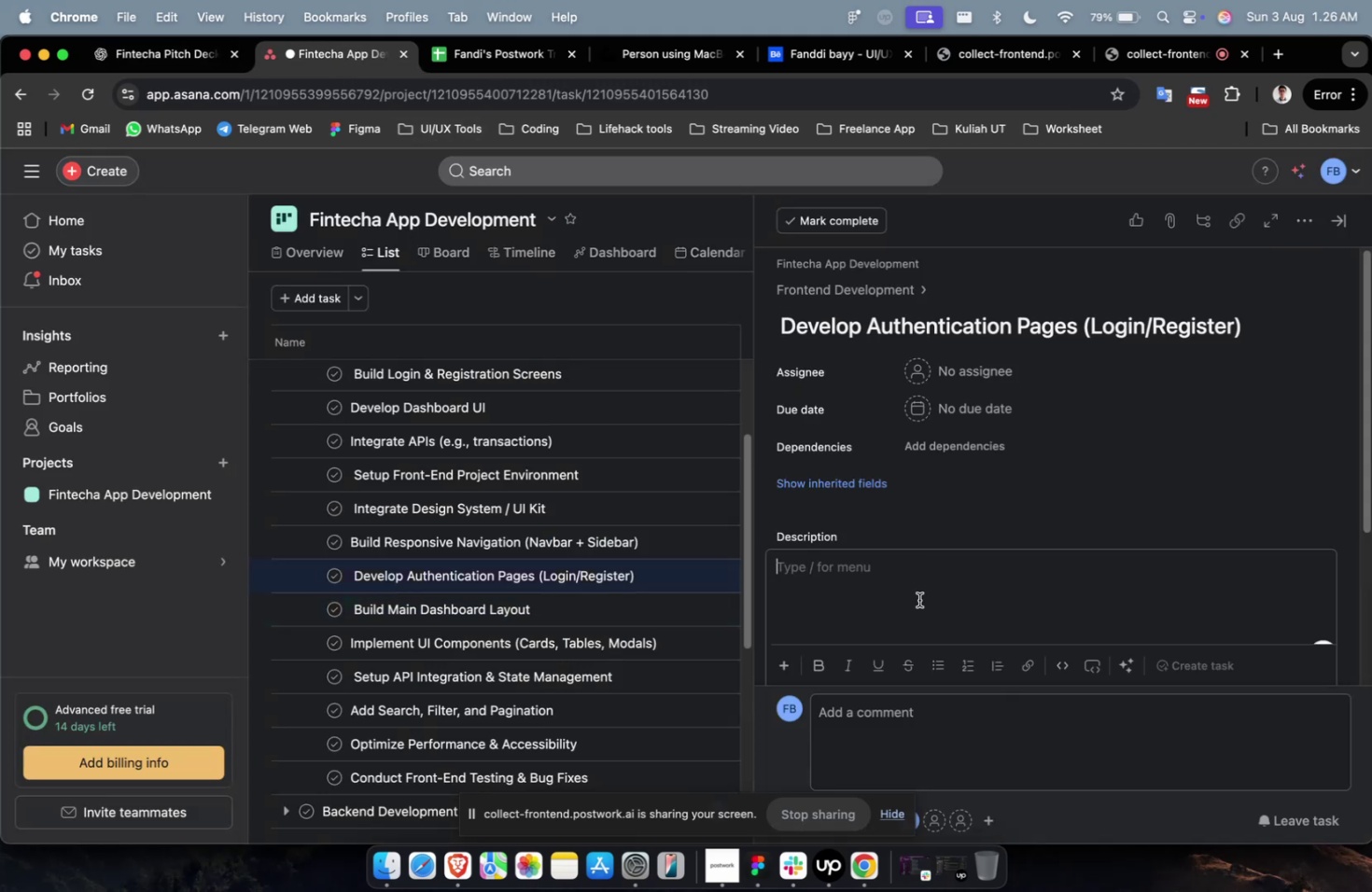 
key(Meta+V)
 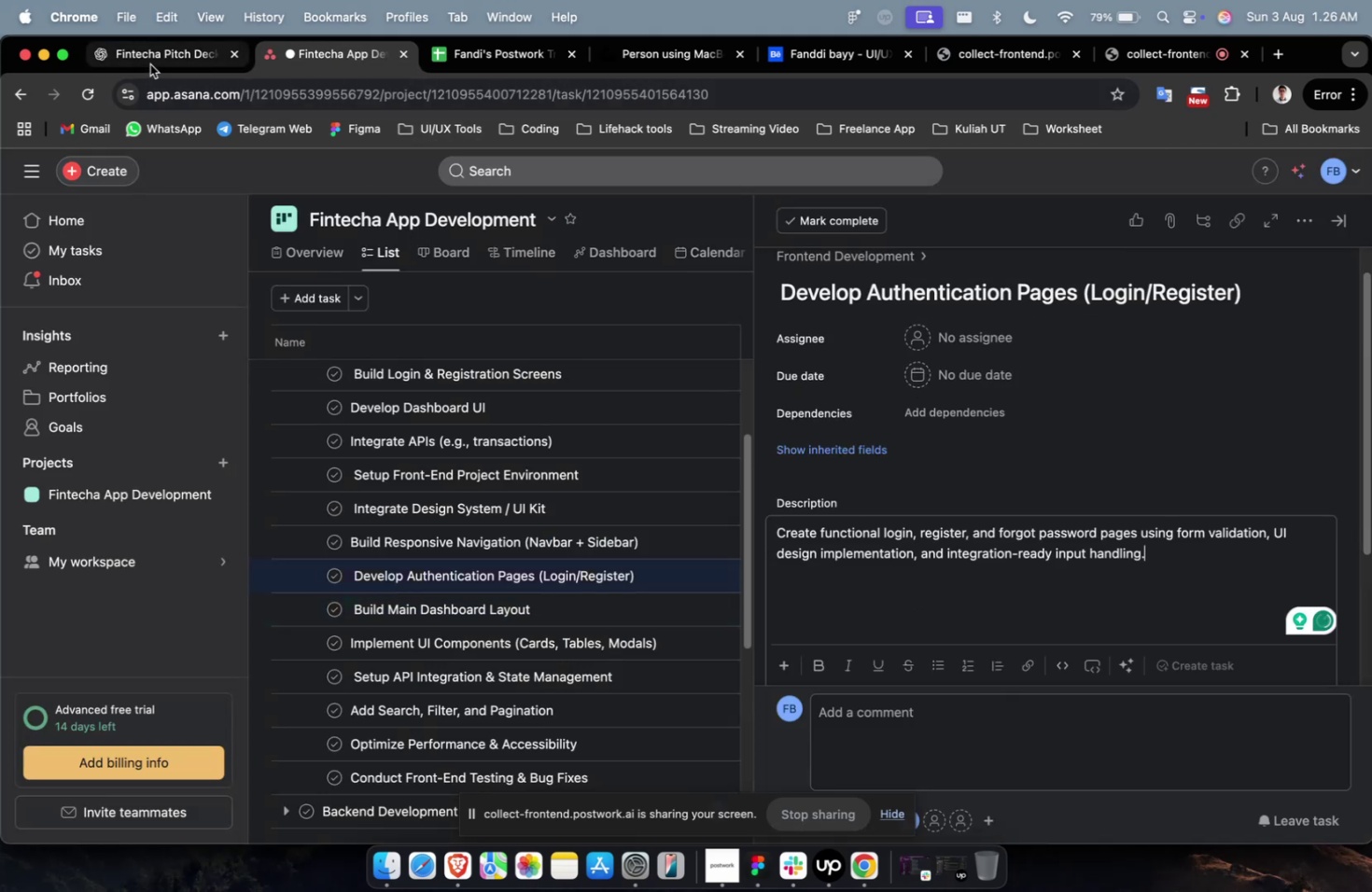 
left_click([150, 64])
 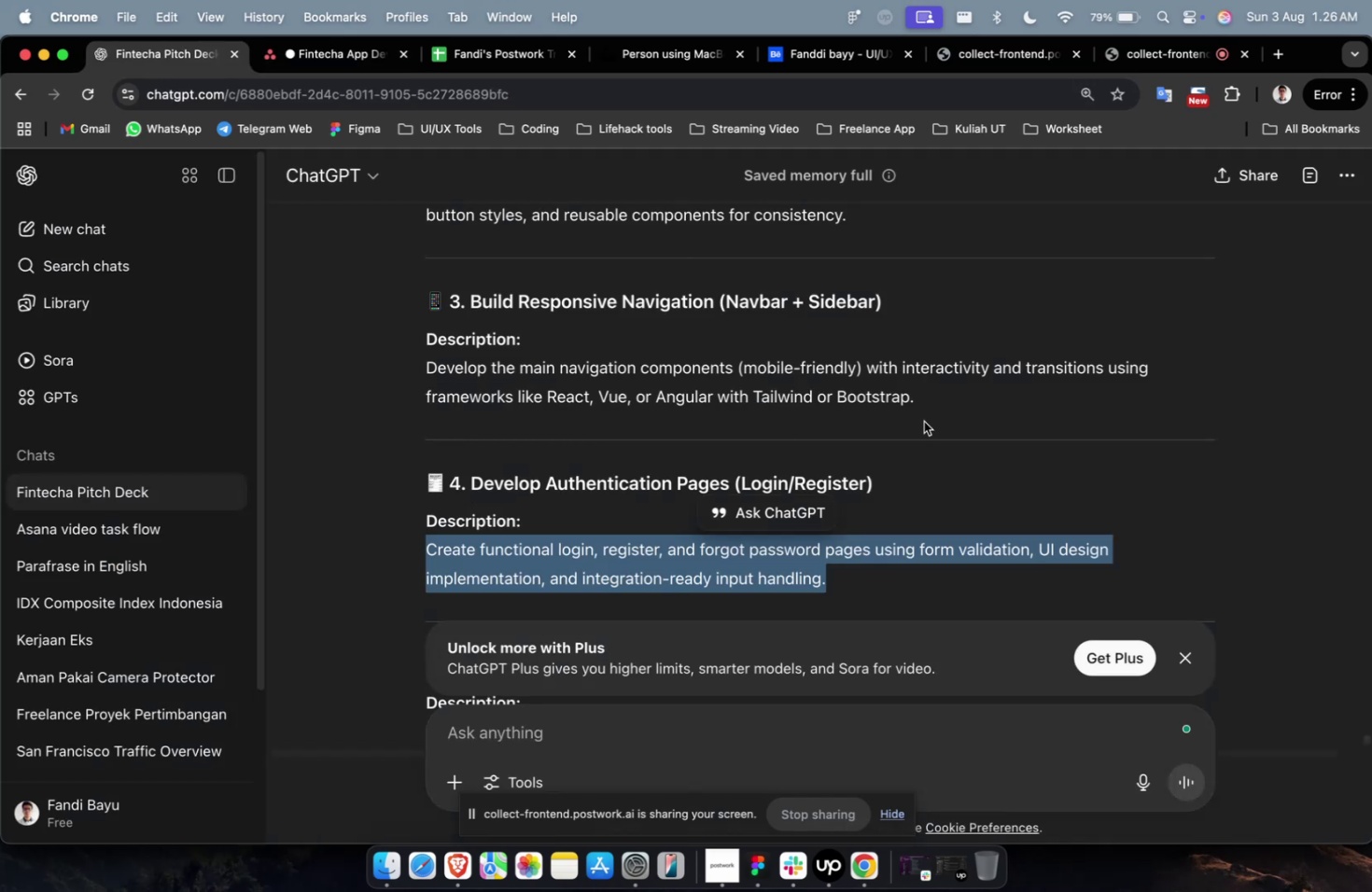 
left_click_drag(start_coordinate=[921, 407], to_coordinate=[395, 368])
 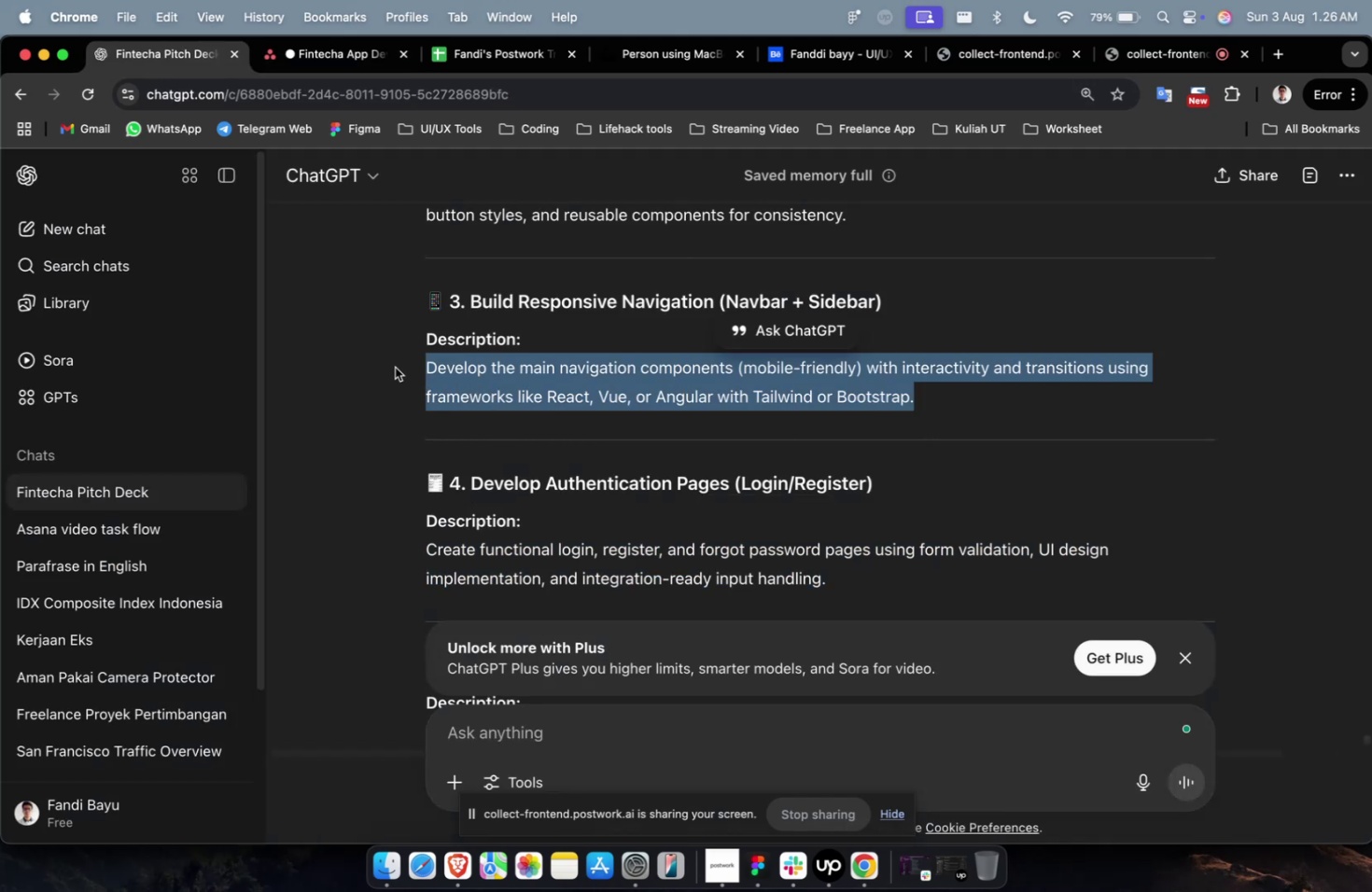 
key(Meta+C)
 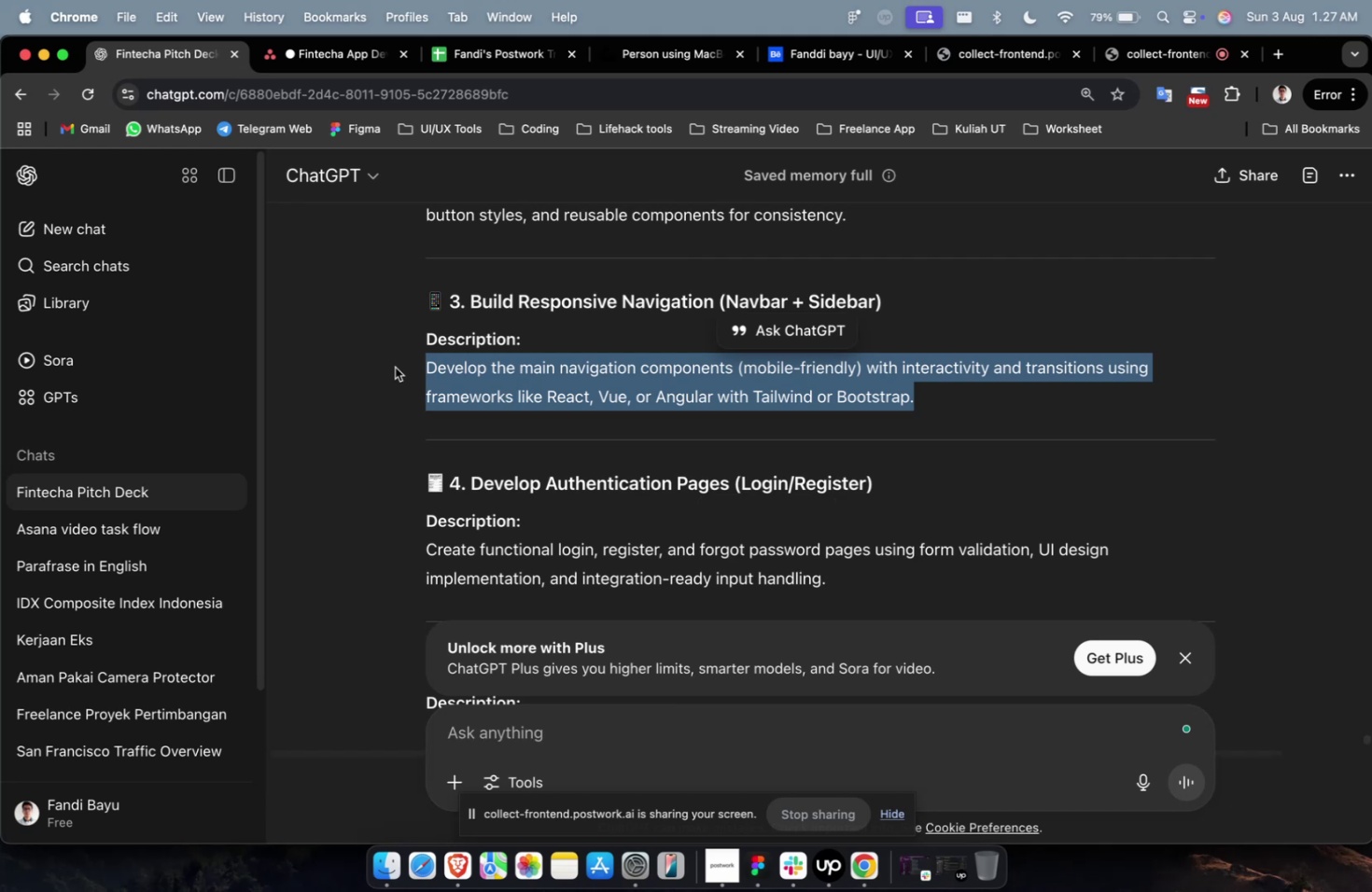 
wait(24.22)
 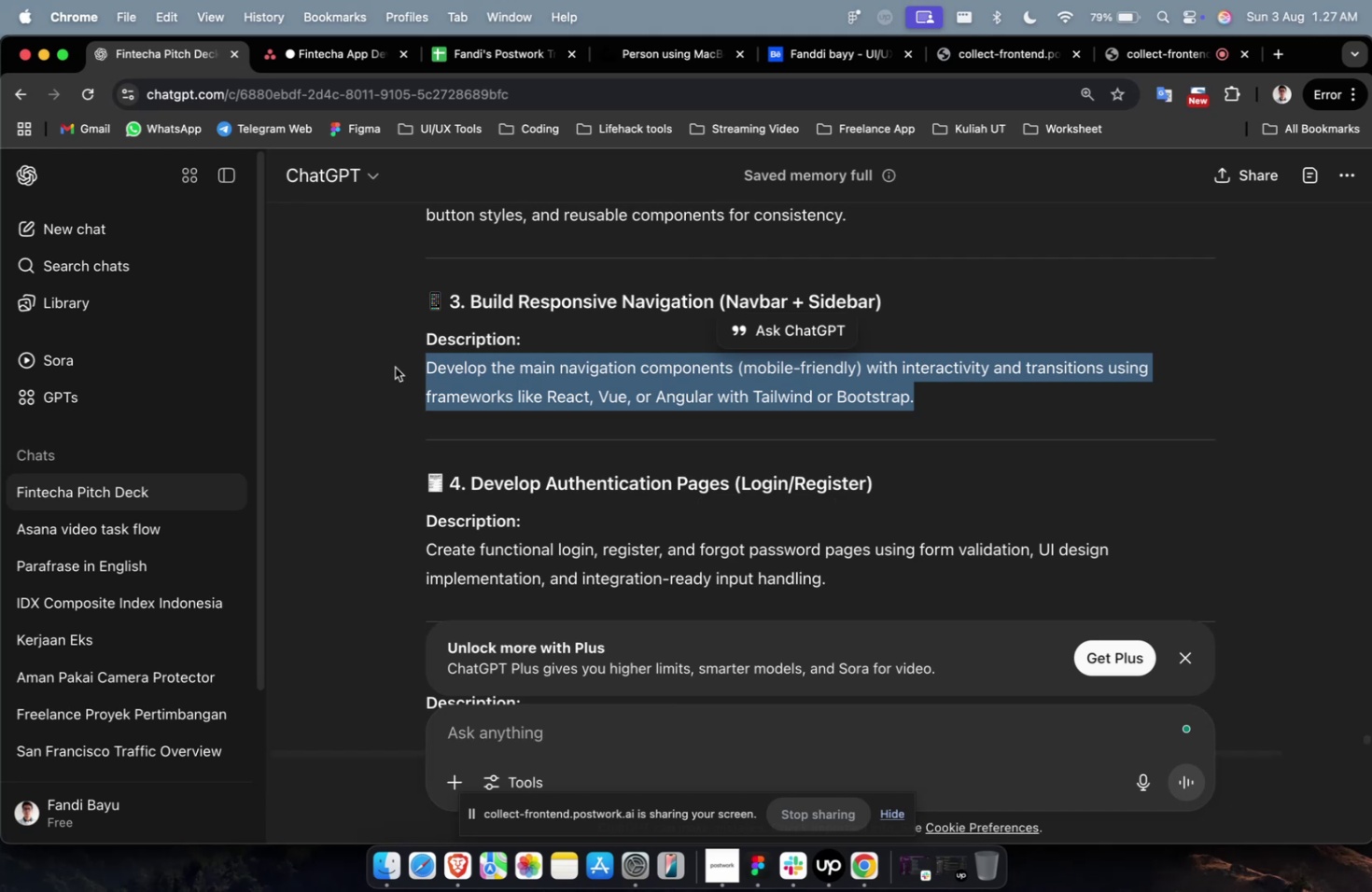 
left_click([350, 53])
 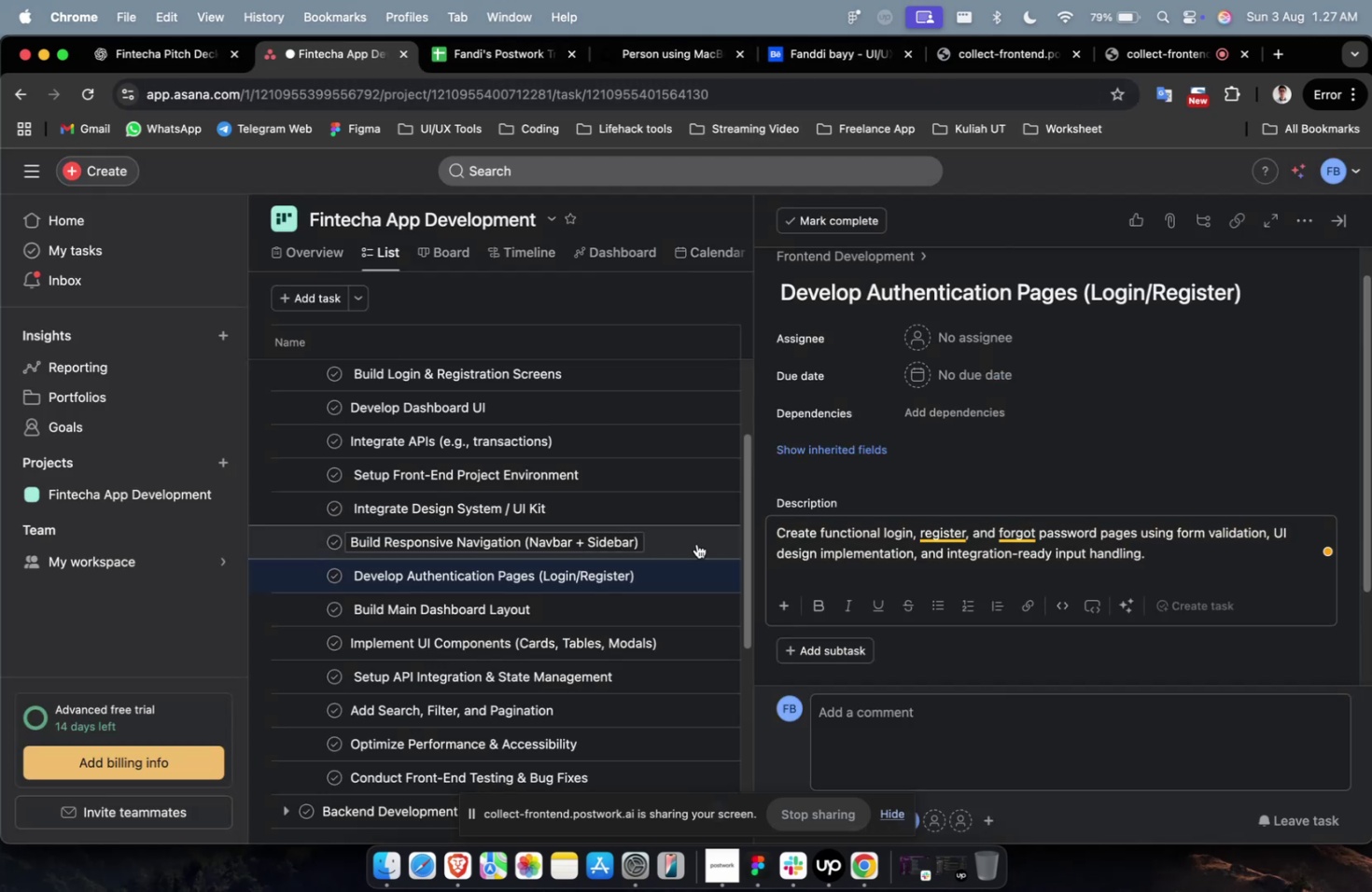 
left_click([710, 545])
 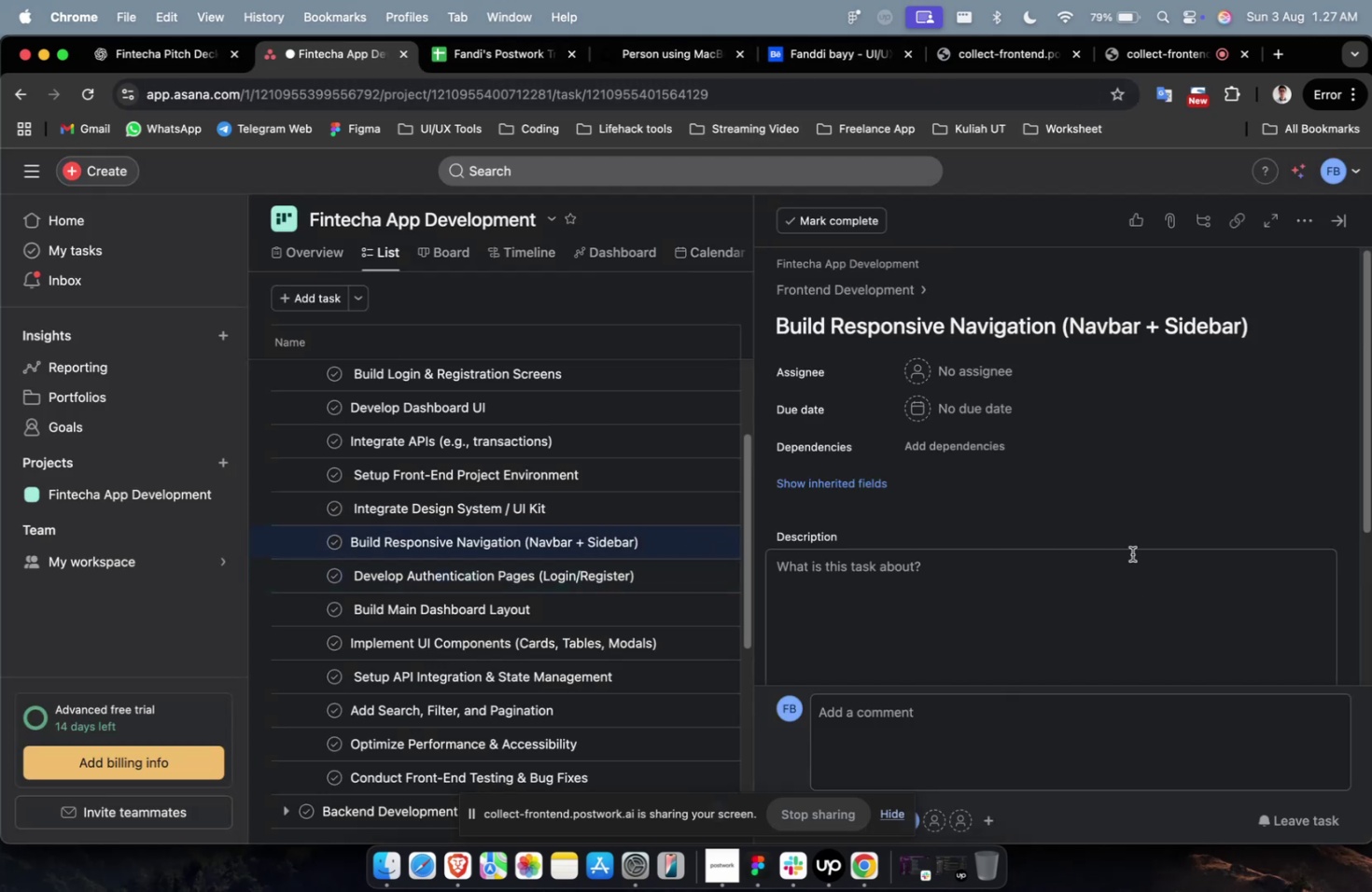 
left_click([1073, 595])
 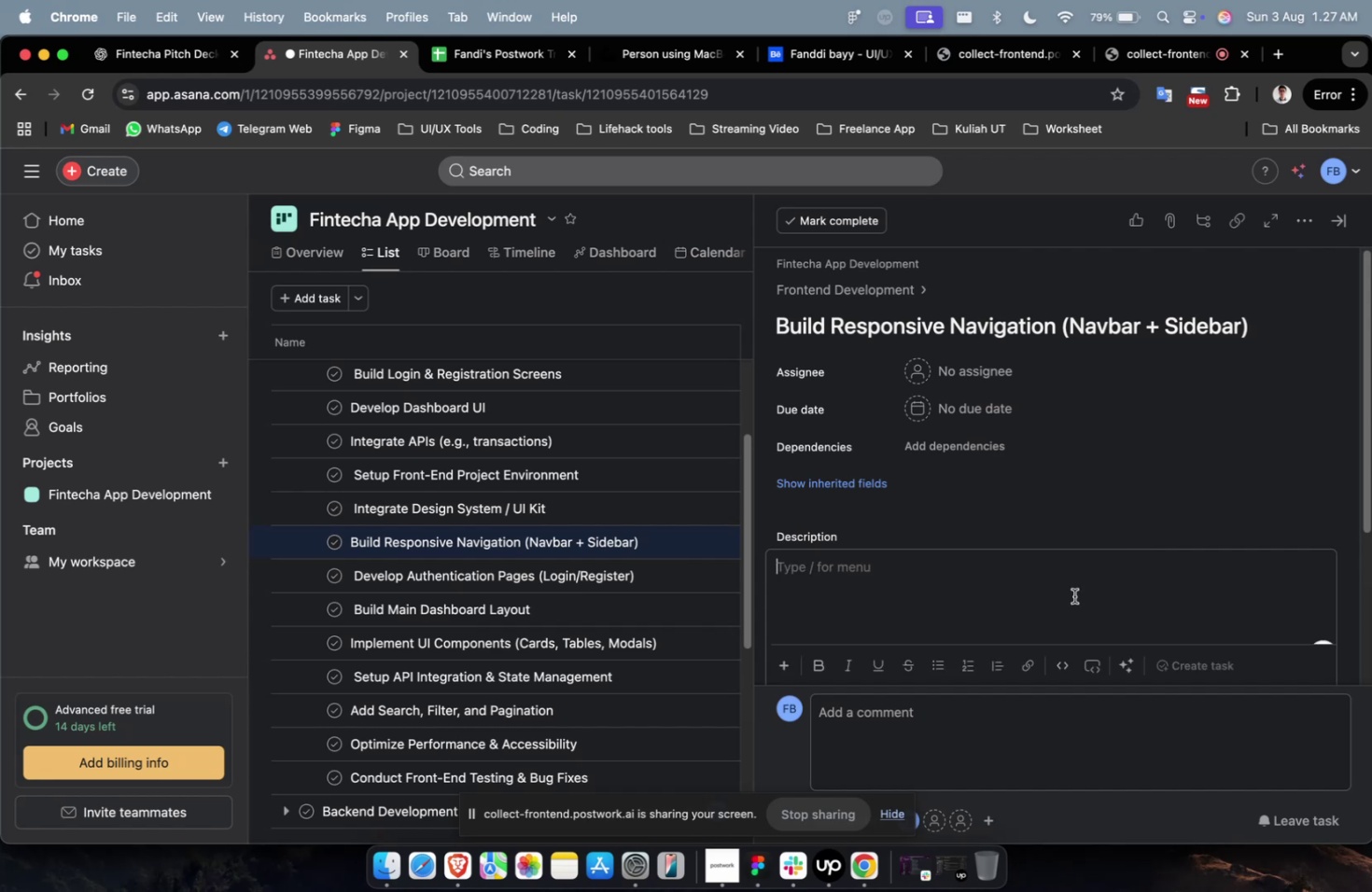 
key(Meta+V)
 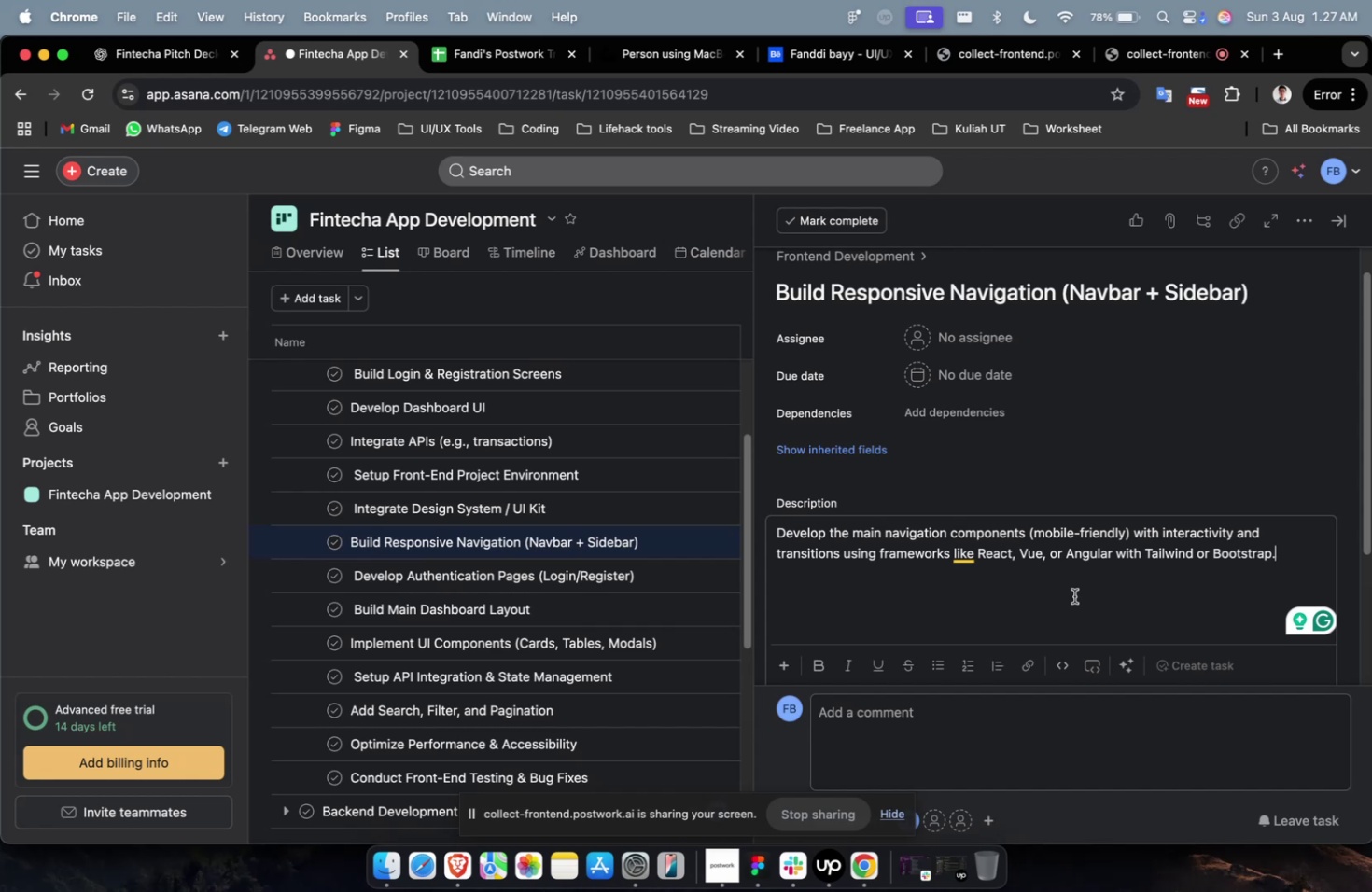 
wait(22.14)
 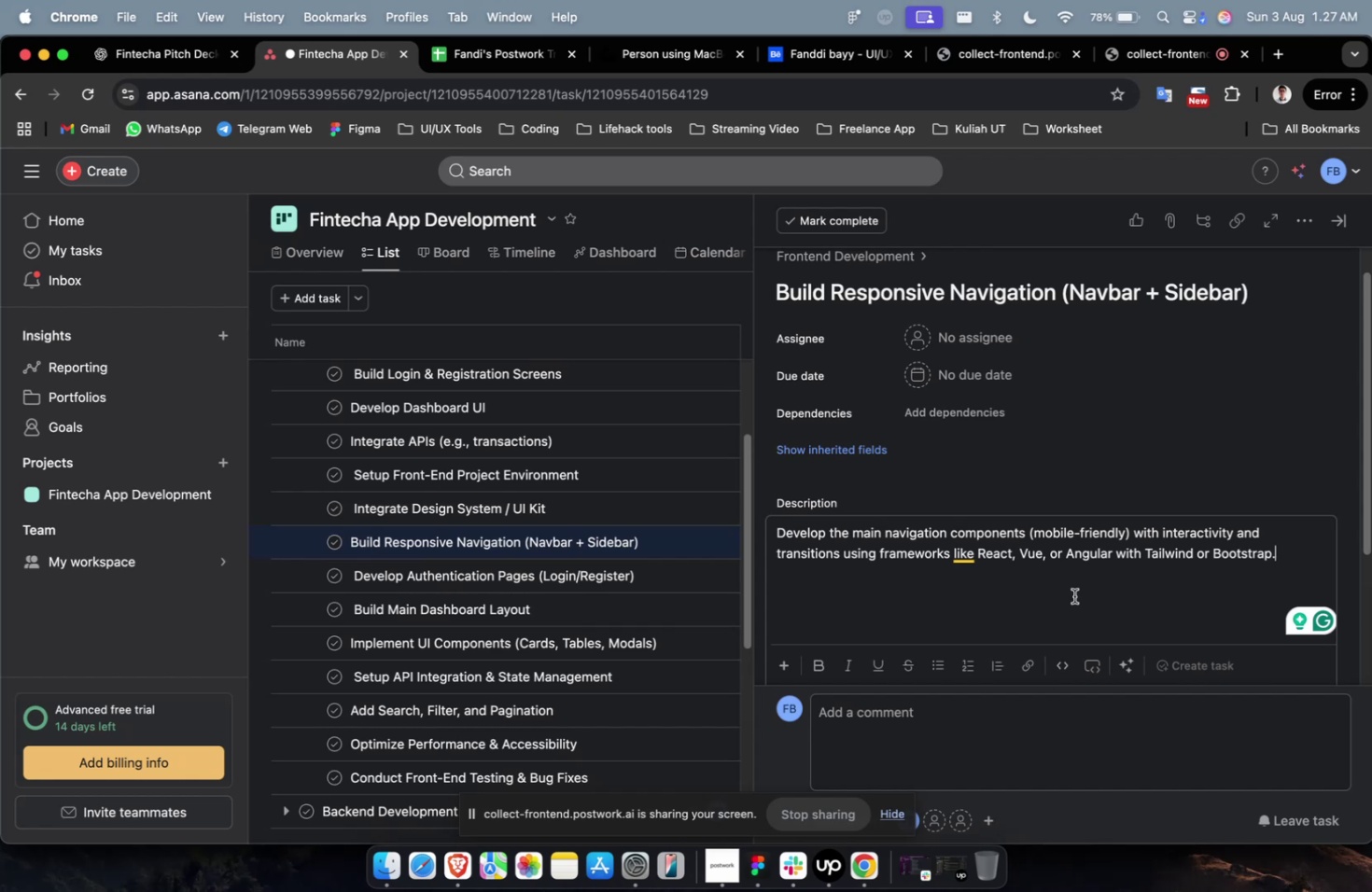 
left_click([652, 514])
 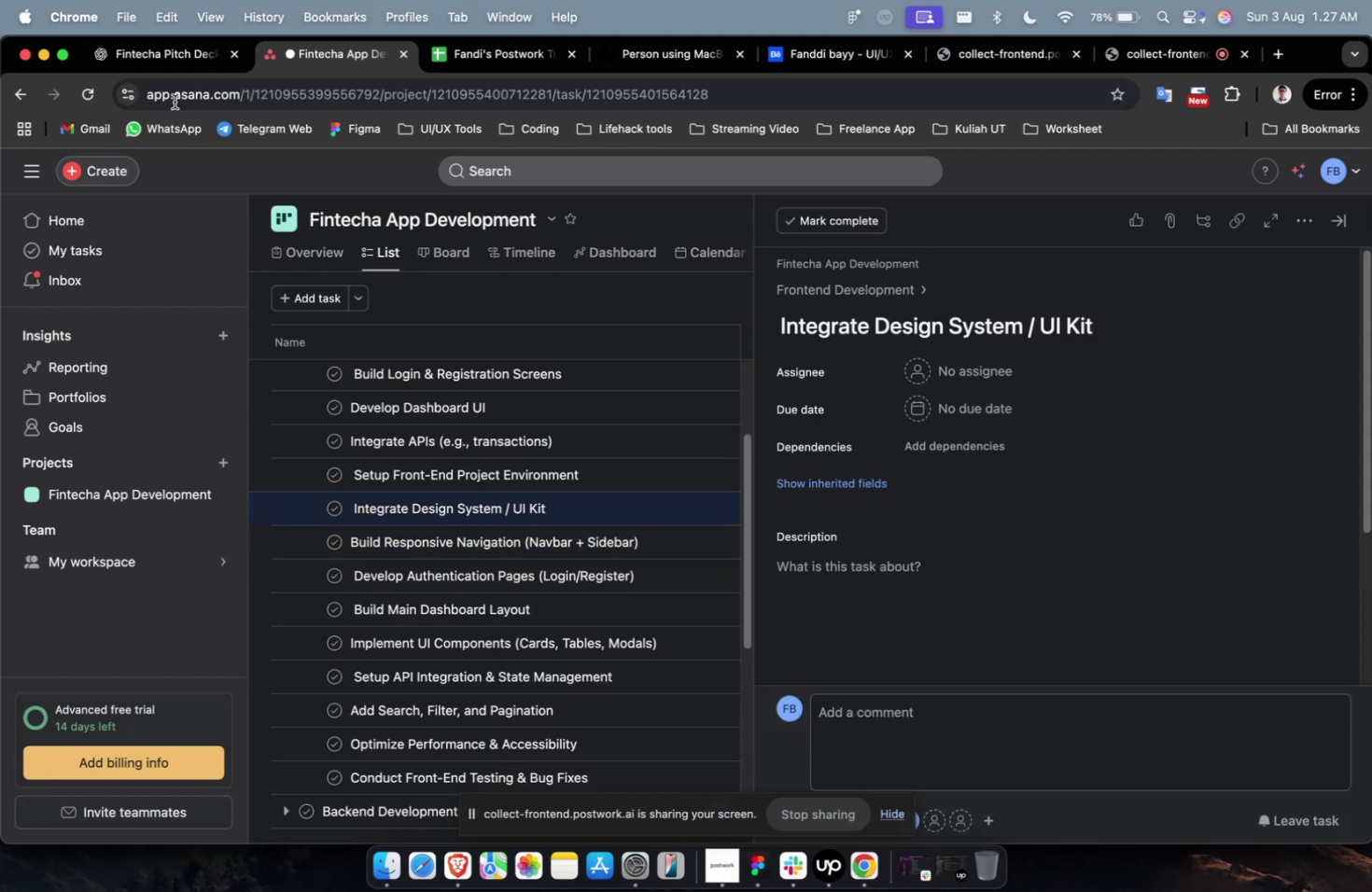 
left_click([171, 63])
 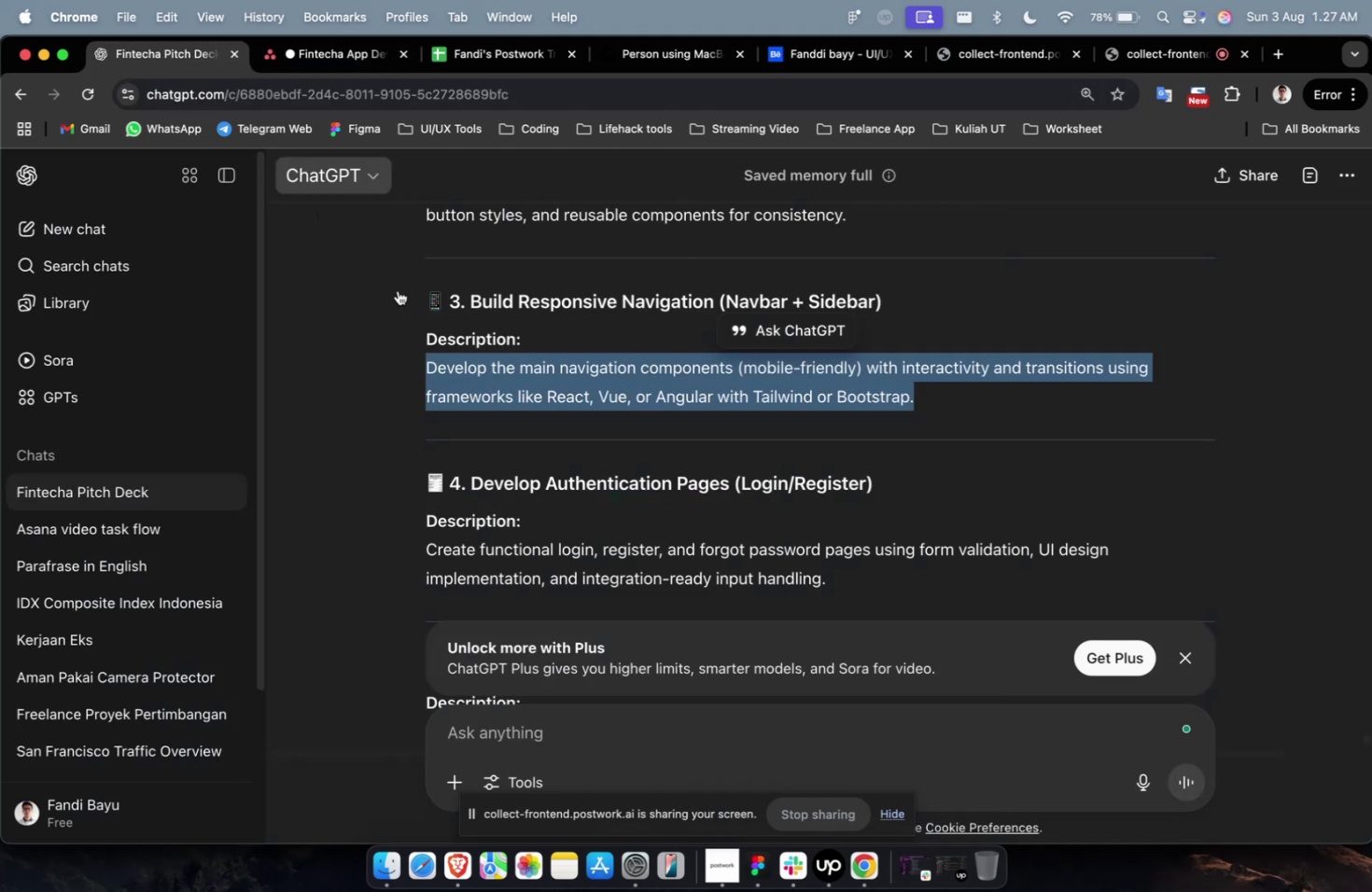 
scroll: coordinate [508, 366], scroll_direction: up, amount: 6.0
 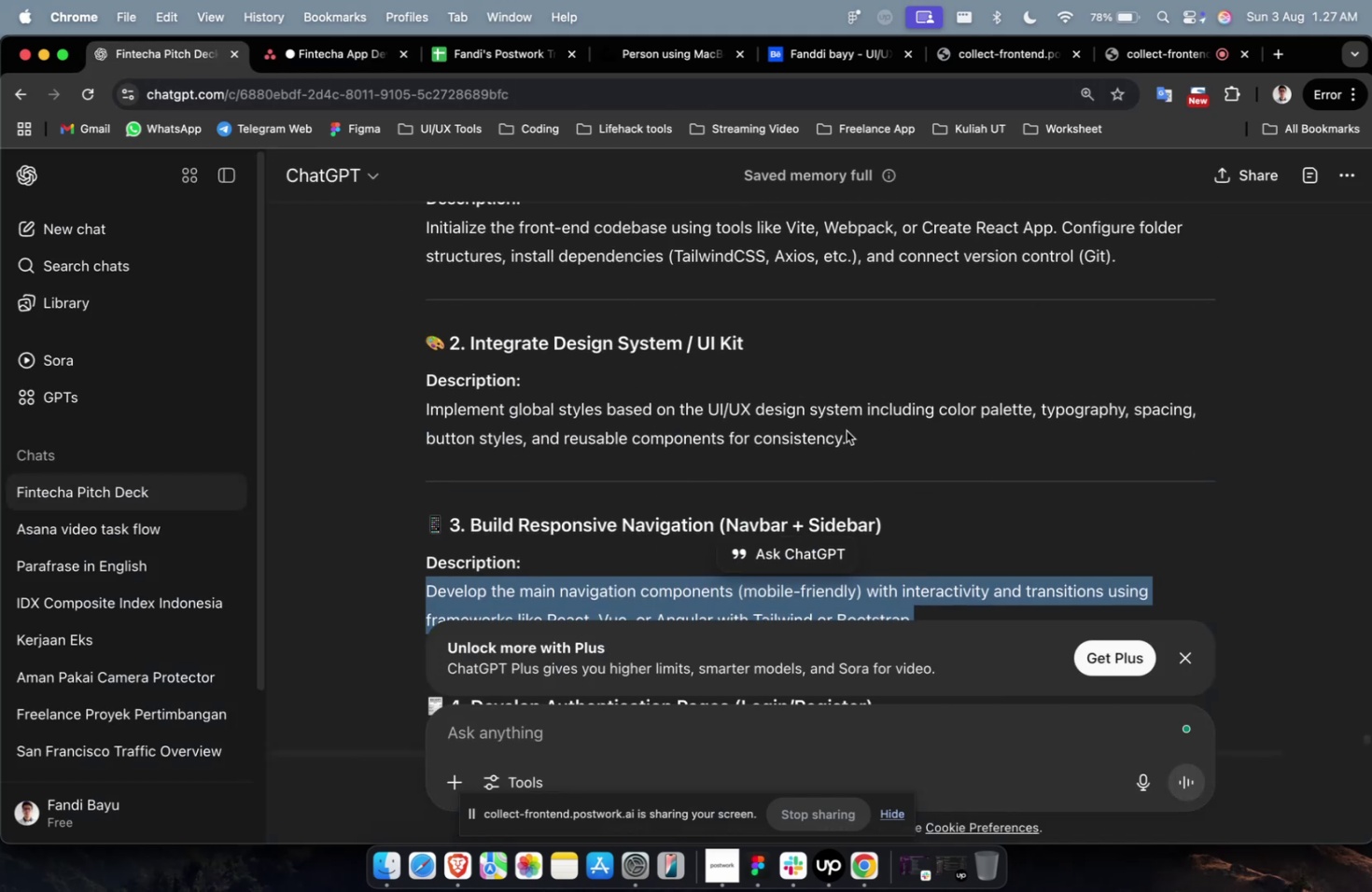 
left_click_drag(start_coordinate=[847, 436], to_coordinate=[413, 402])
 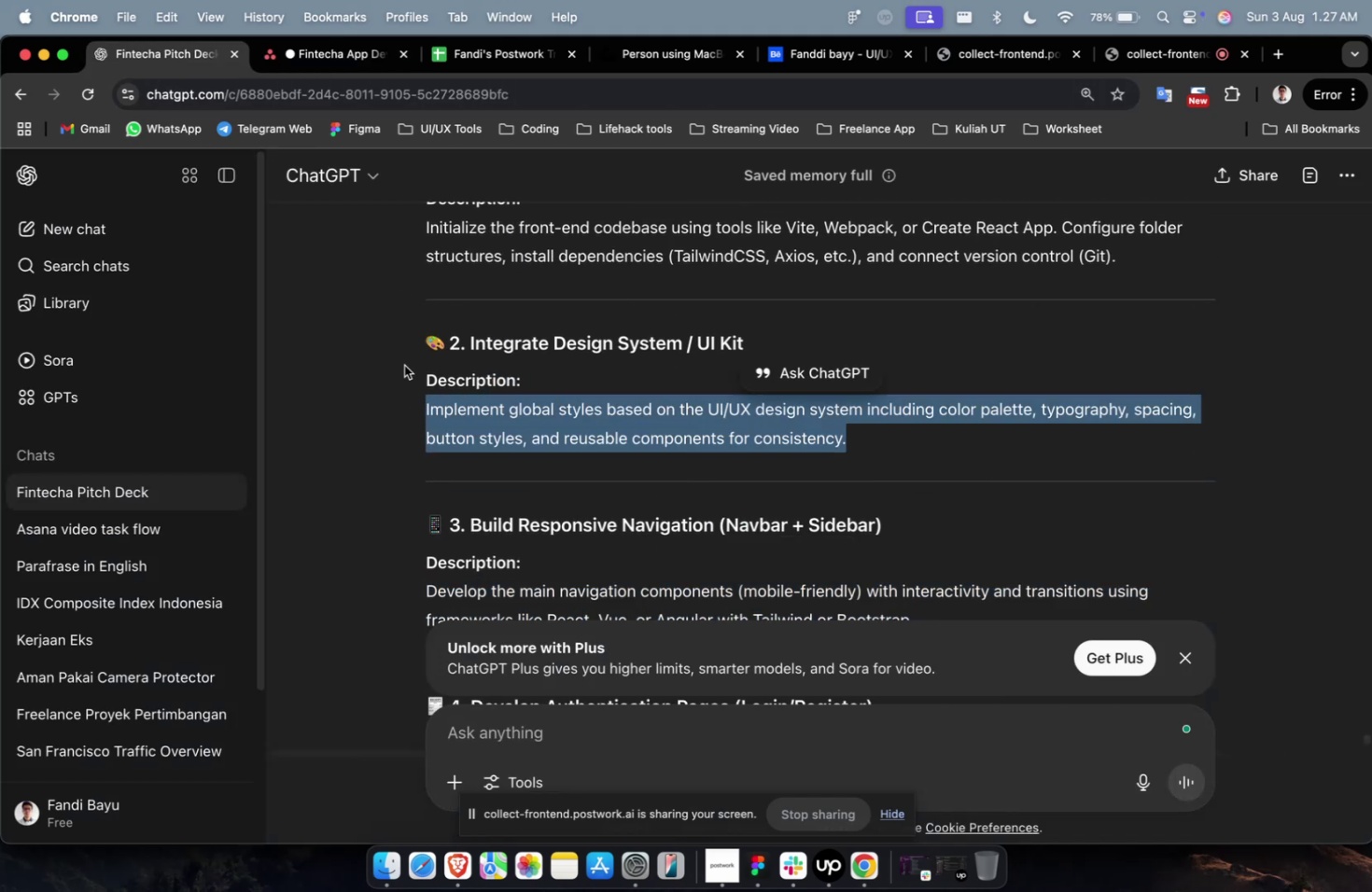 
key(Meta+C)
 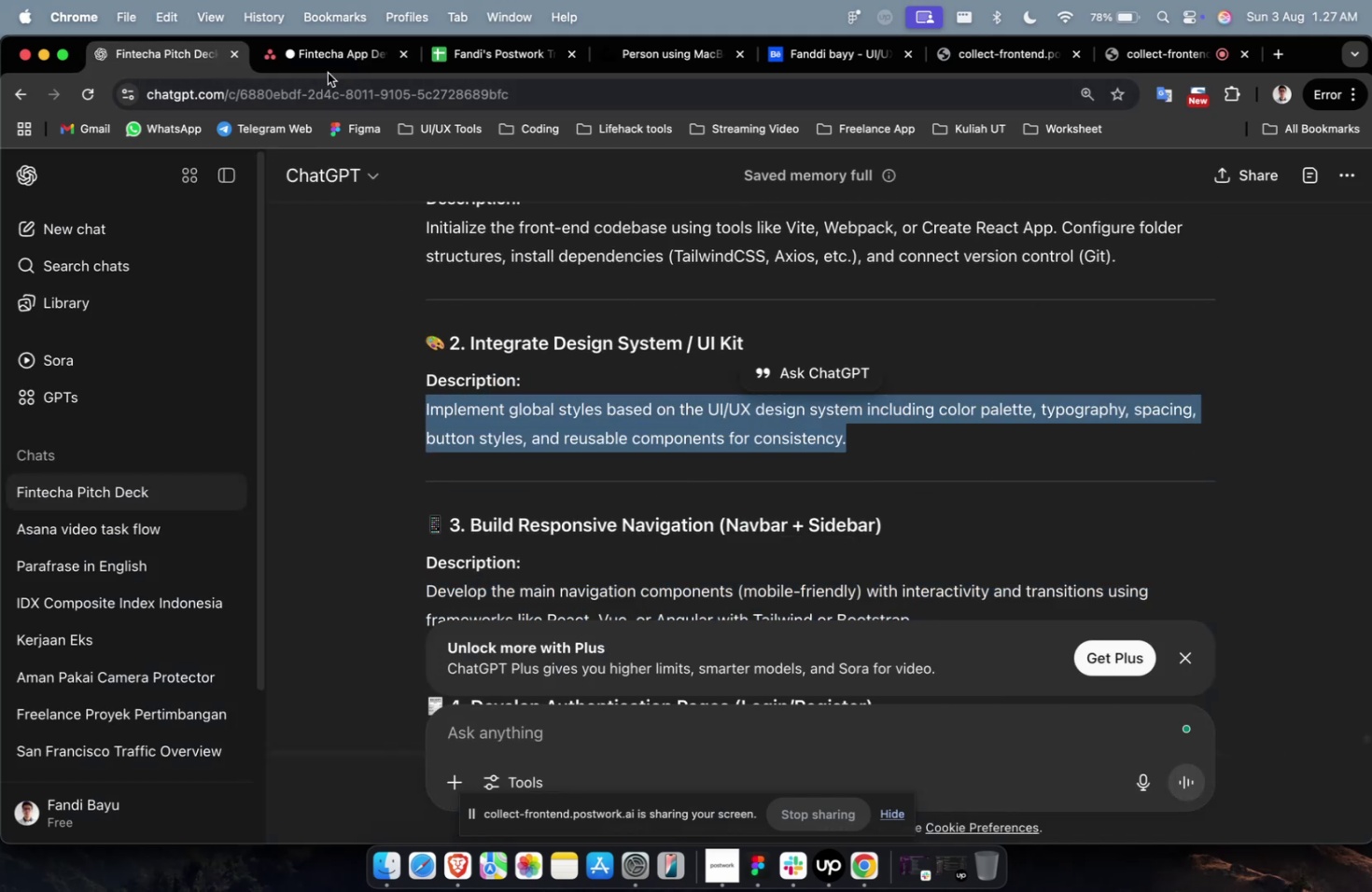 
double_click([329, 70])
 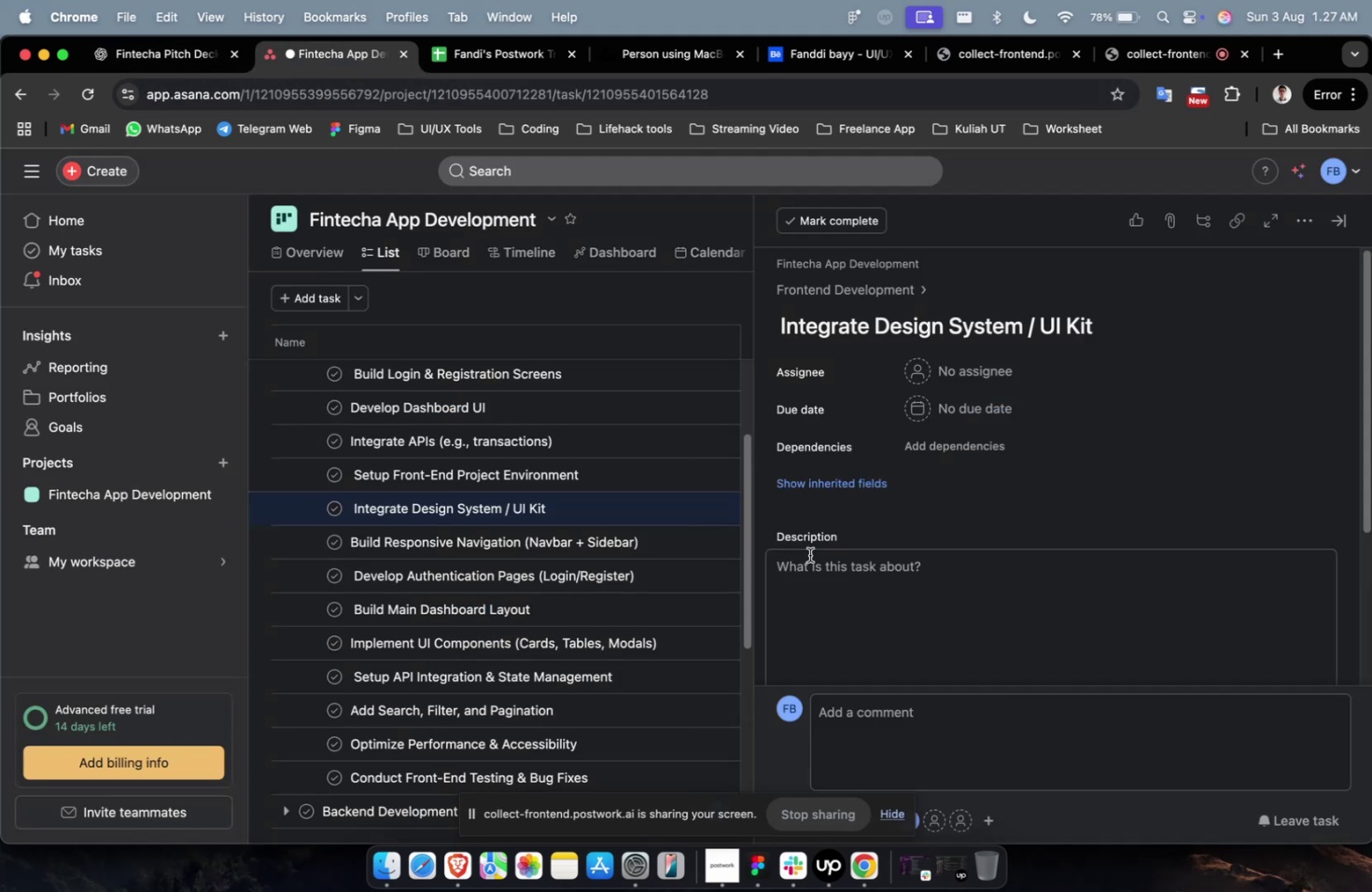 
left_click([814, 557])
 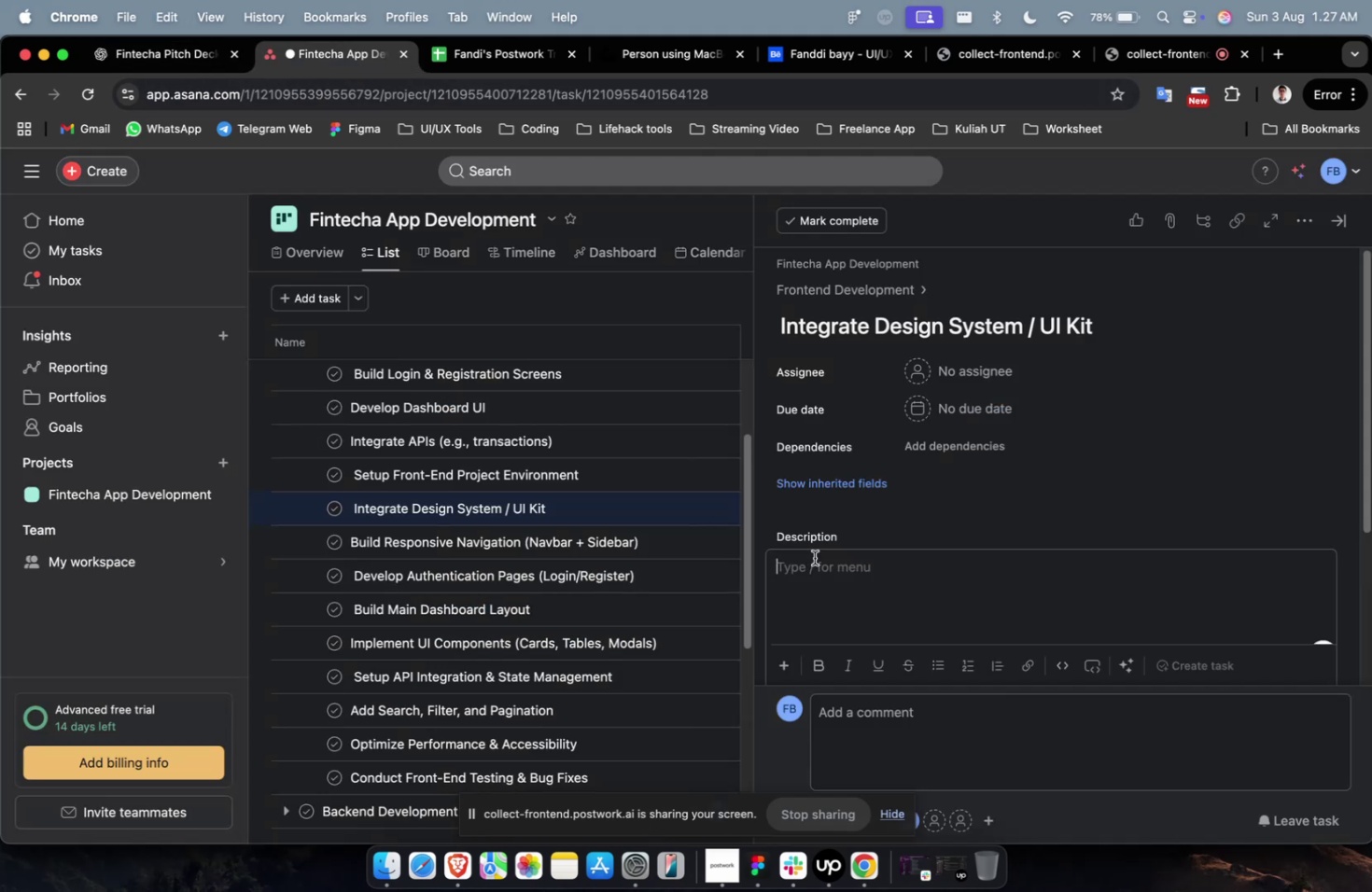 
key(Meta+V)
 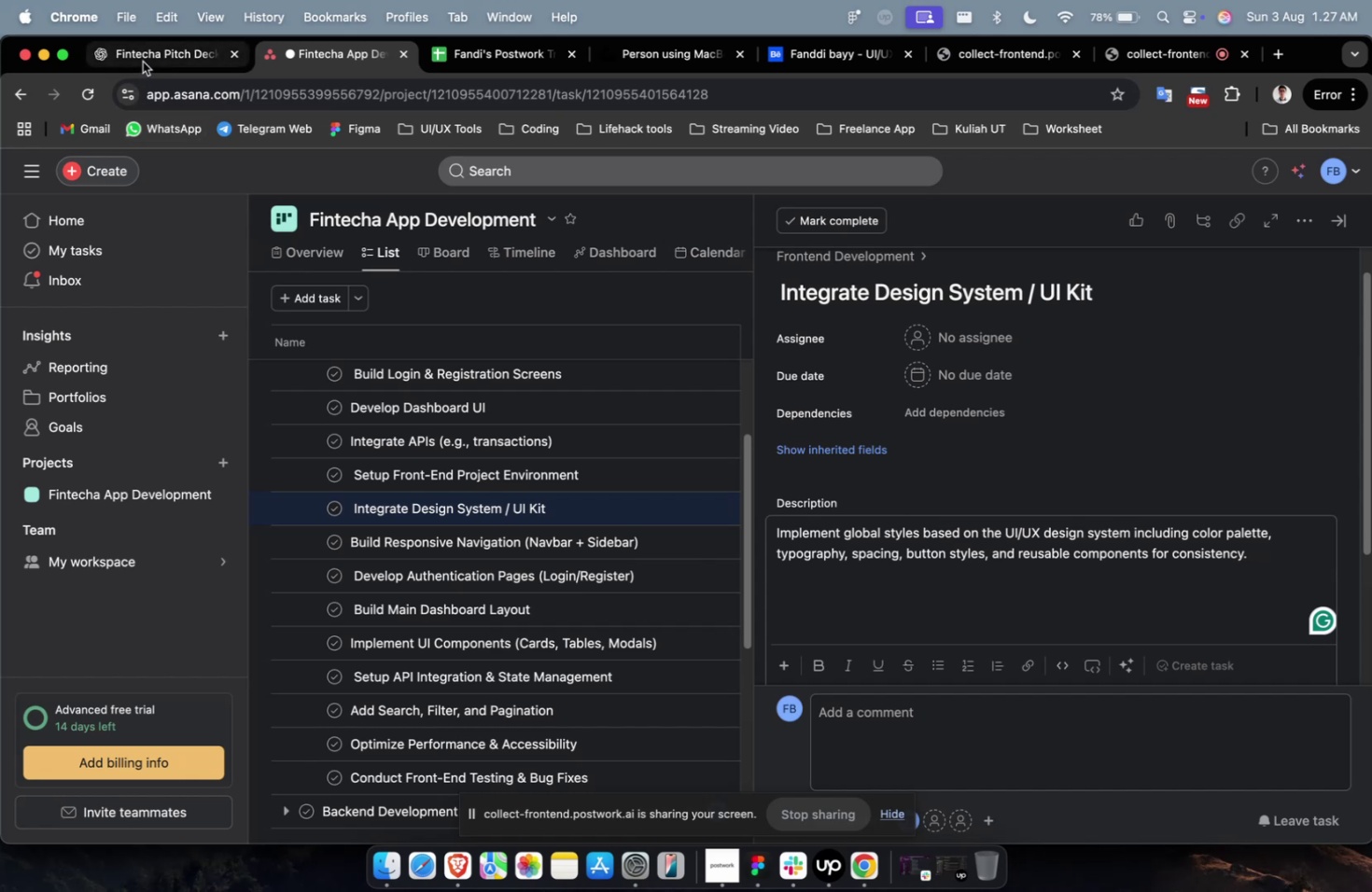 
left_click([143, 62])
 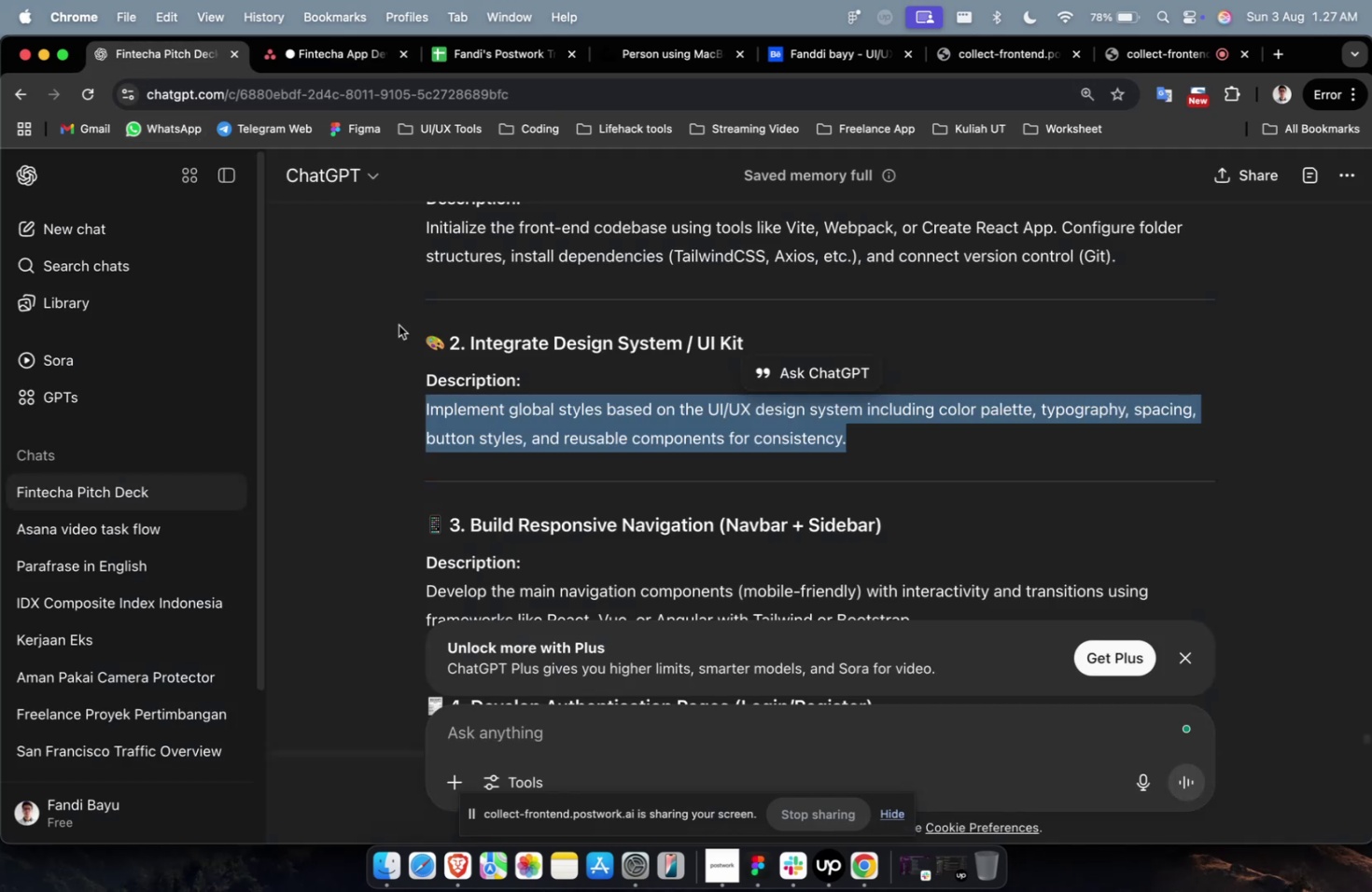 
scroll: coordinate [457, 391], scroll_direction: up, amount: 7.0
 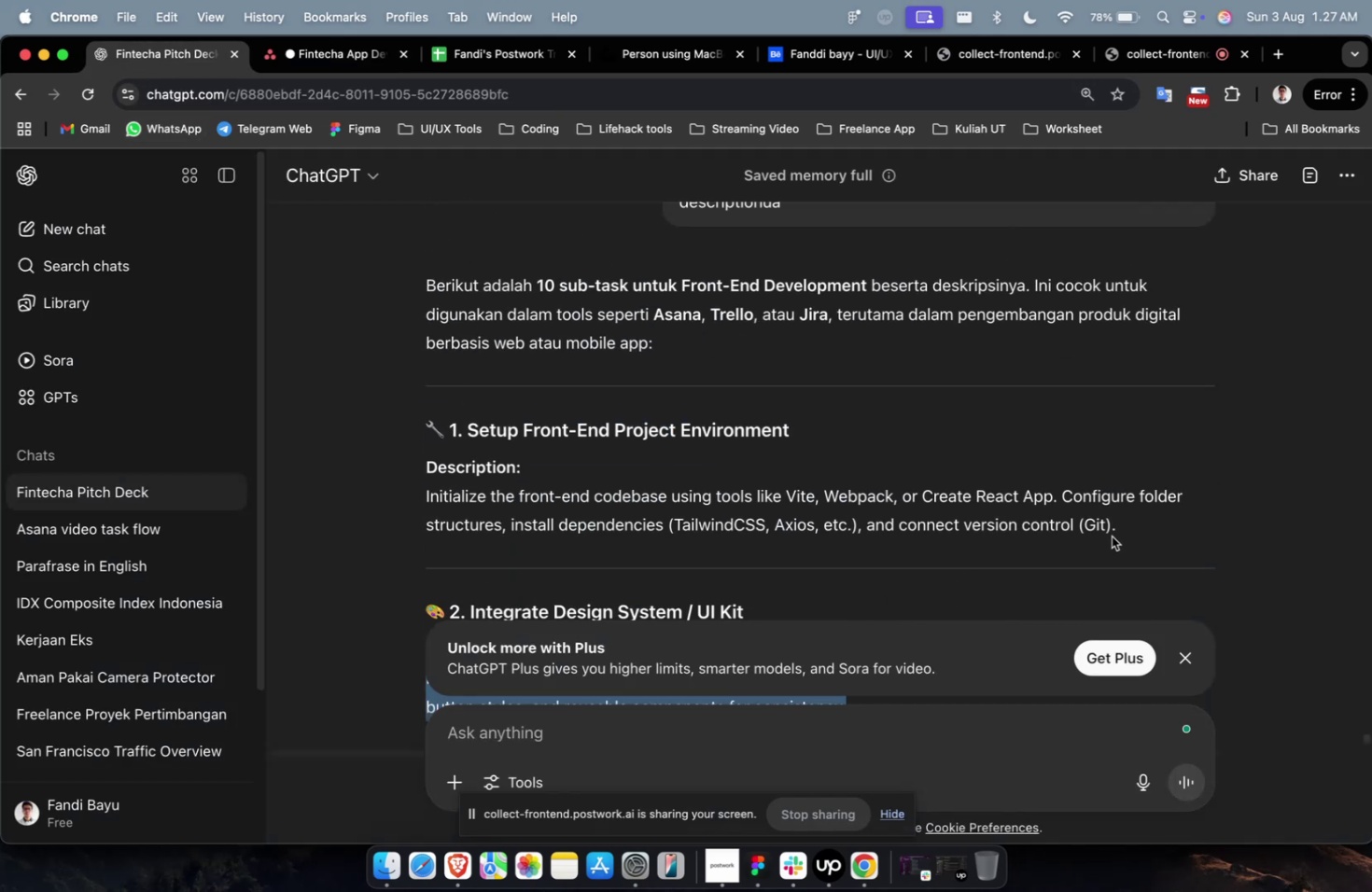 
left_click_drag(start_coordinate=[1125, 527], to_coordinate=[400, 485])
 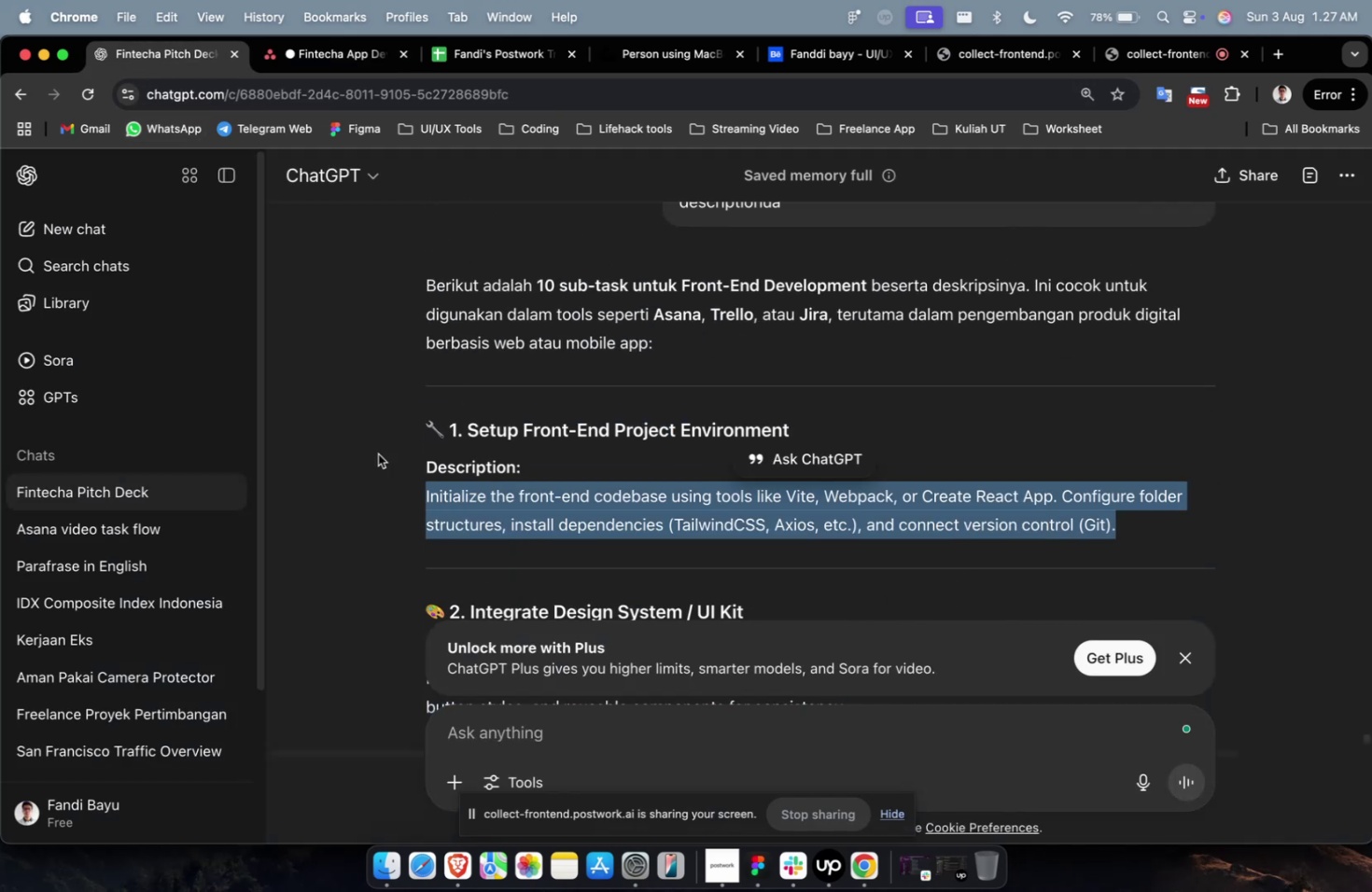 
key(Meta+CommandLeft)
 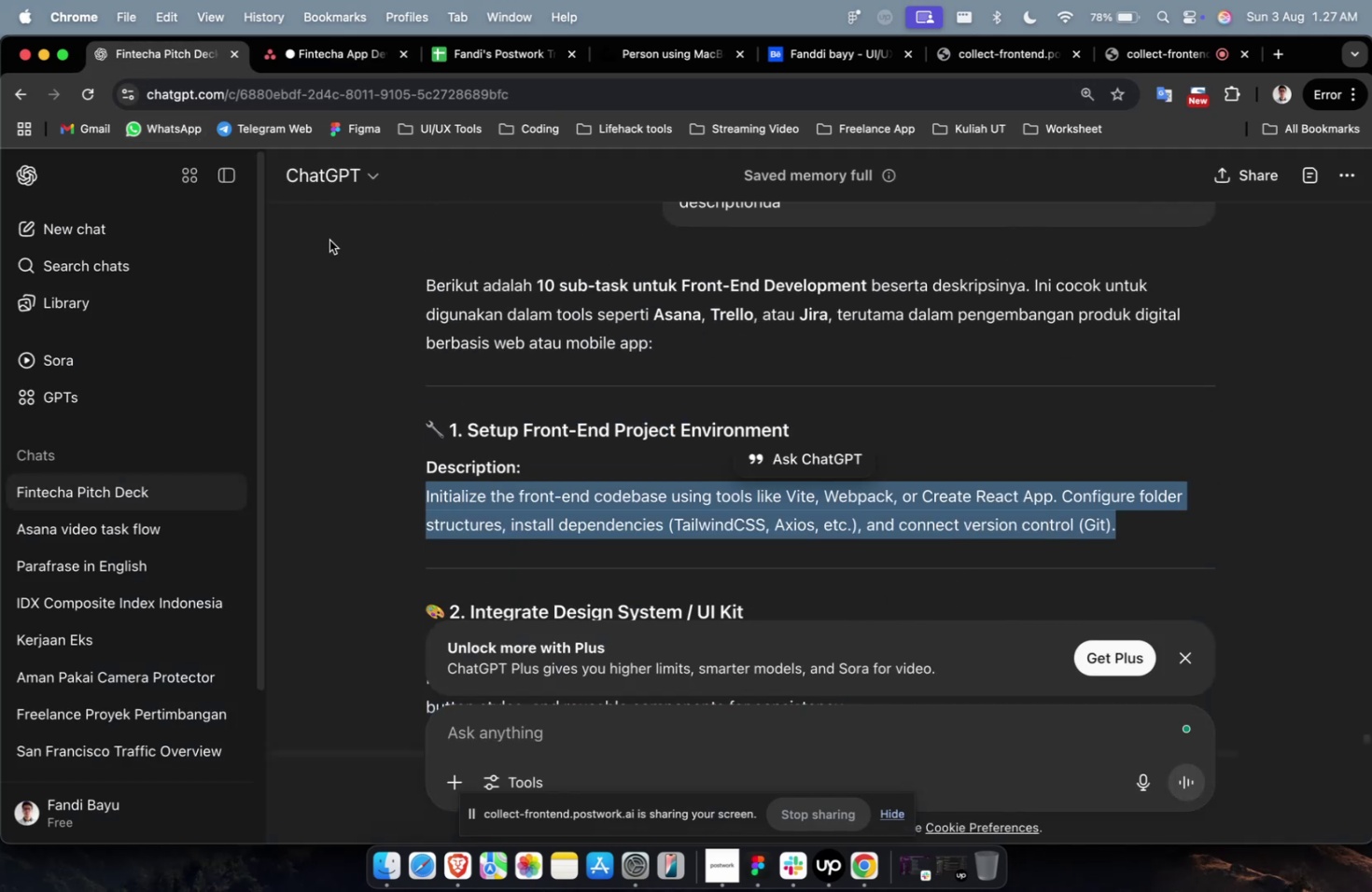 
key(Meta+C)
 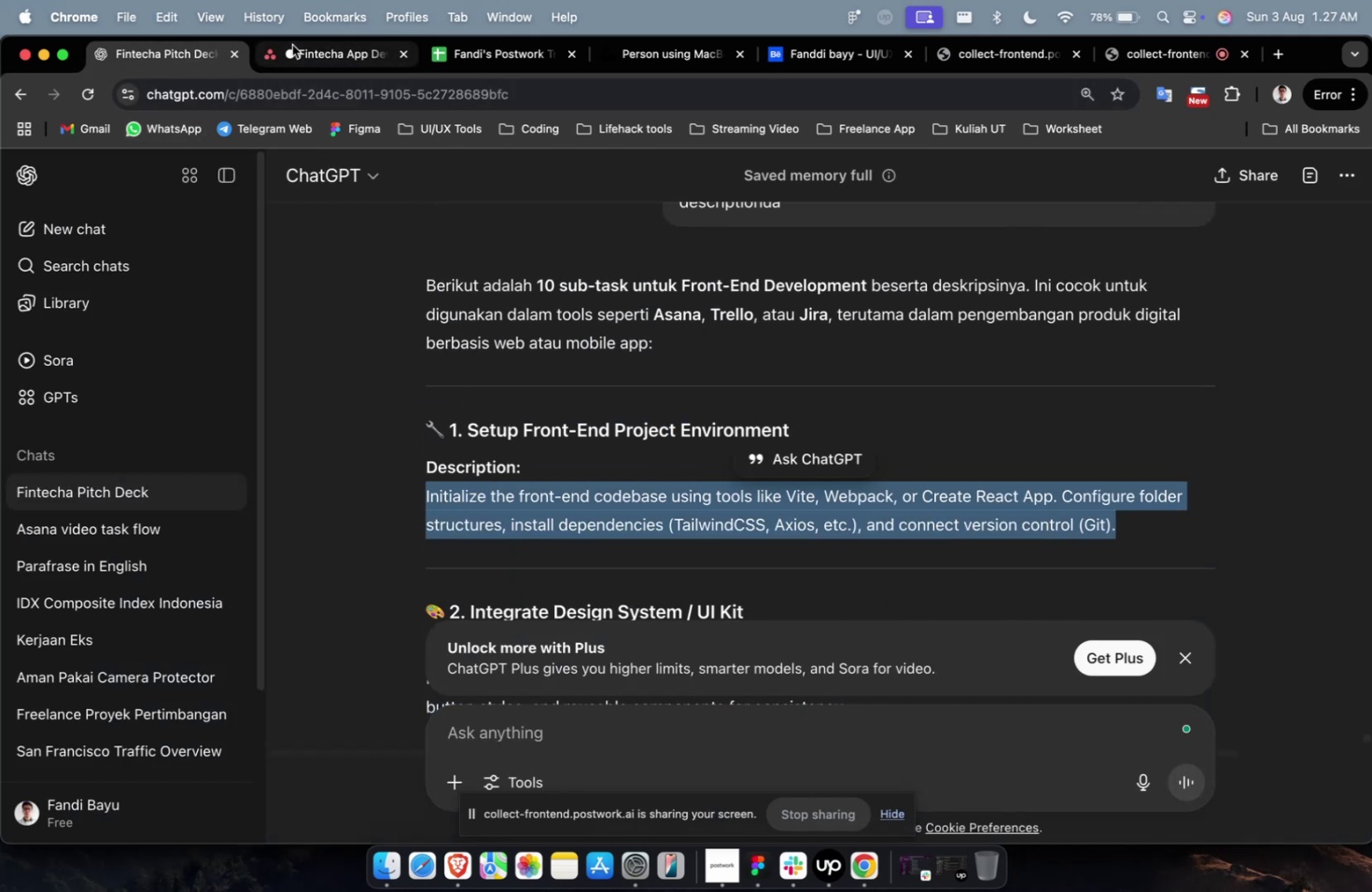 
left_click([292, 45])
 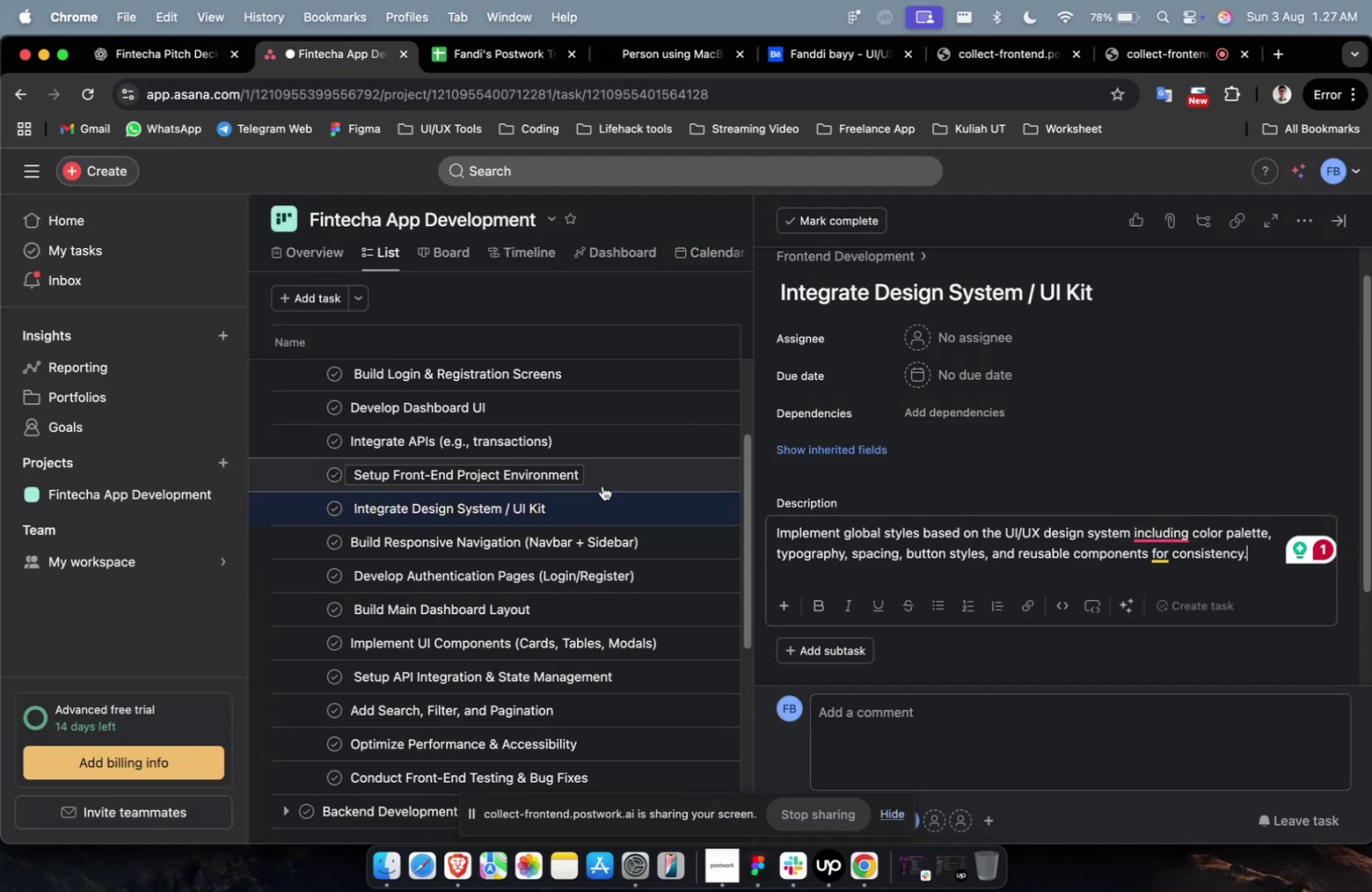 
left_click([641, 478])
 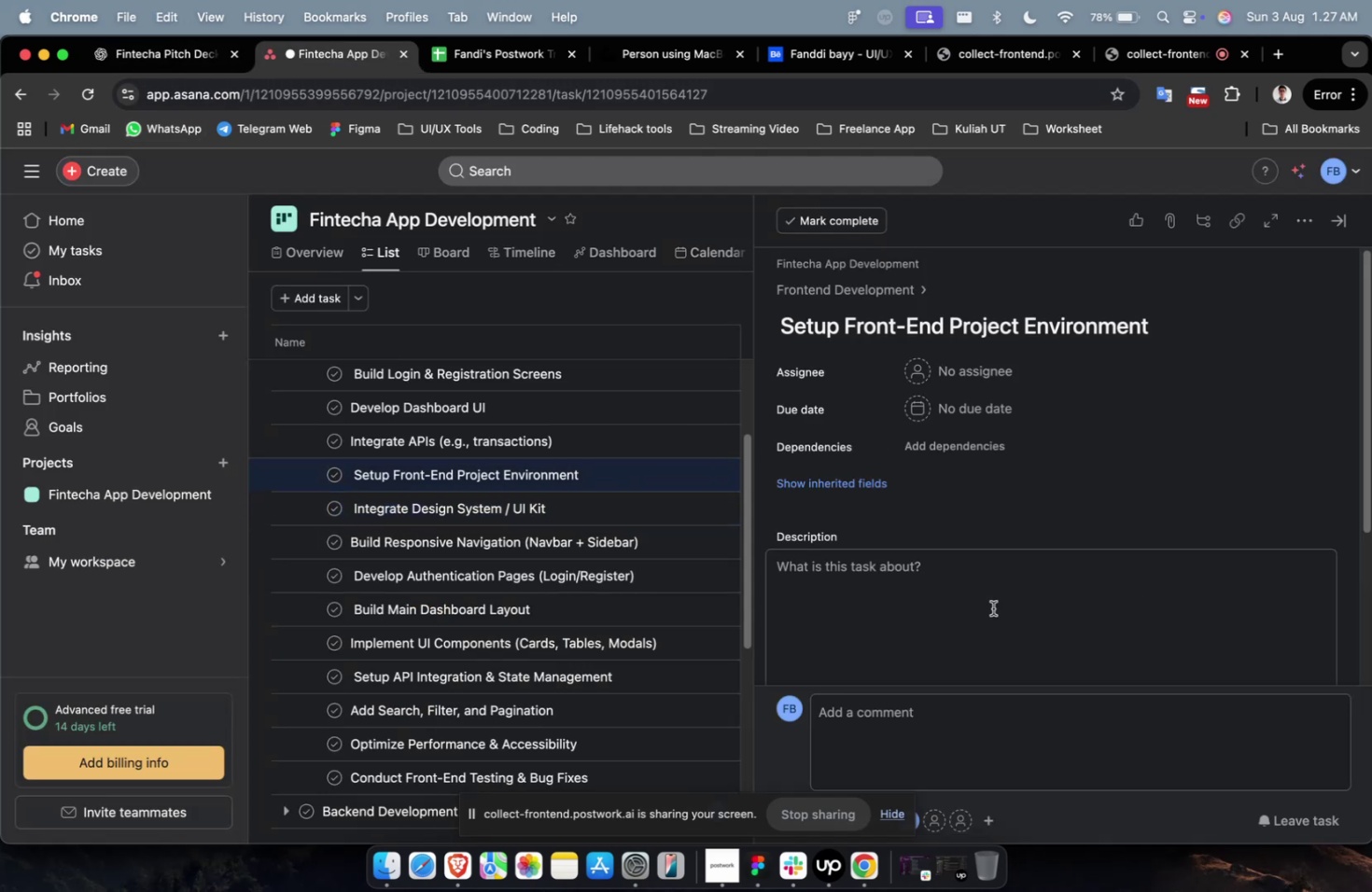 
double_click([993, 608])
 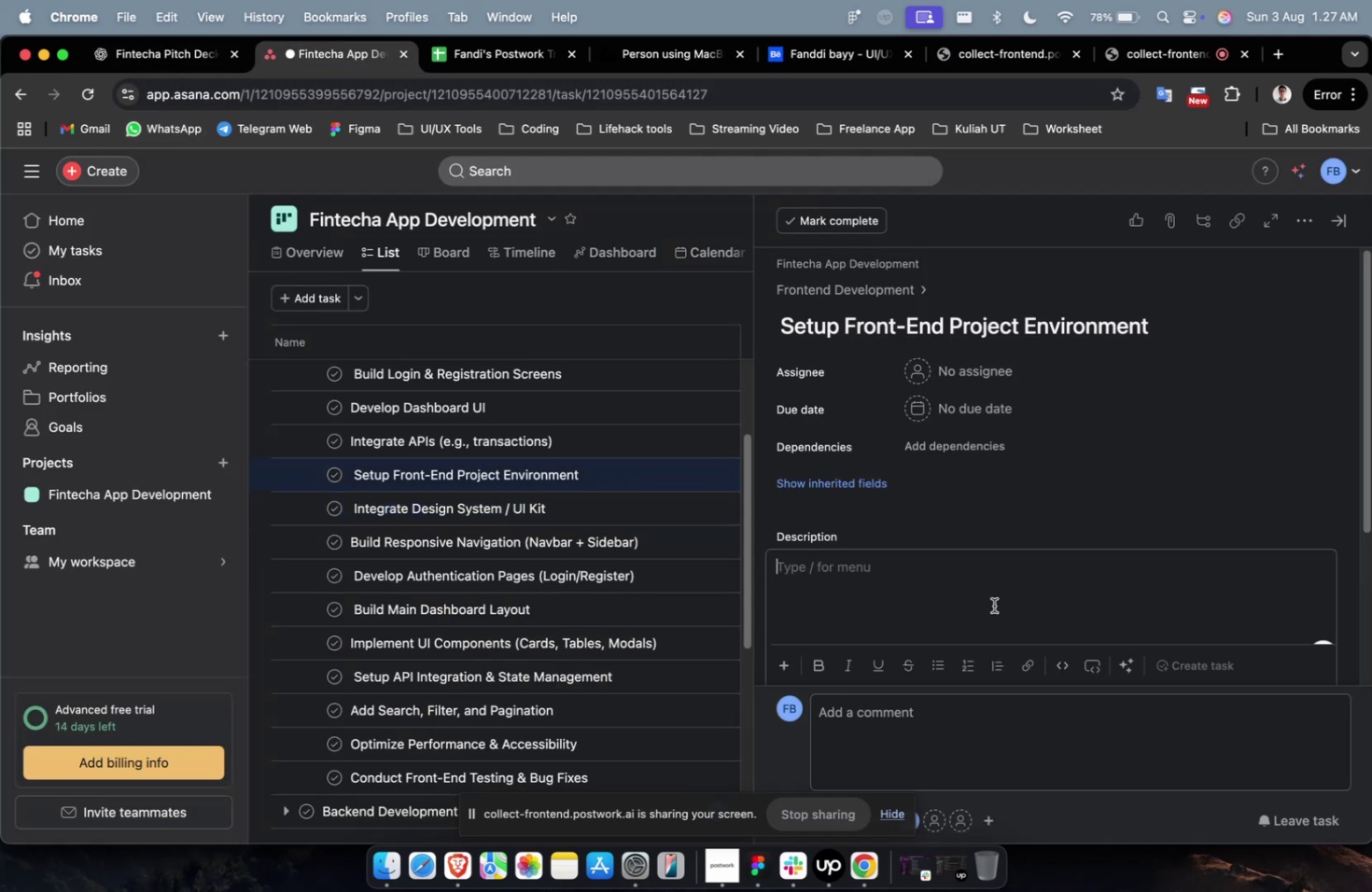 
key(Meta+V)
 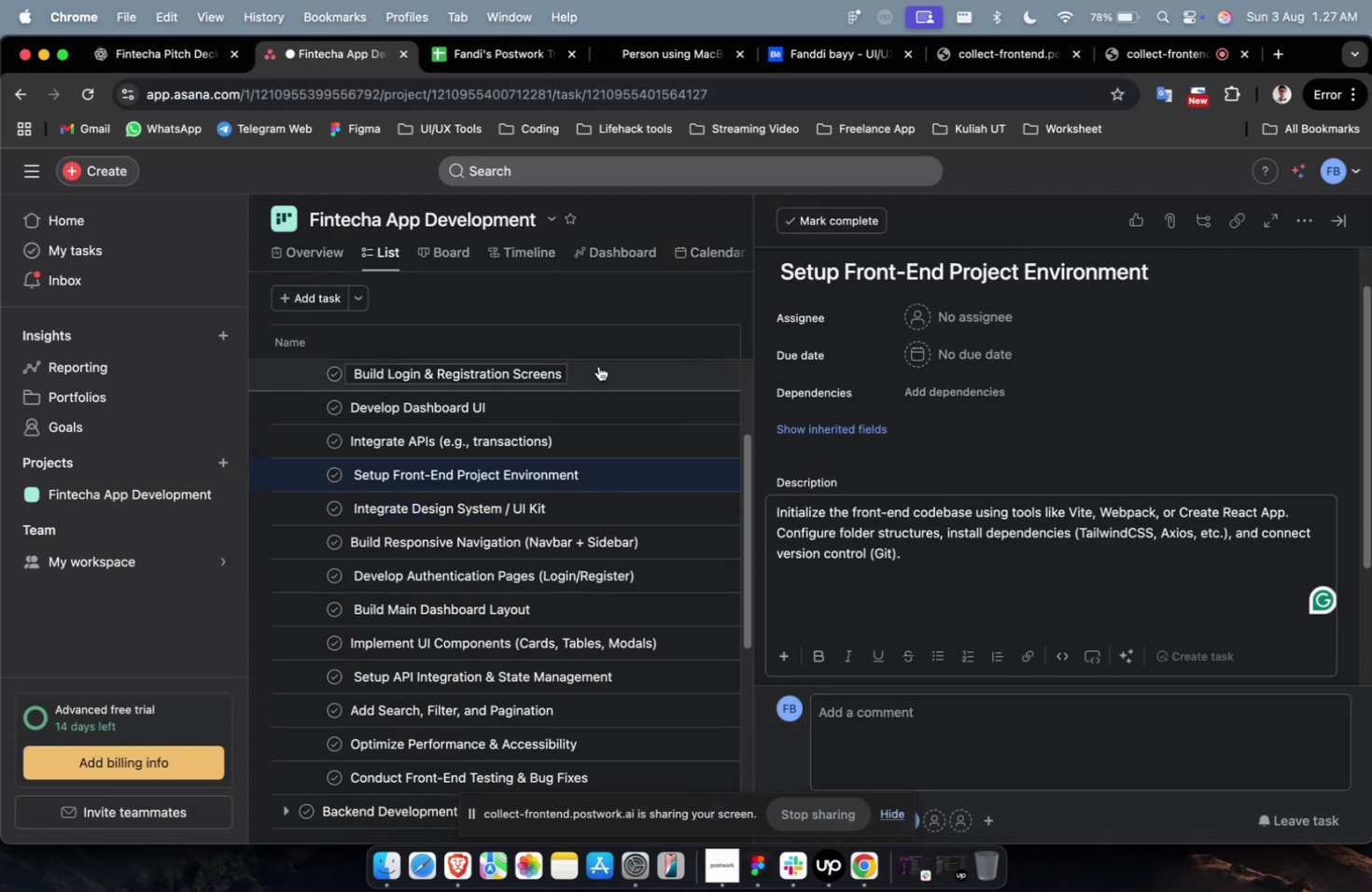 
scroll: coordinate [591, 383], scroll_direction: up, amount: 5.0
 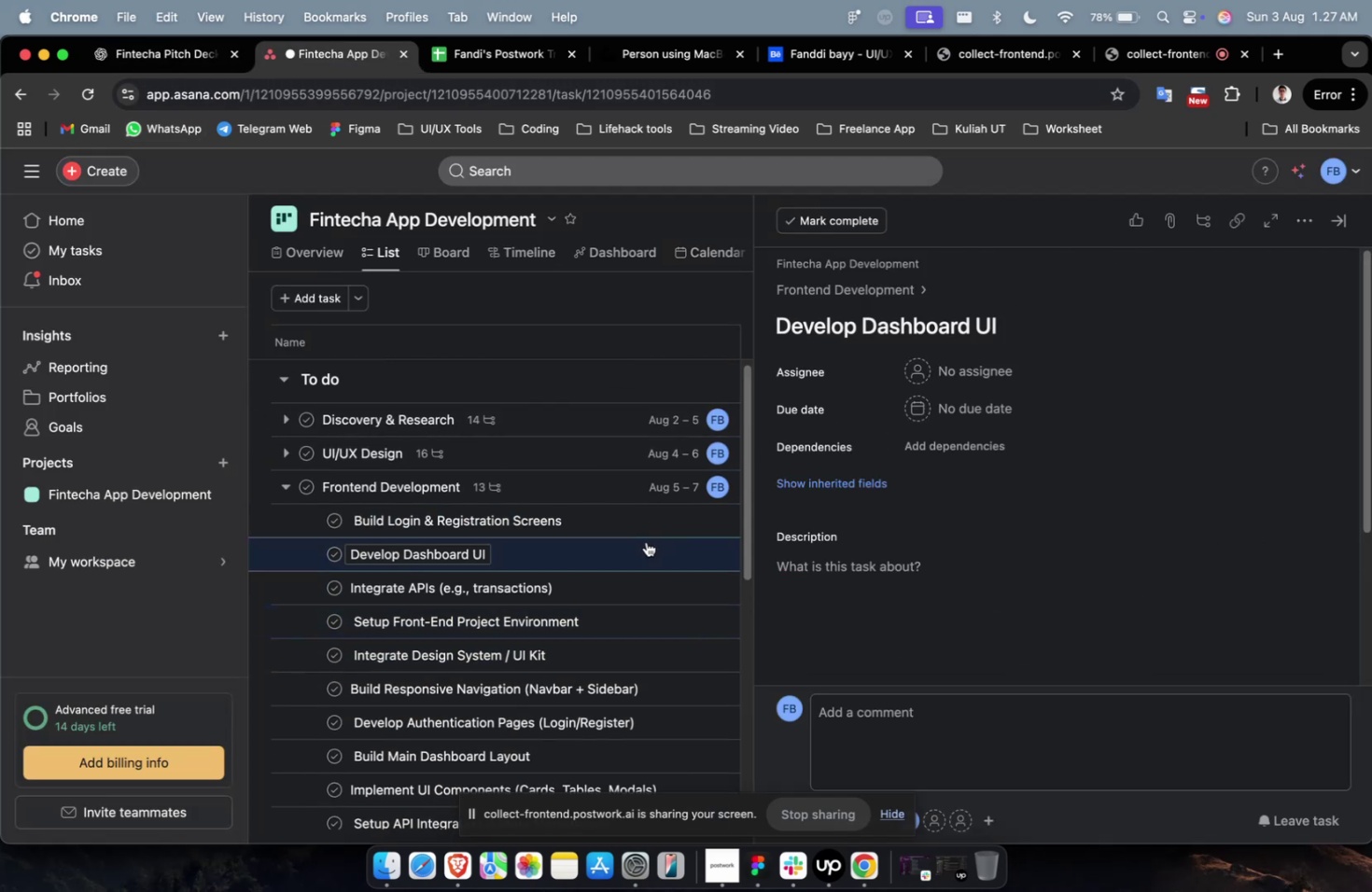 
double_click([648, 537])
 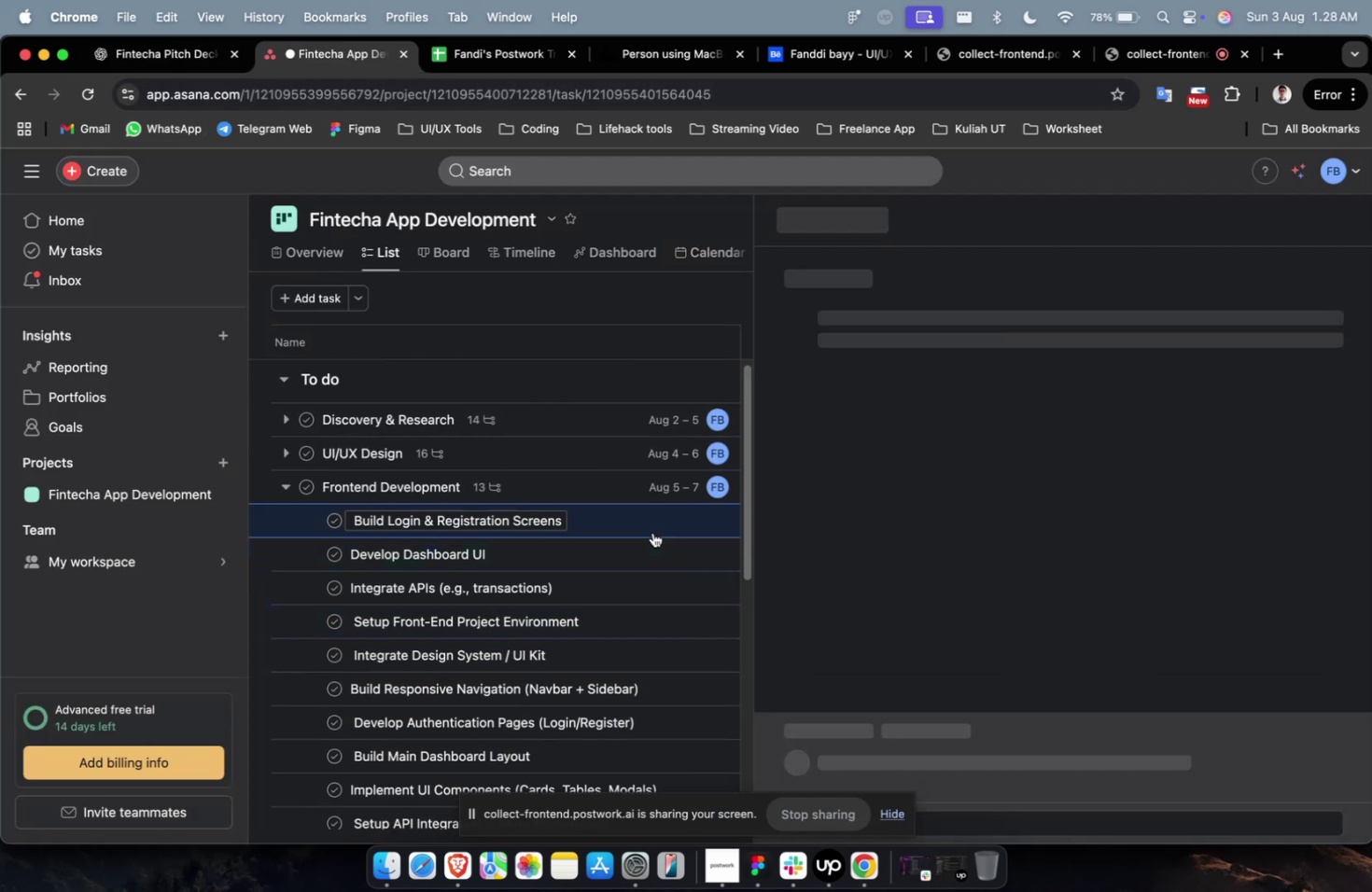 
triple_click([652, 532])
 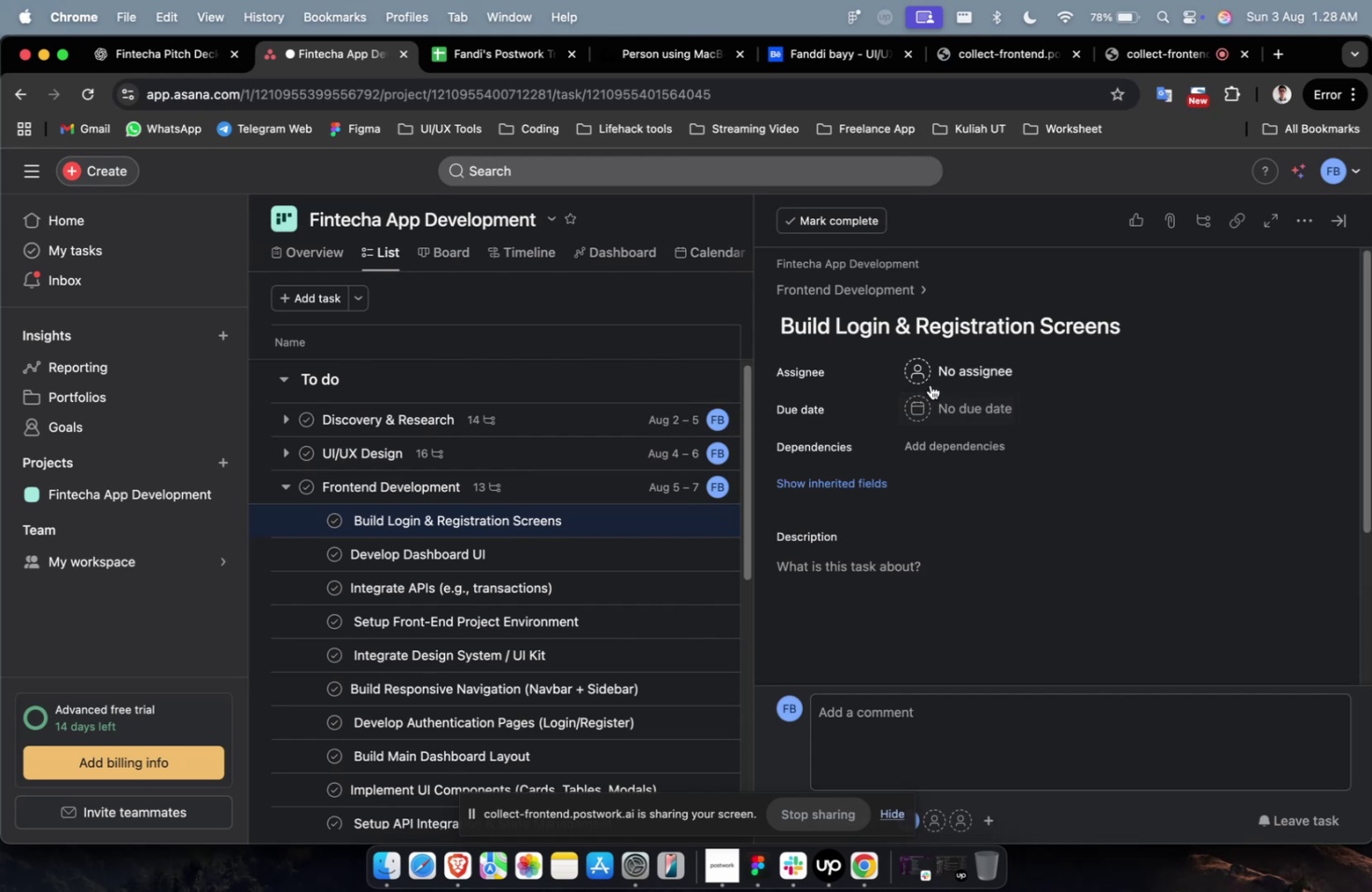 
left_click([931, 382])
 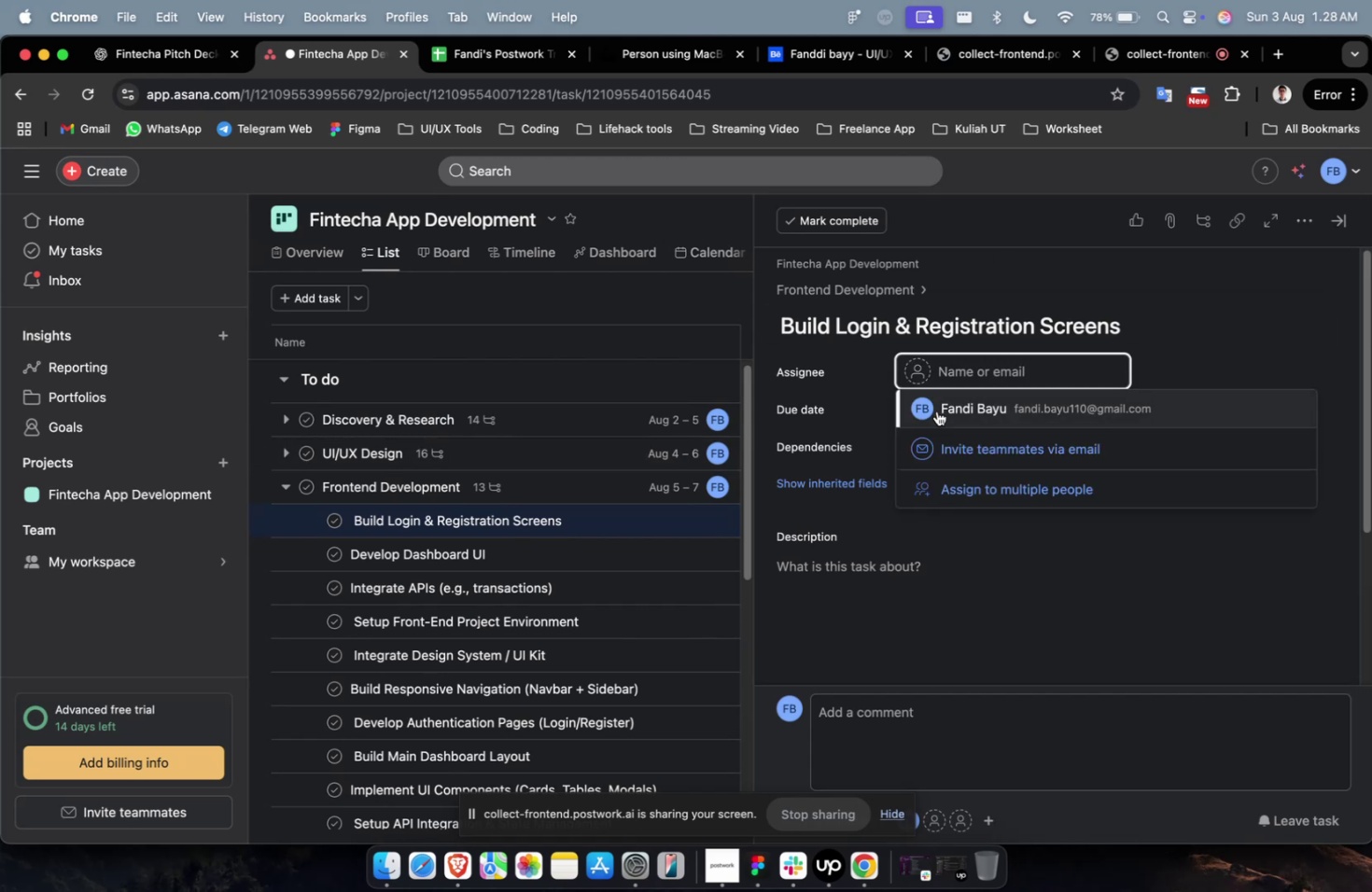 
left_click([936, 411])
 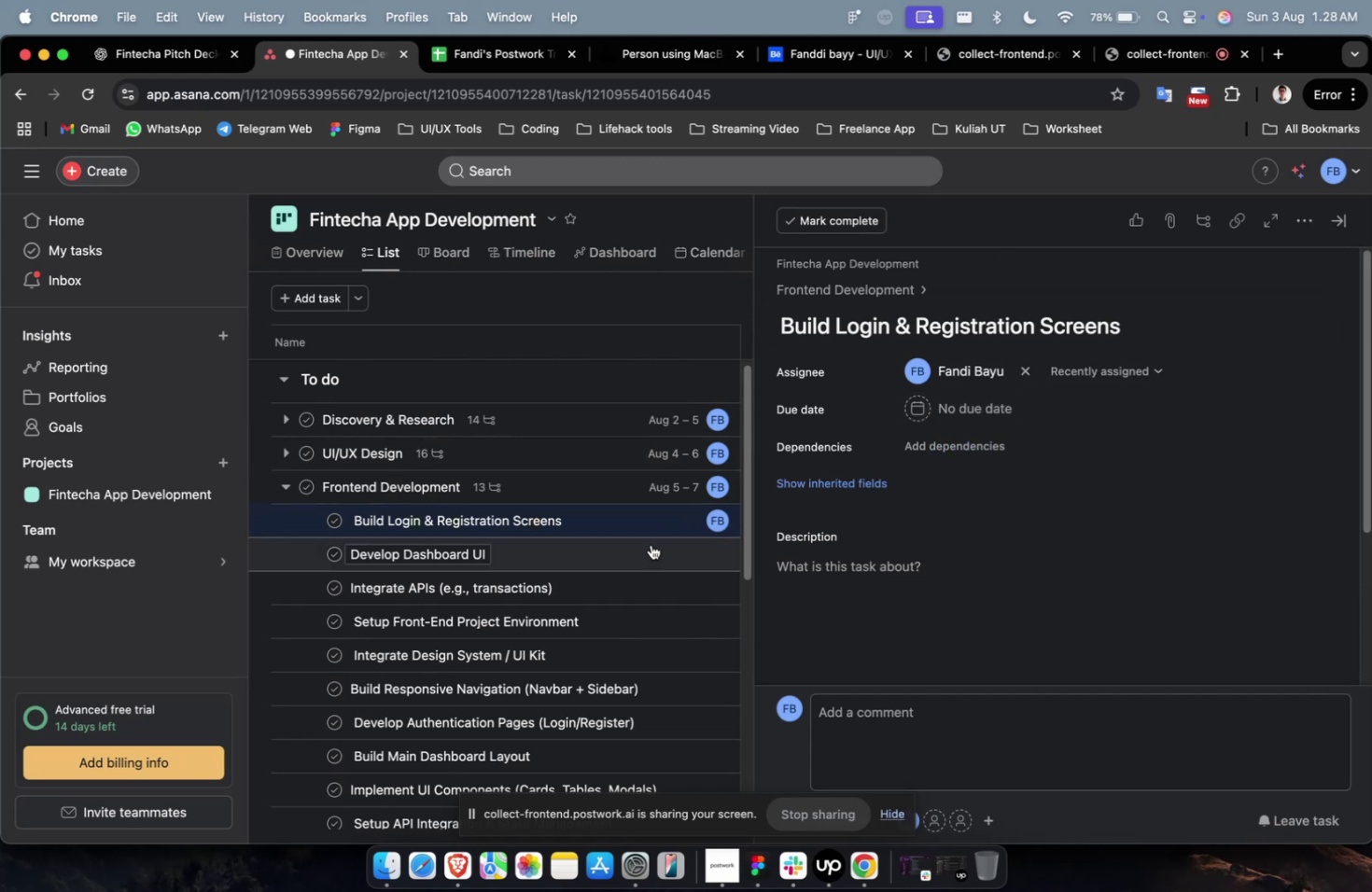 
left_click([648, 550])
 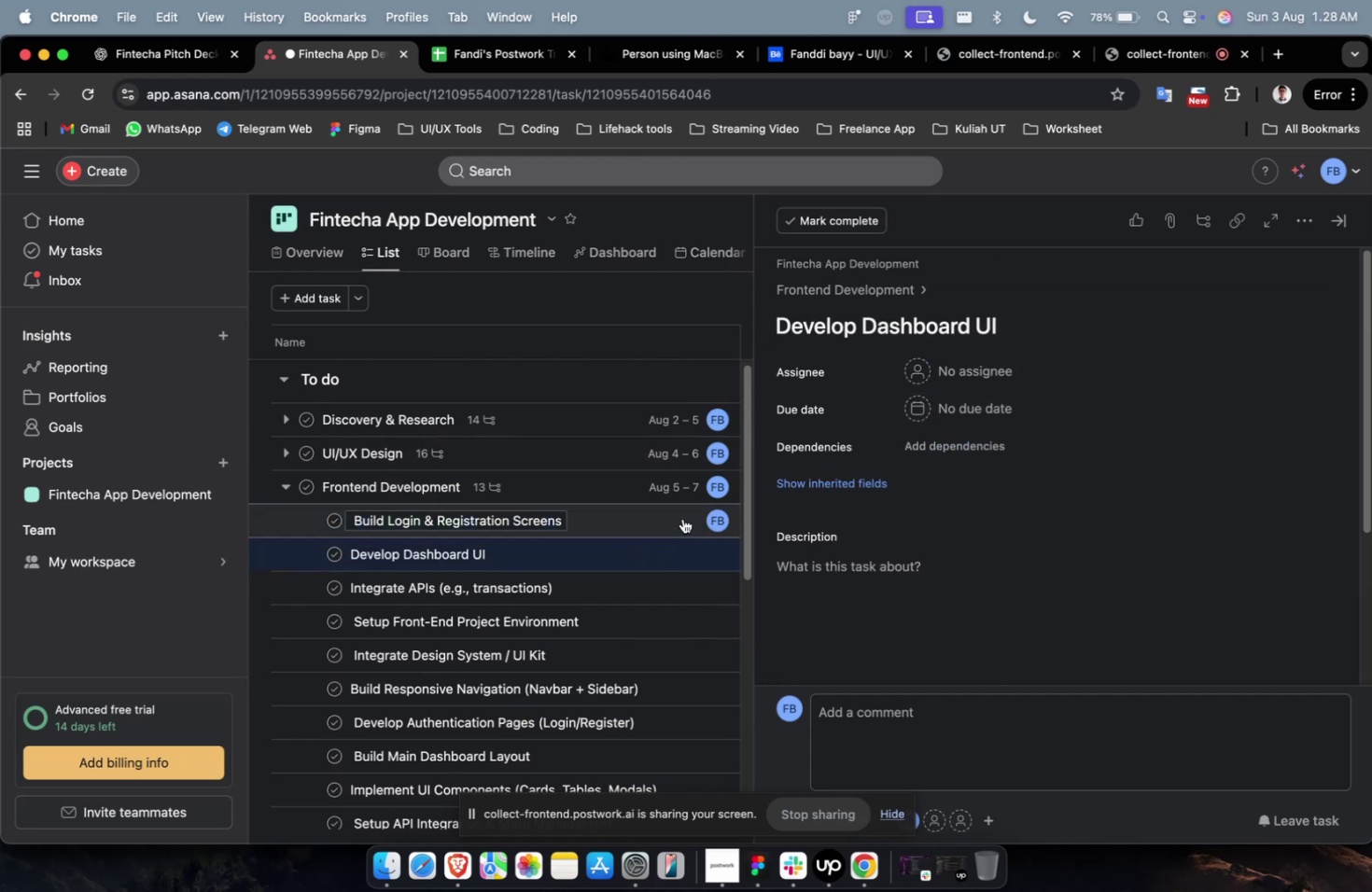 
double_click([682, 518])
 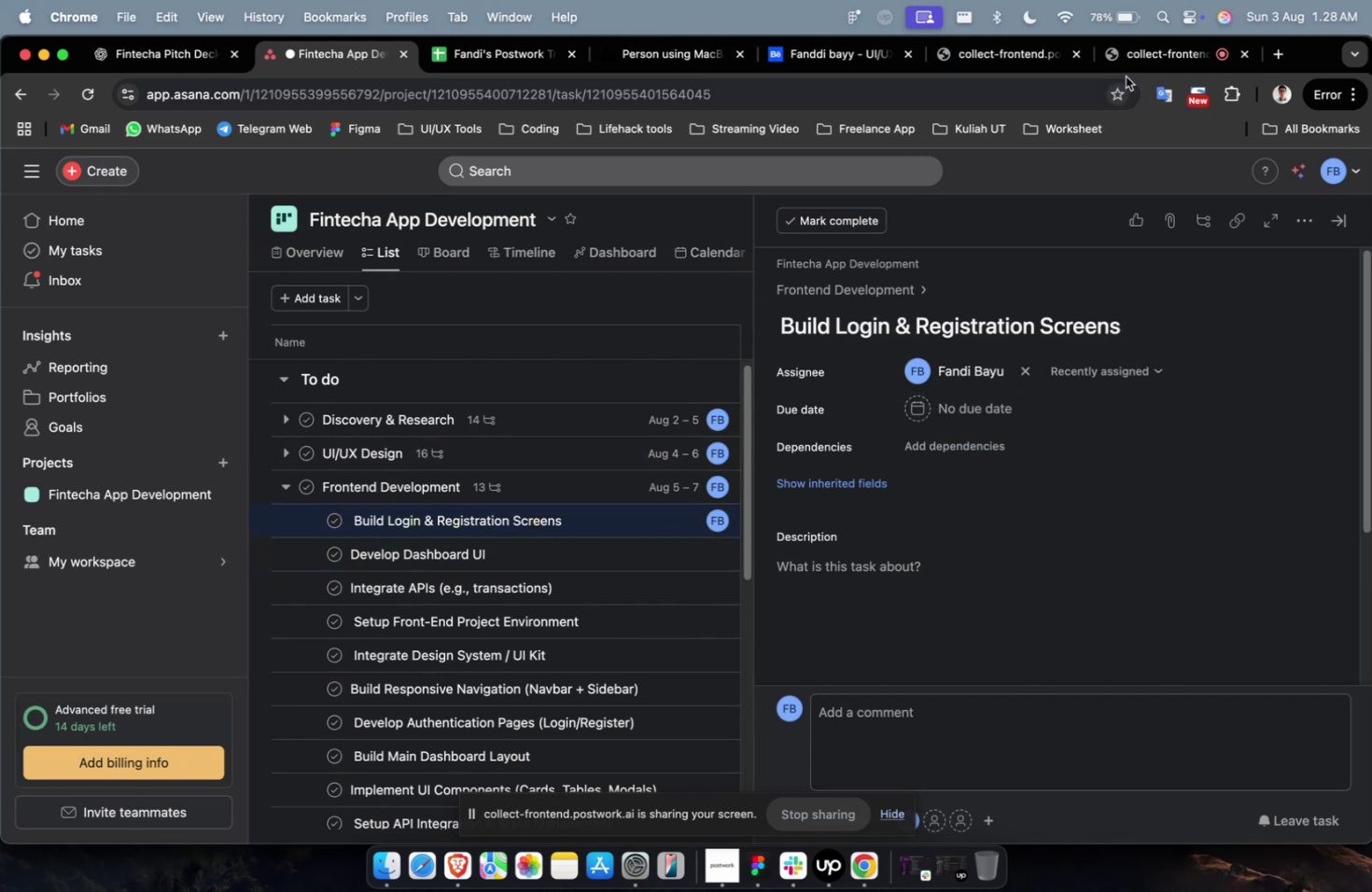 
left_click([1132, 65])
 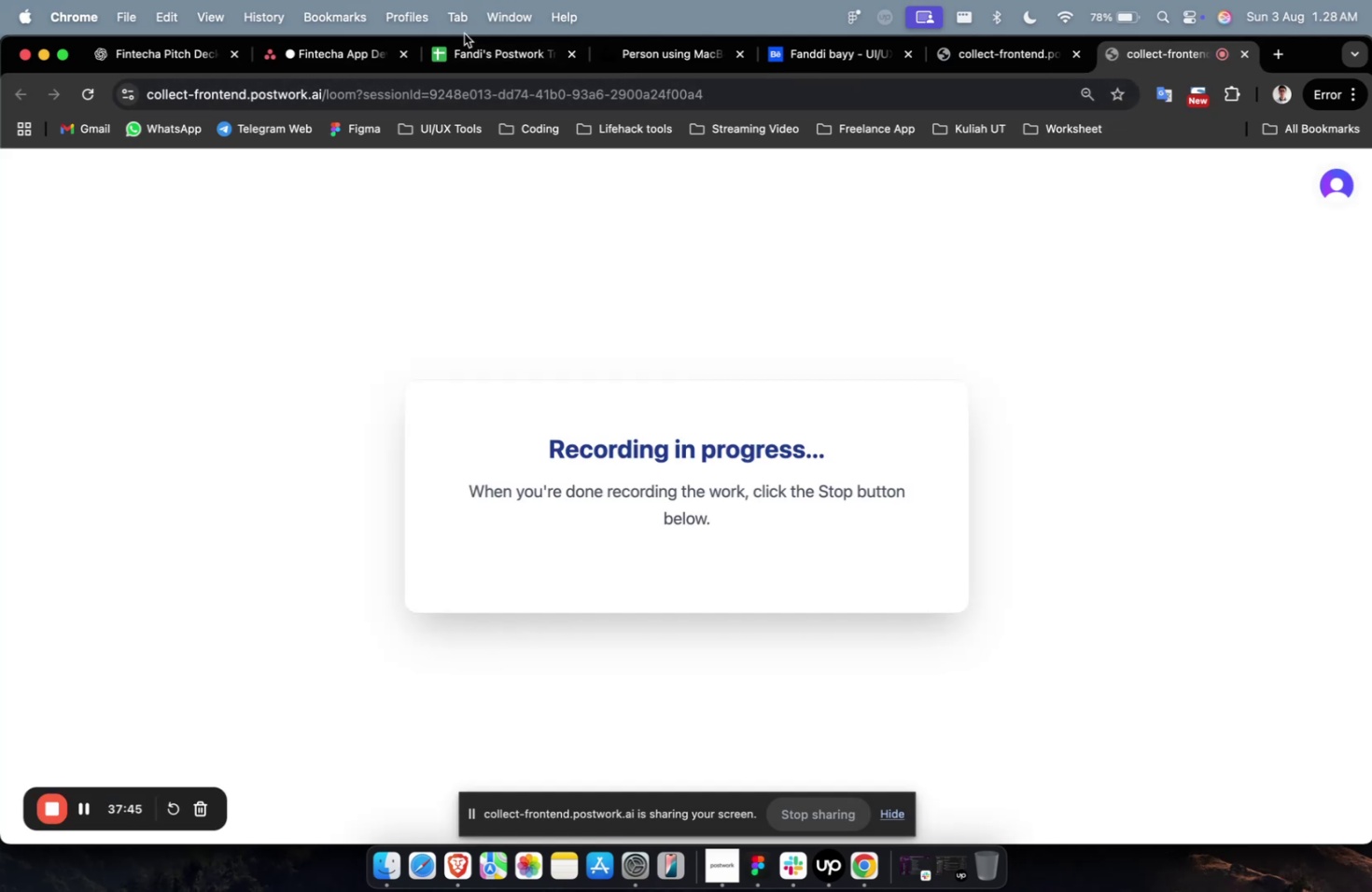 
left_click([467, 46])
 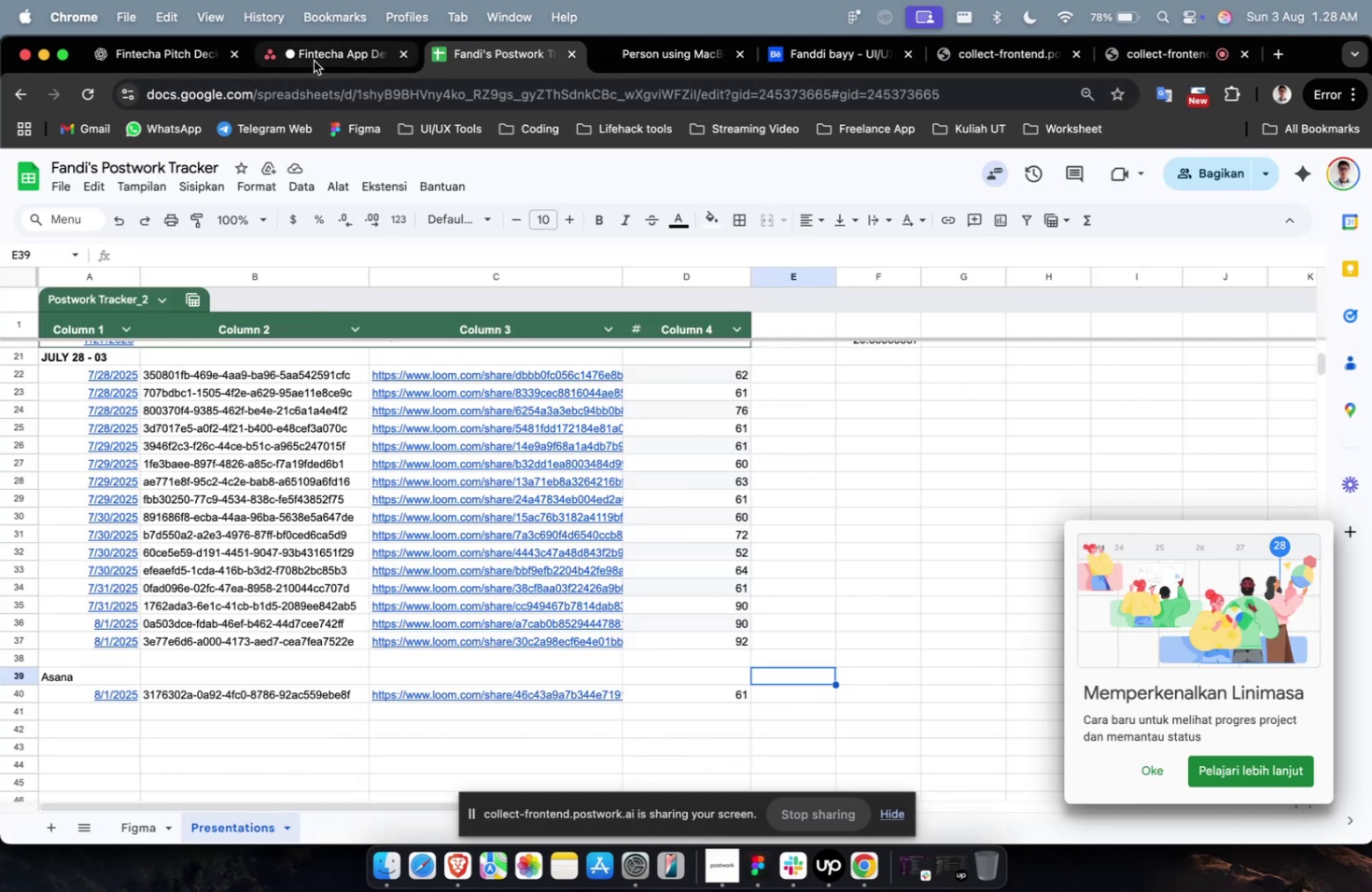 
double_click([314, 61])
 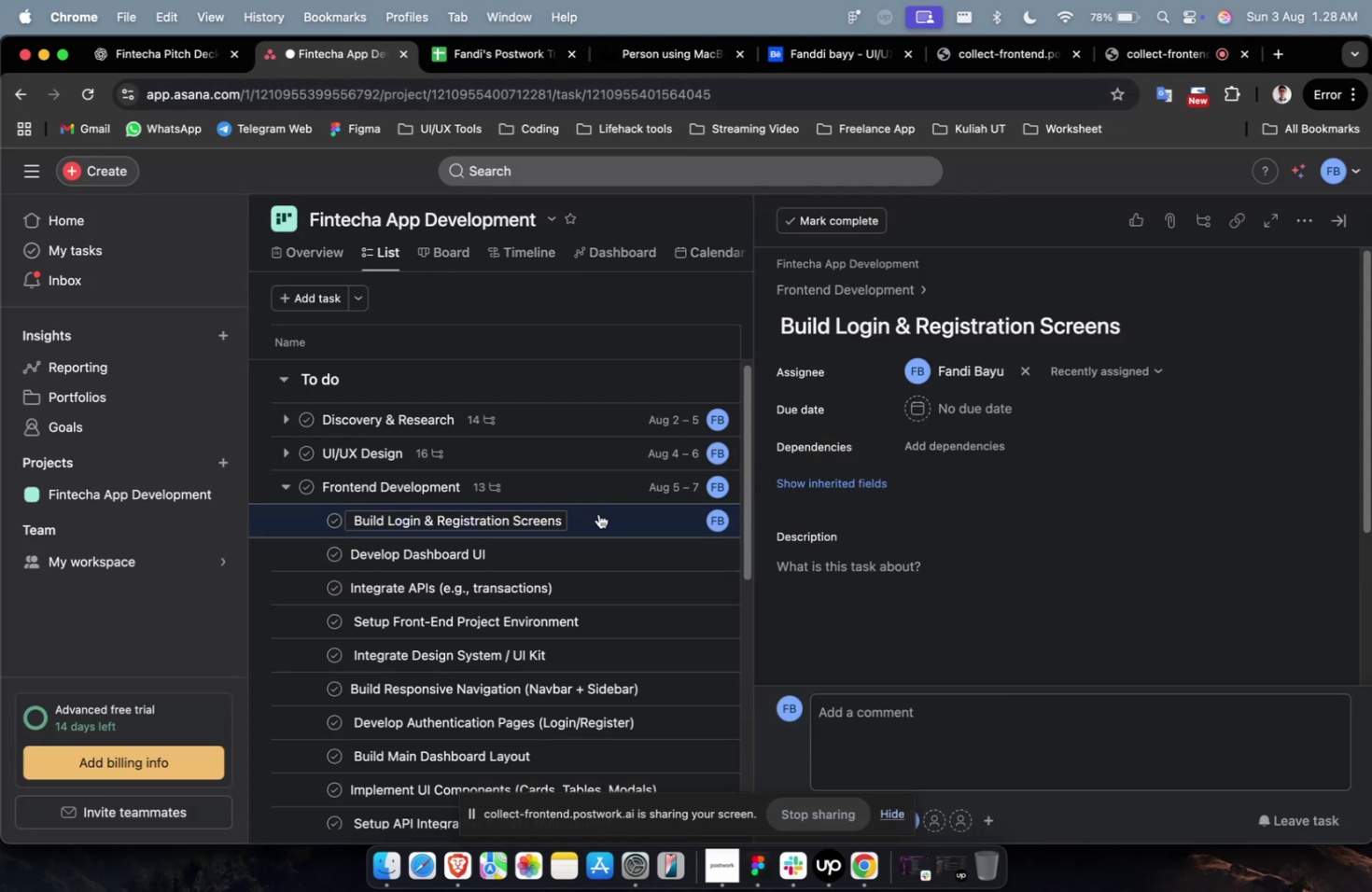 
left_click([587, 543])
 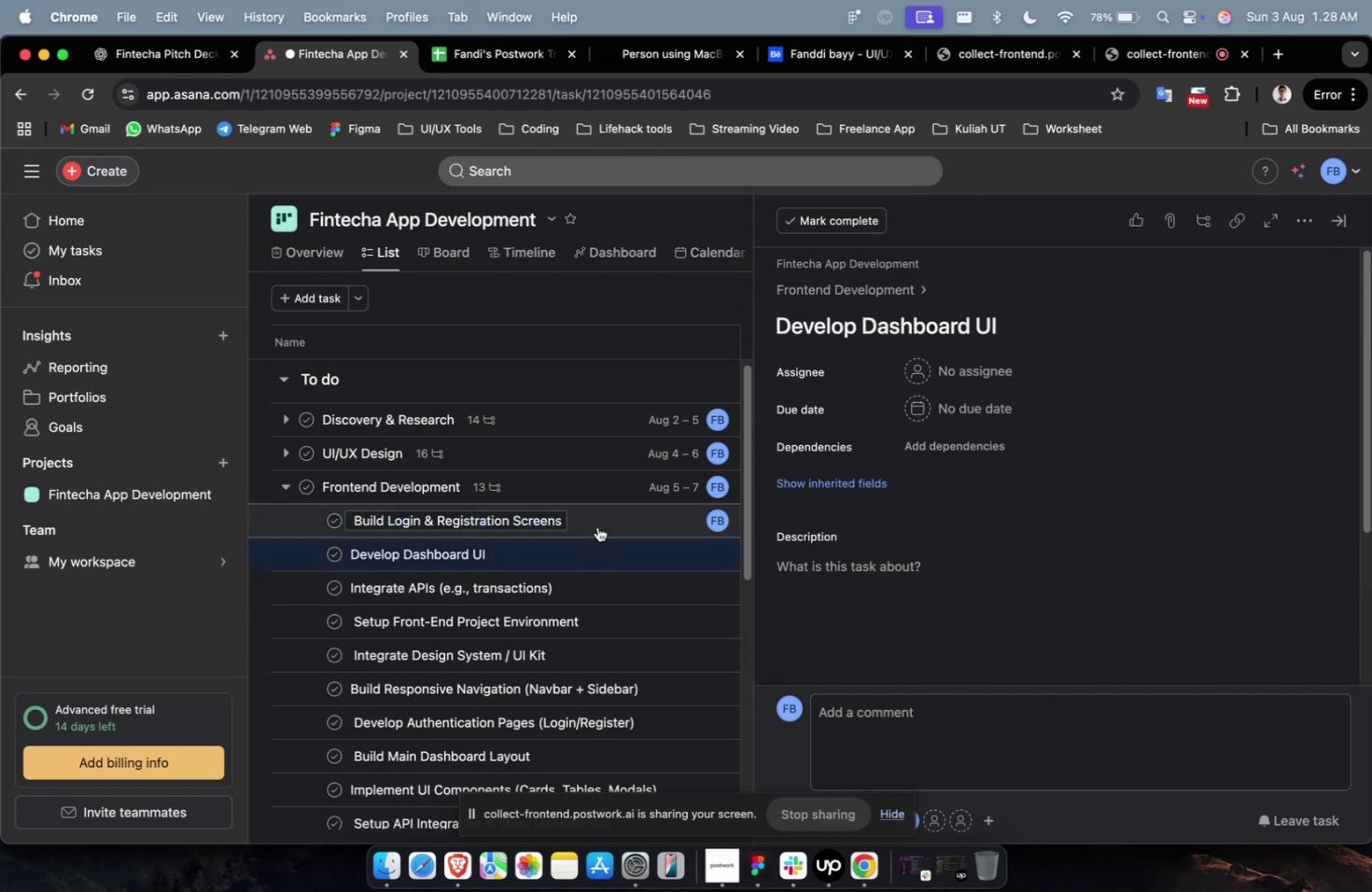 
double_click([597, 526])
 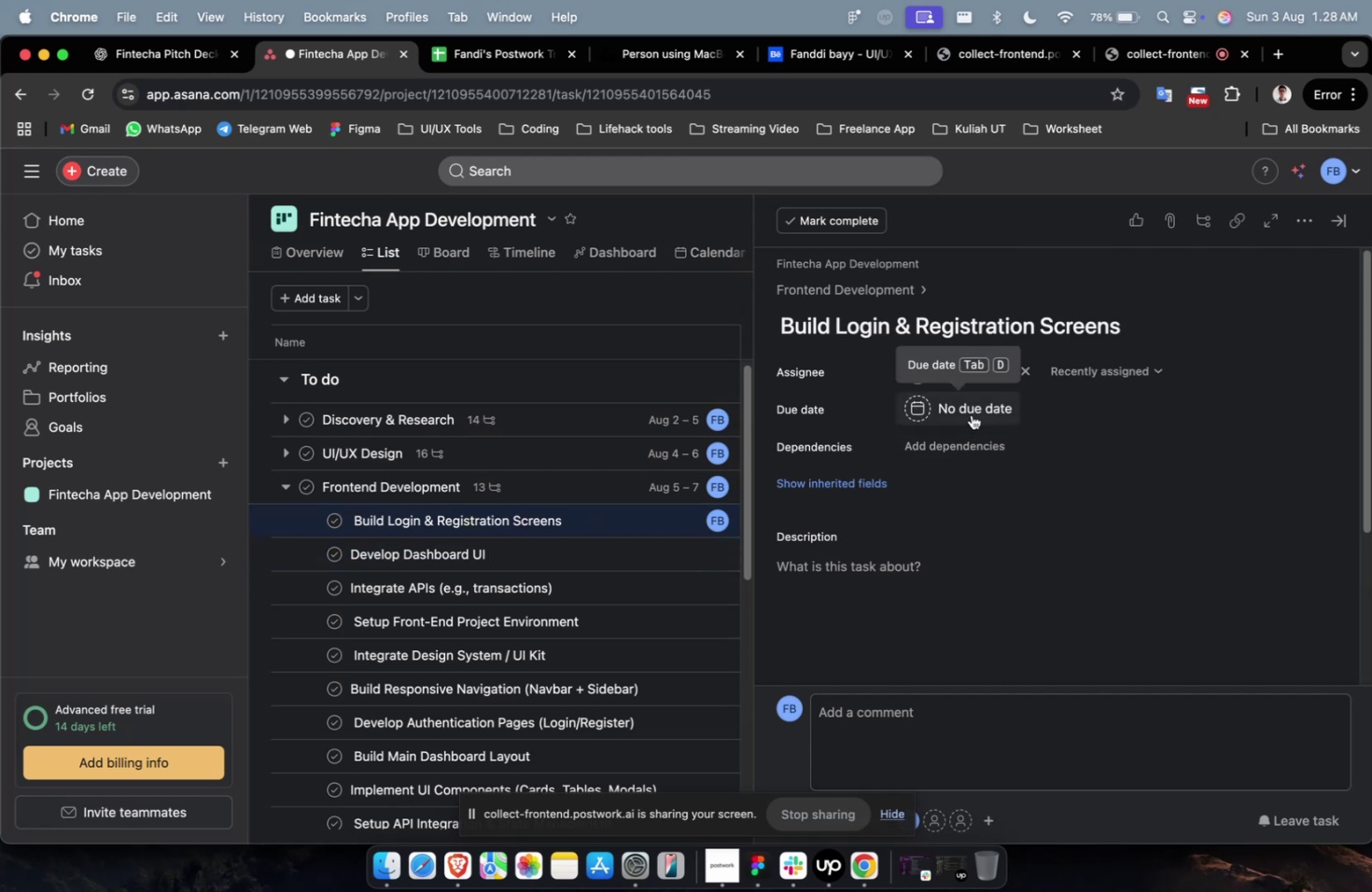 
left_click([971, 414])
 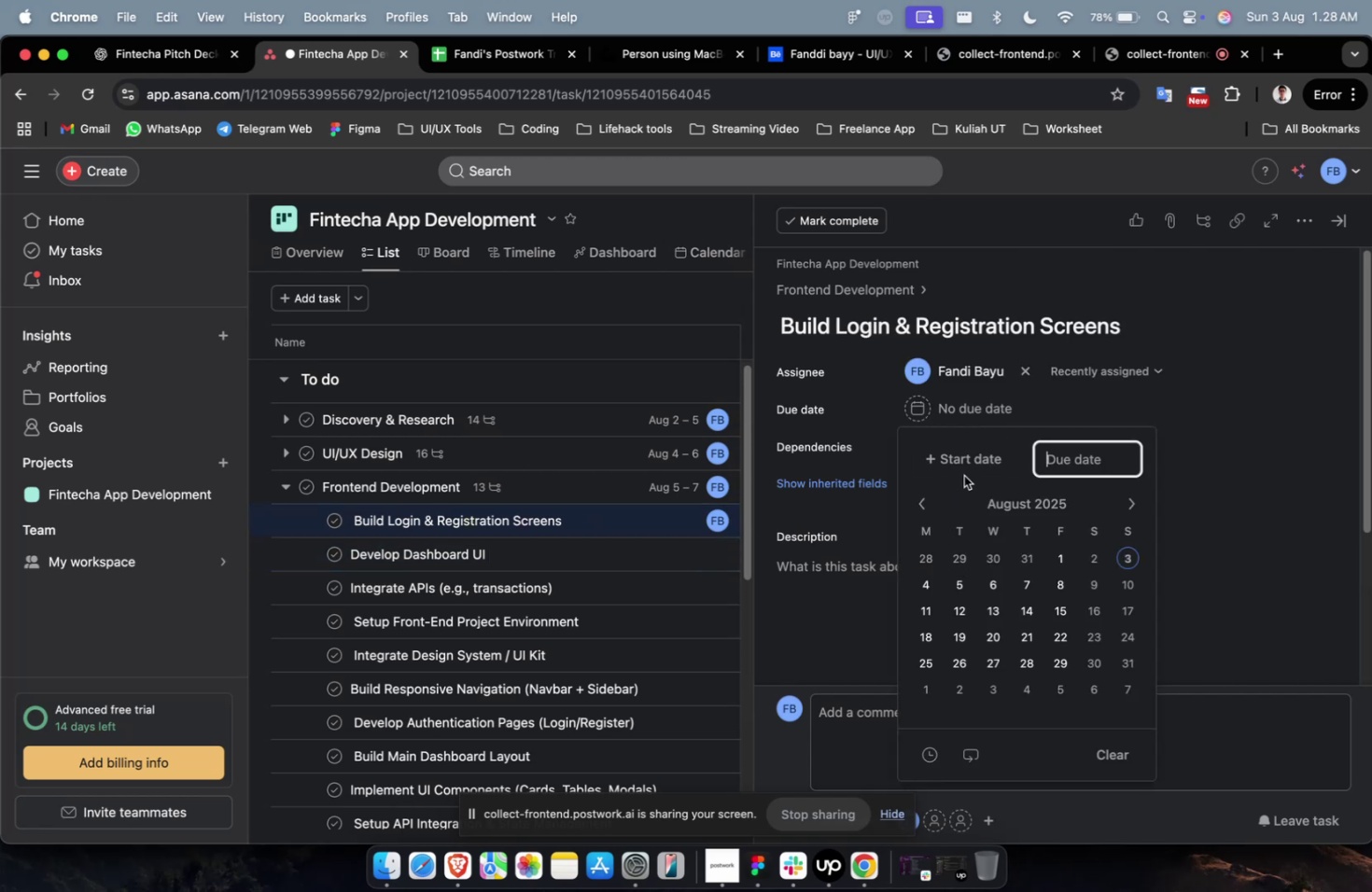 
double_click([963, 473])
 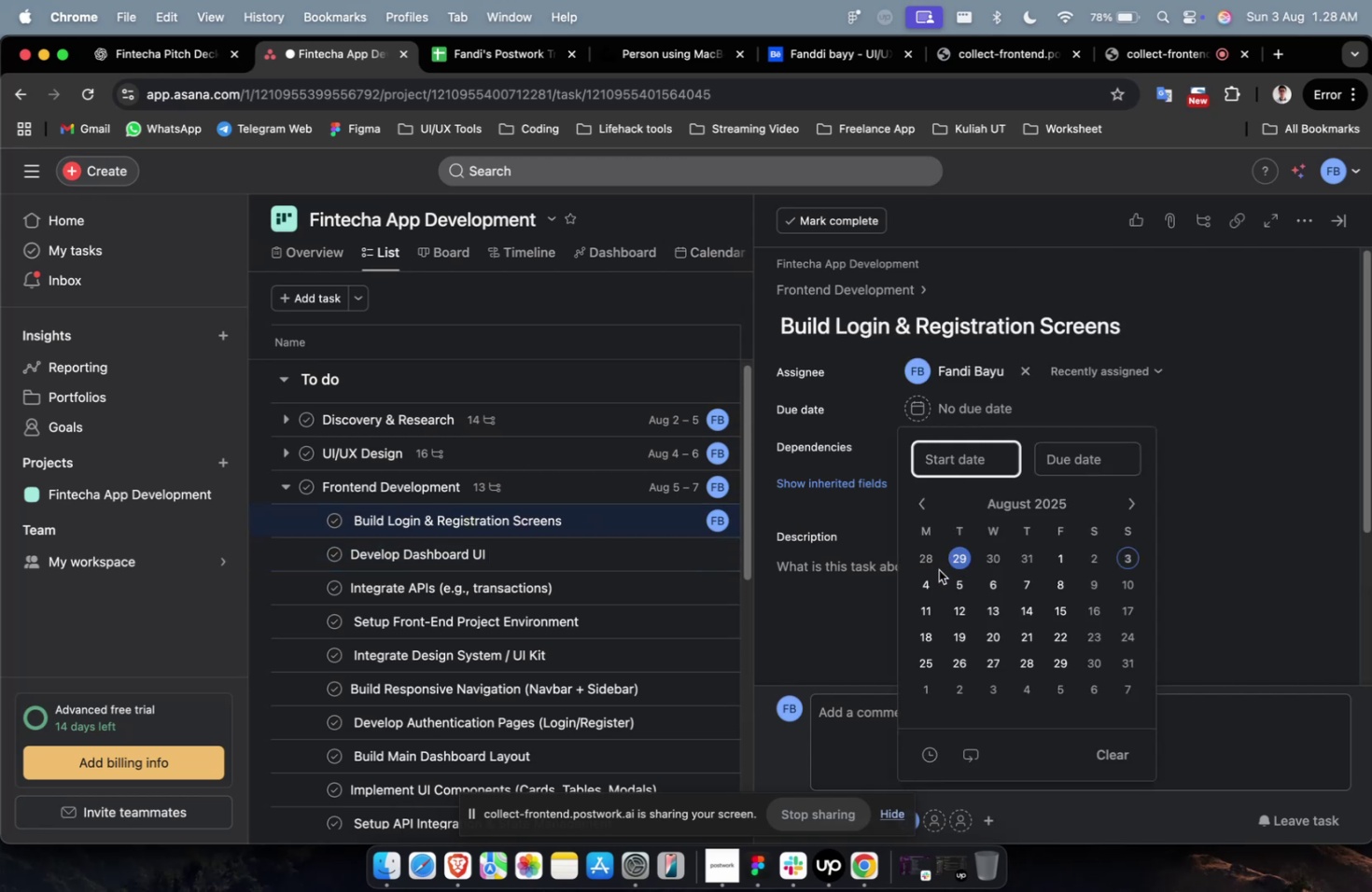 
left_click([933, 582])
 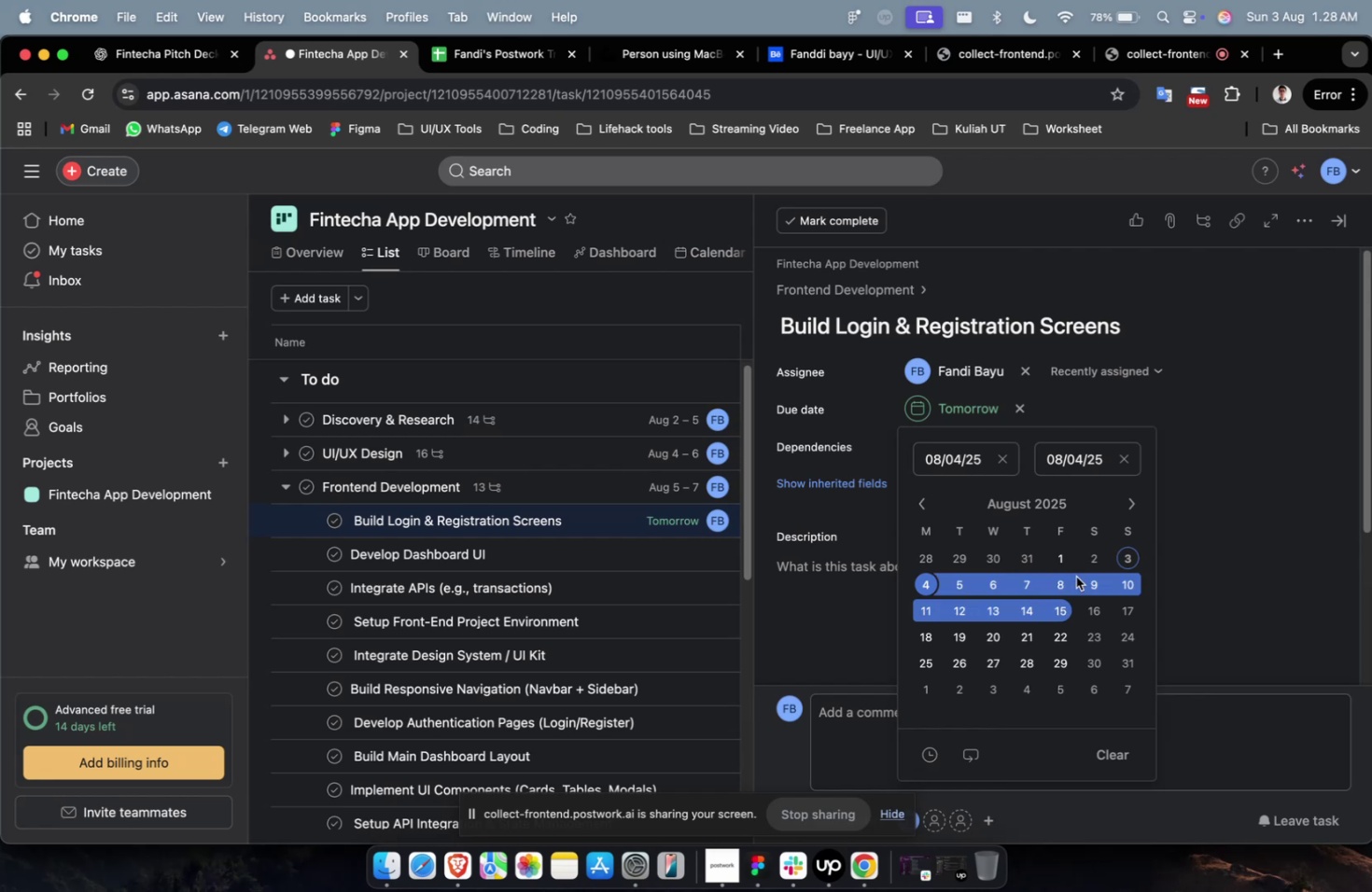 
left_click([1076, 570])
 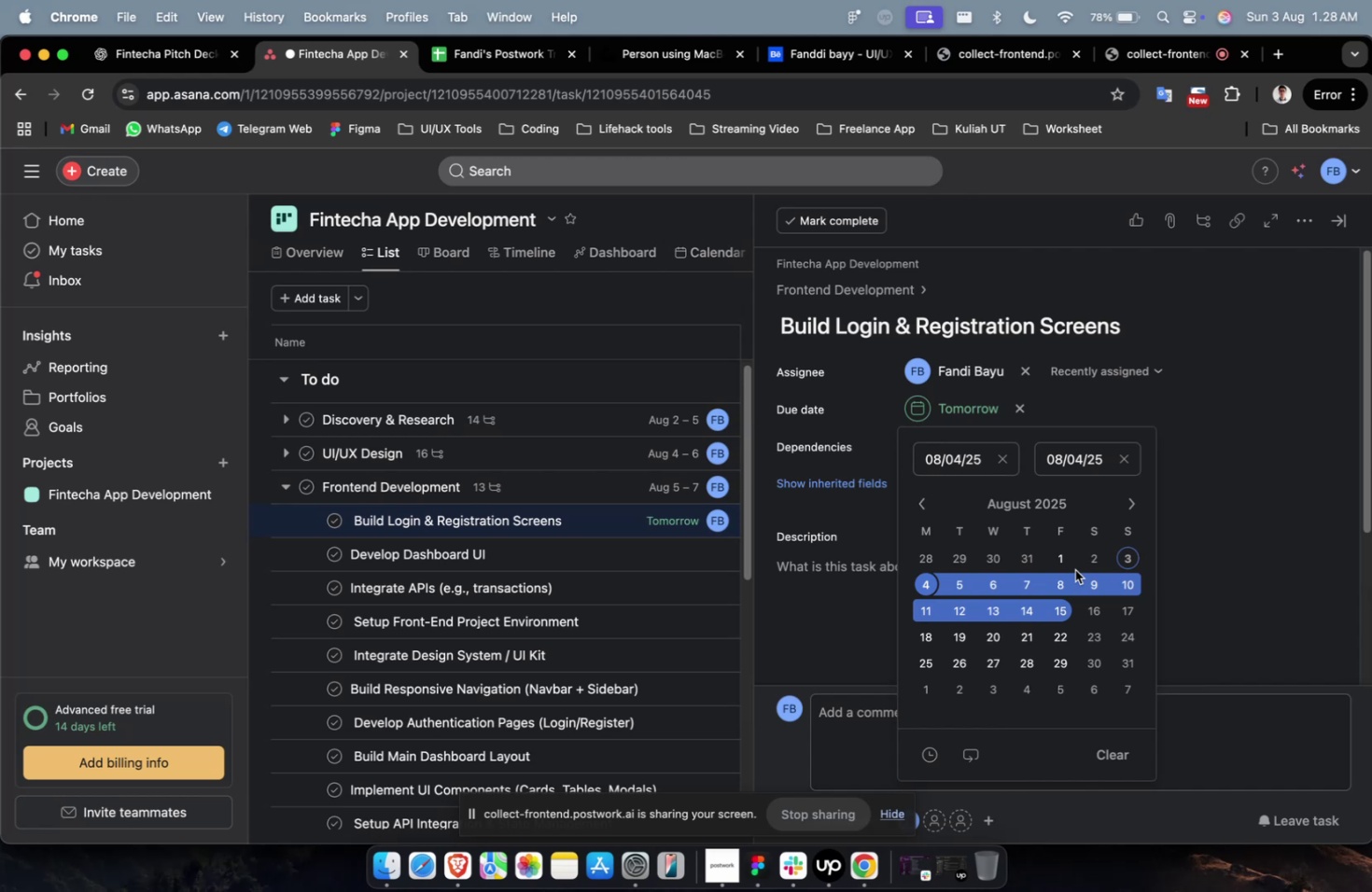 
wait(25.44)
 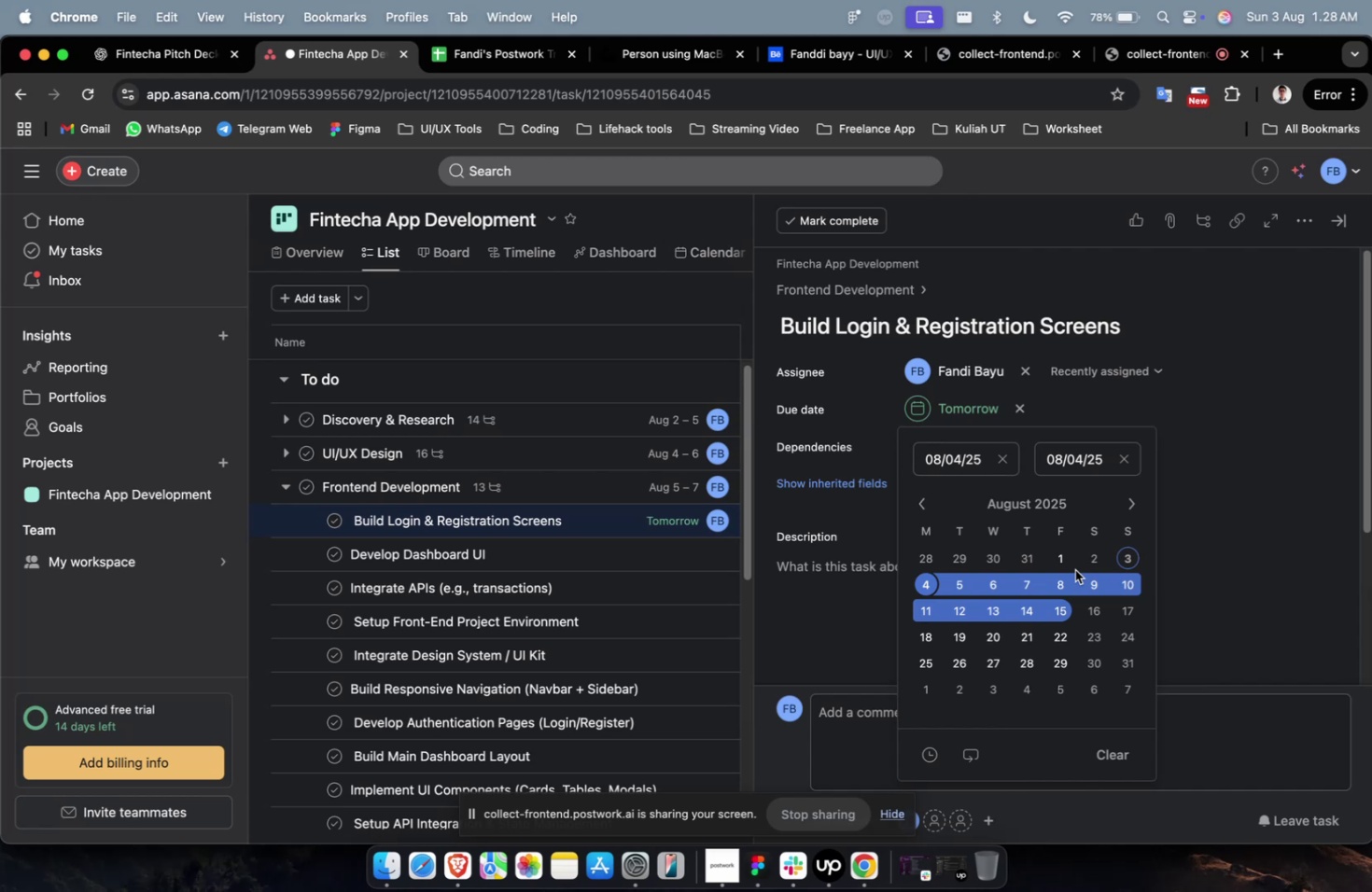 
left_click([995, 606])
 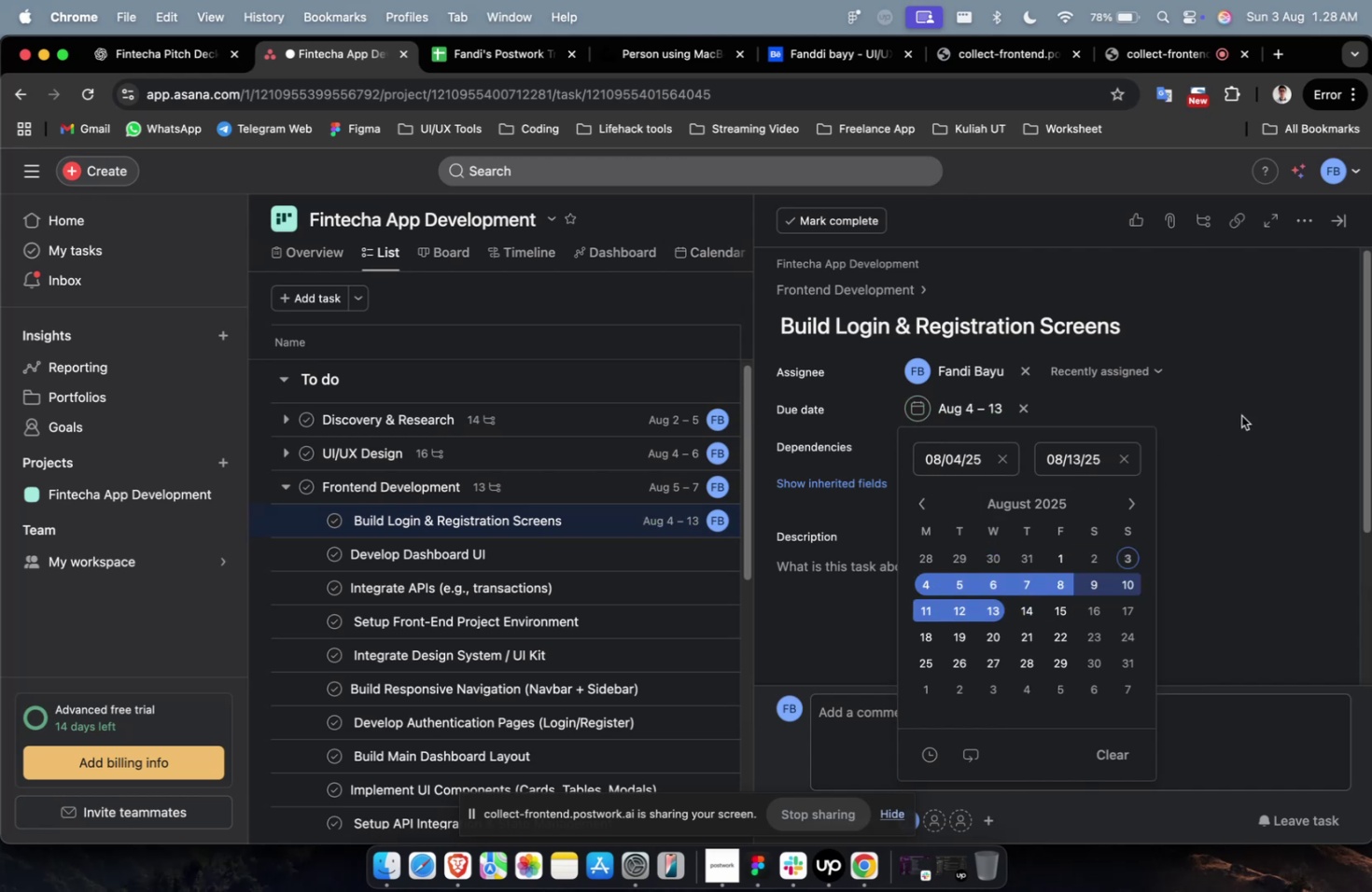 
double_click([1256, 392])
 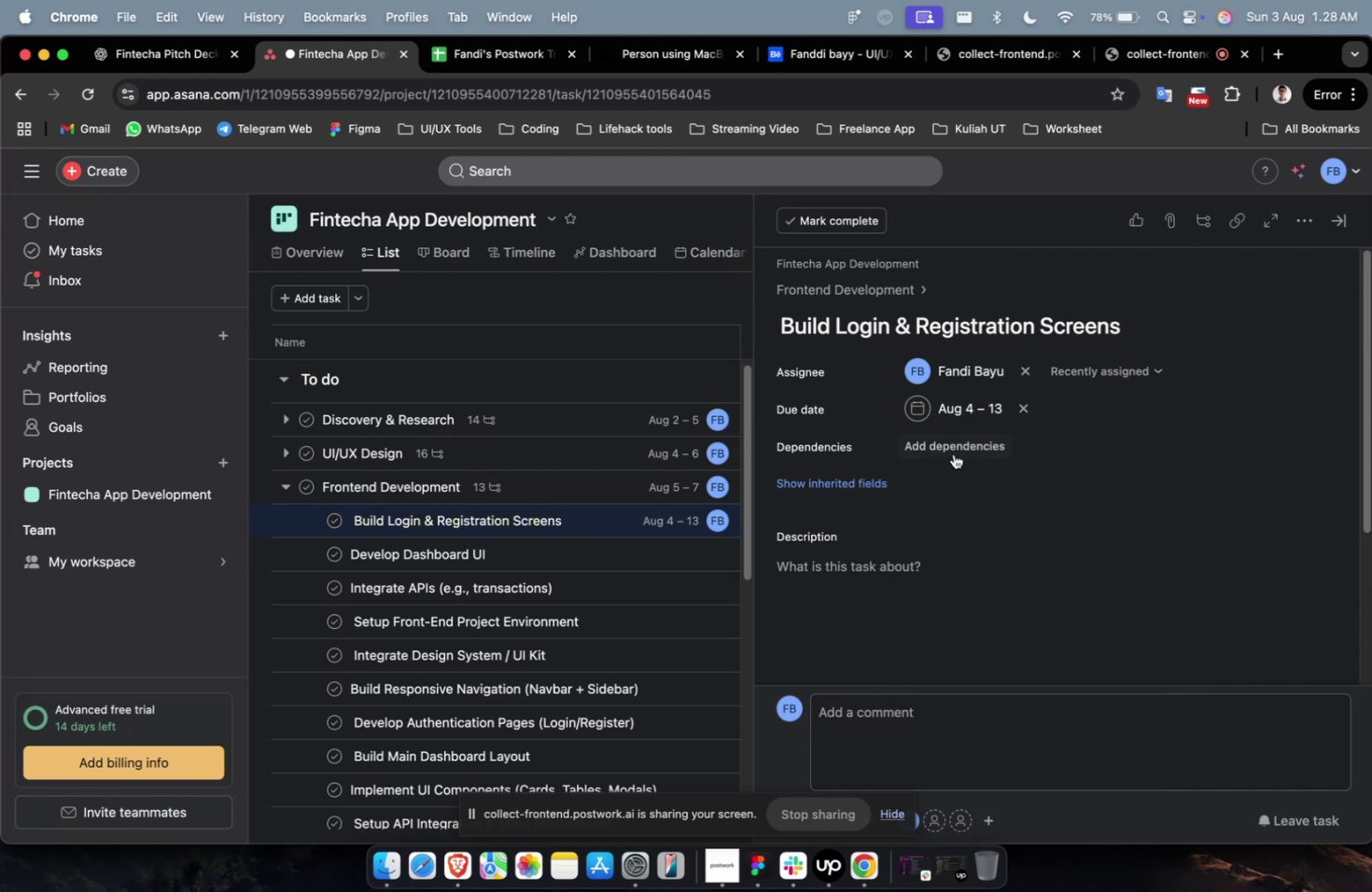 
left_click([959, 445])
 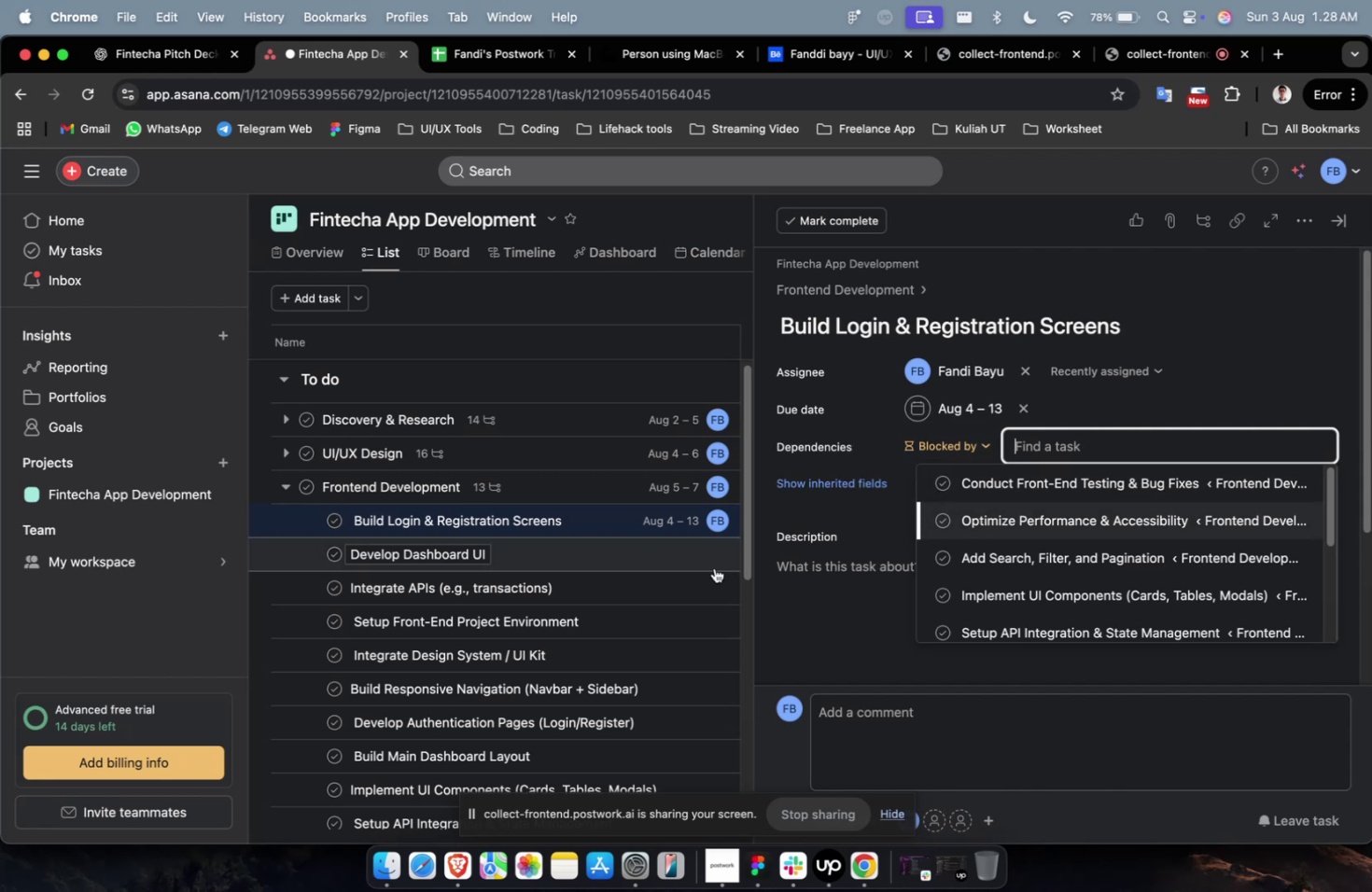 
scroll: coordinate [1054, 612], scroll_direction: down, amount: 10.0
 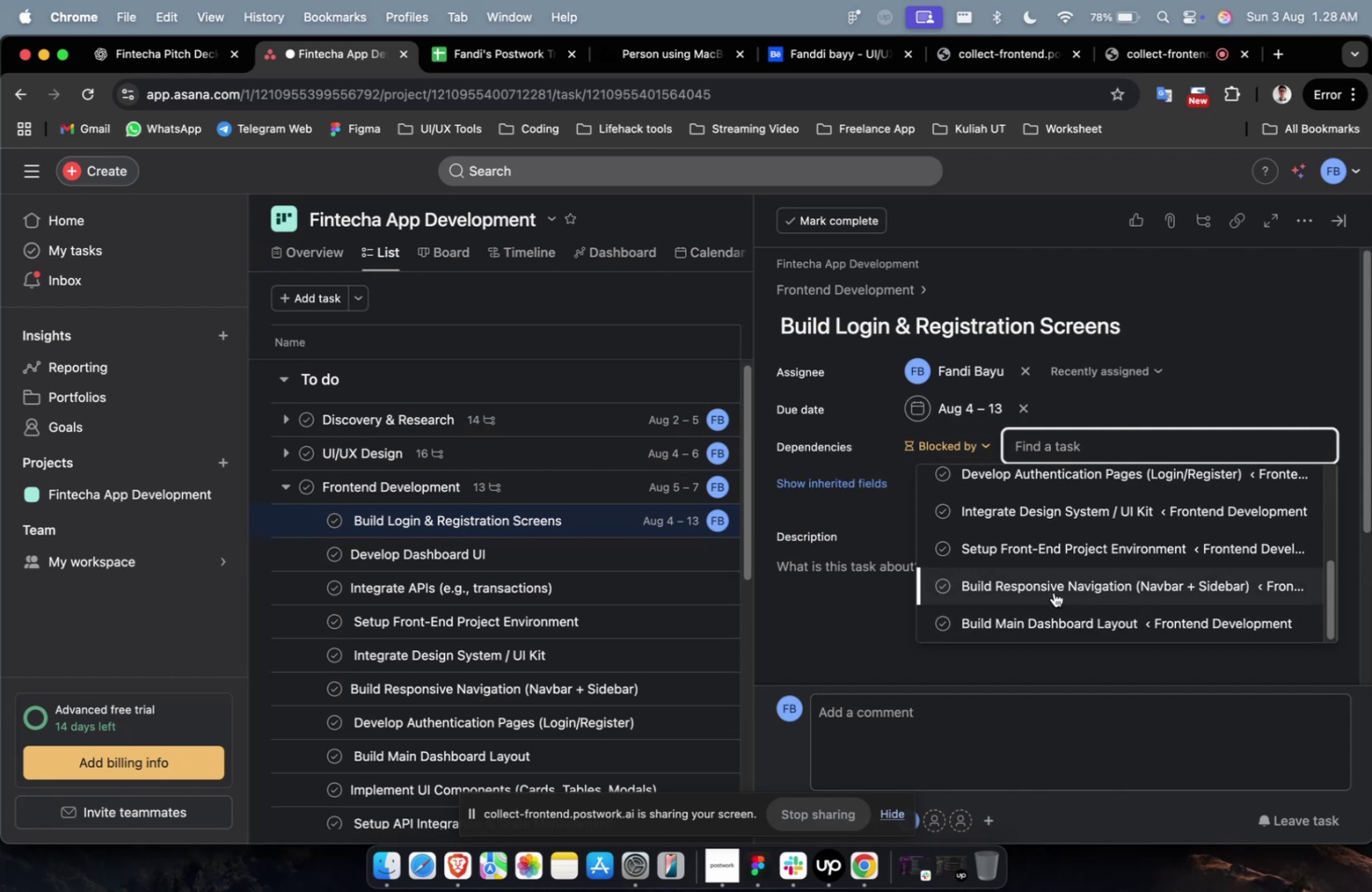 
left_click([1053, 592])
 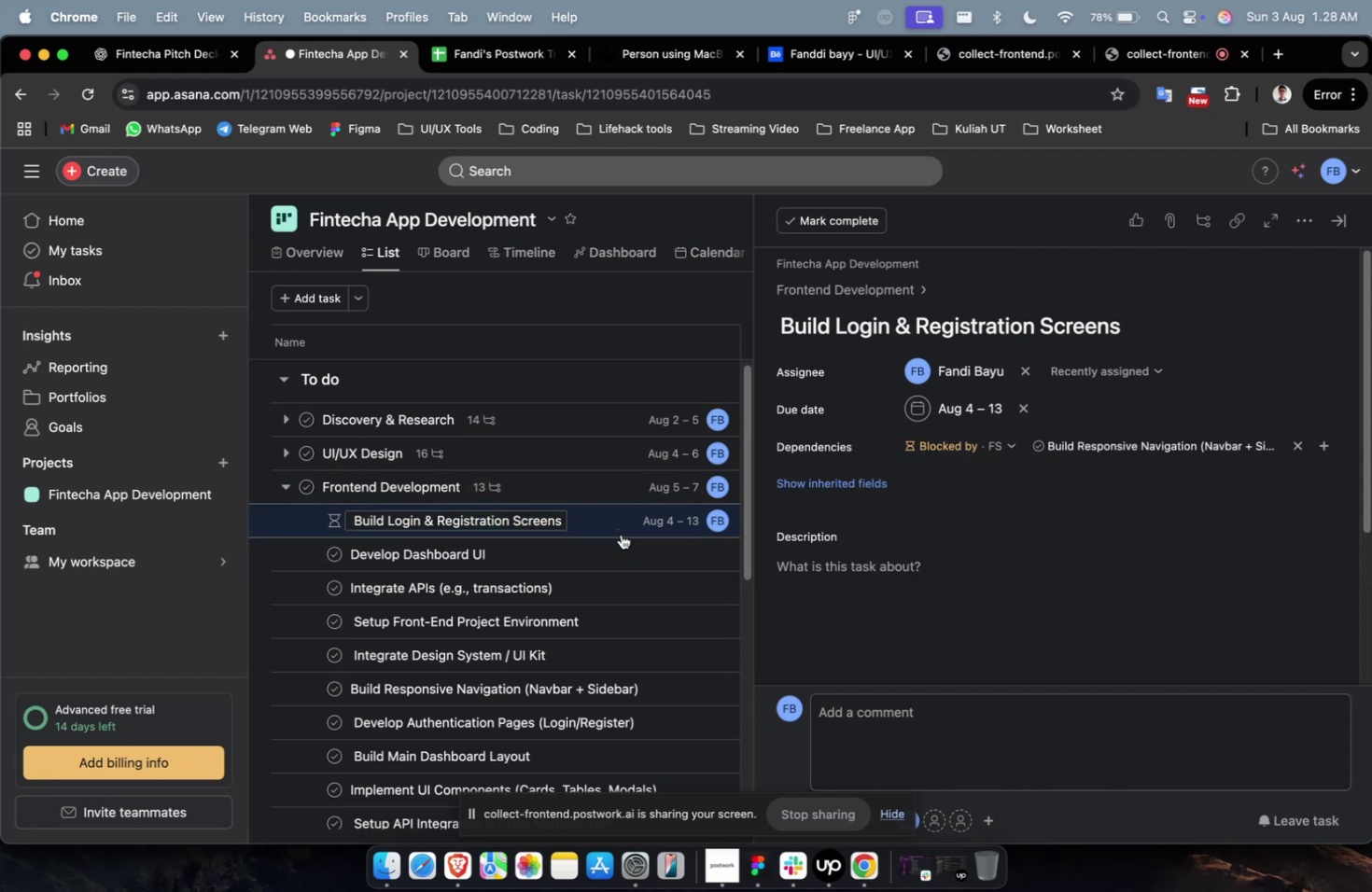 
left_click([626, 546])
 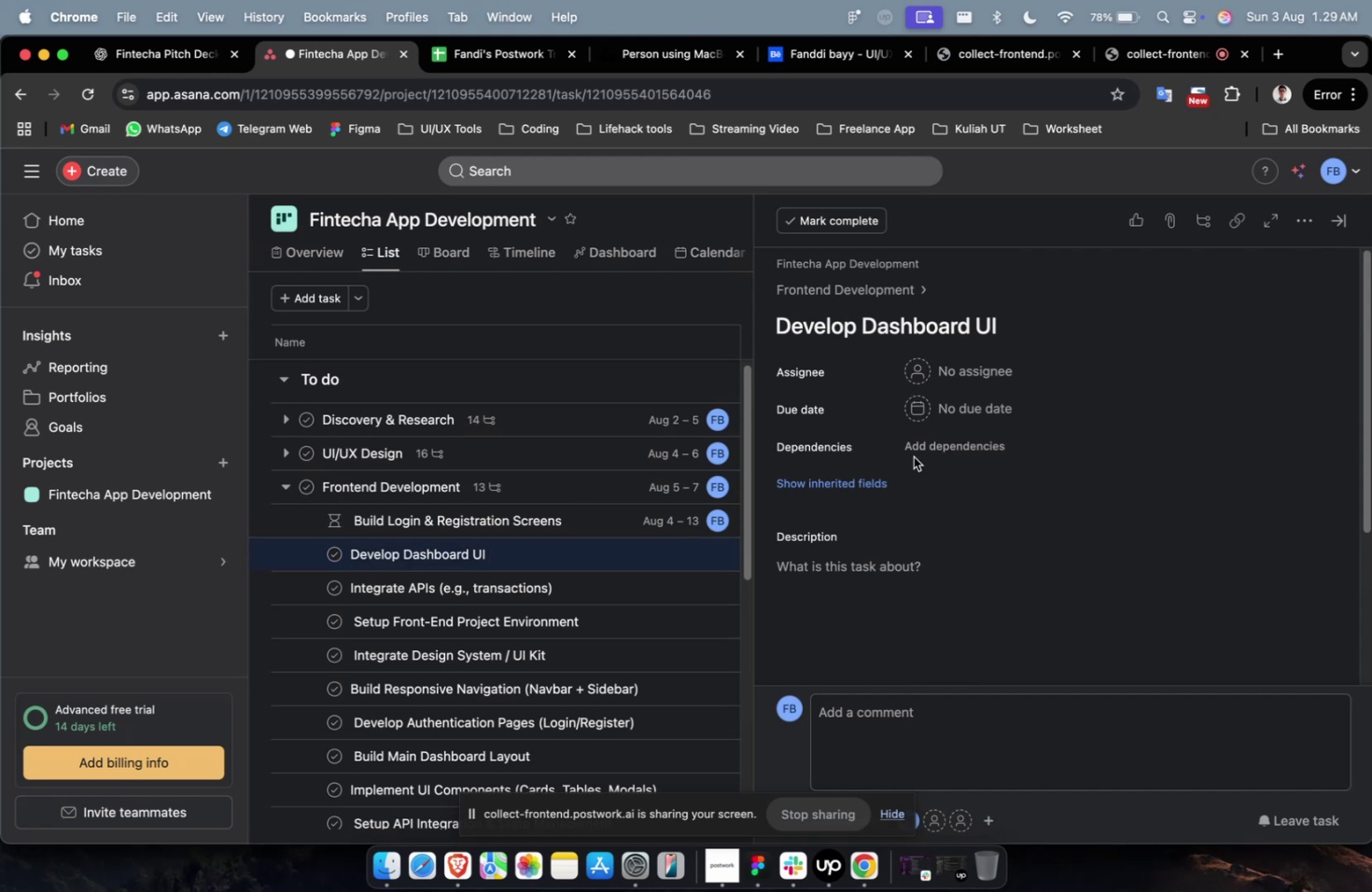 
wait(5.82)
 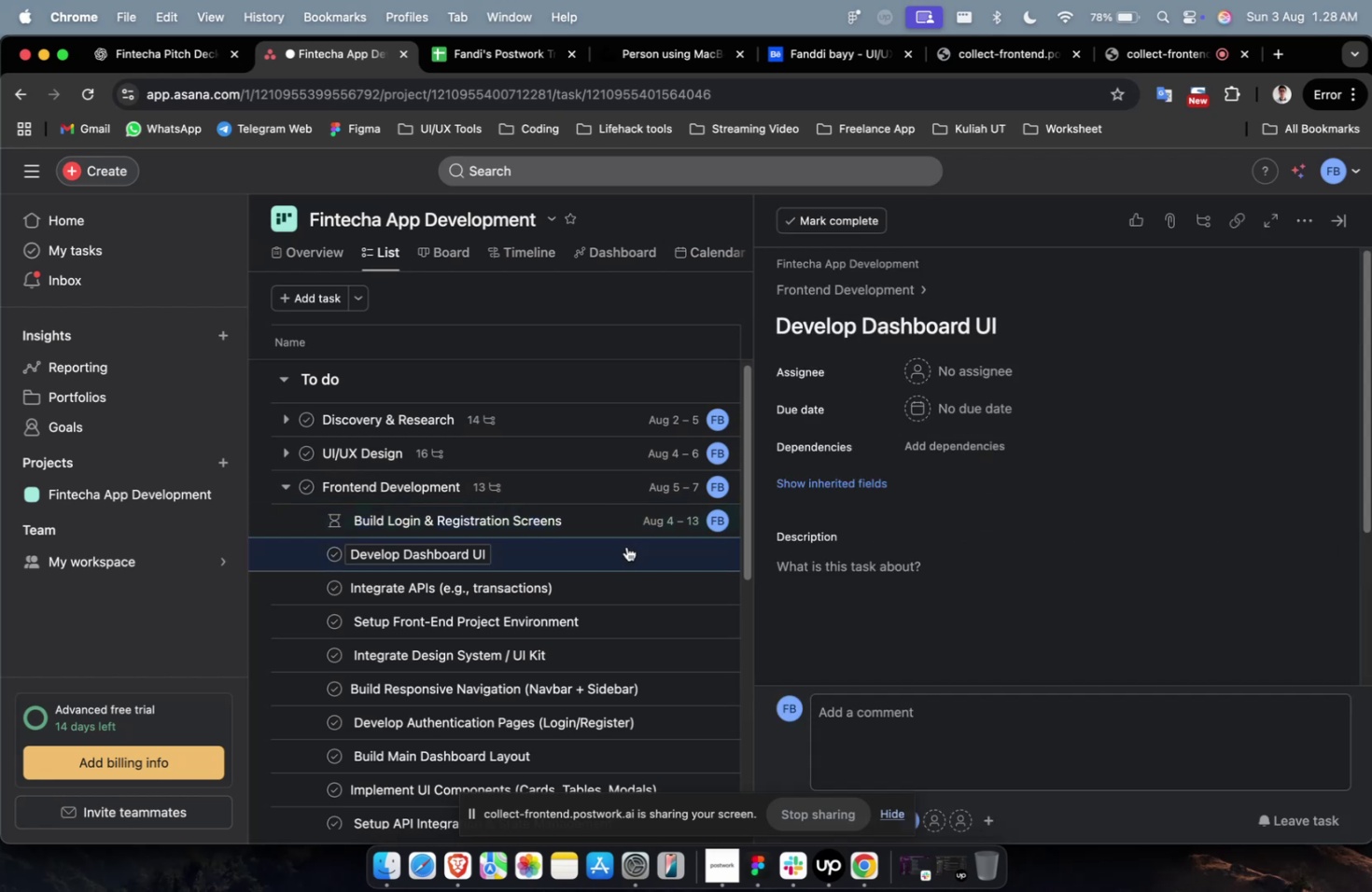 
double_click([1006, 397])
 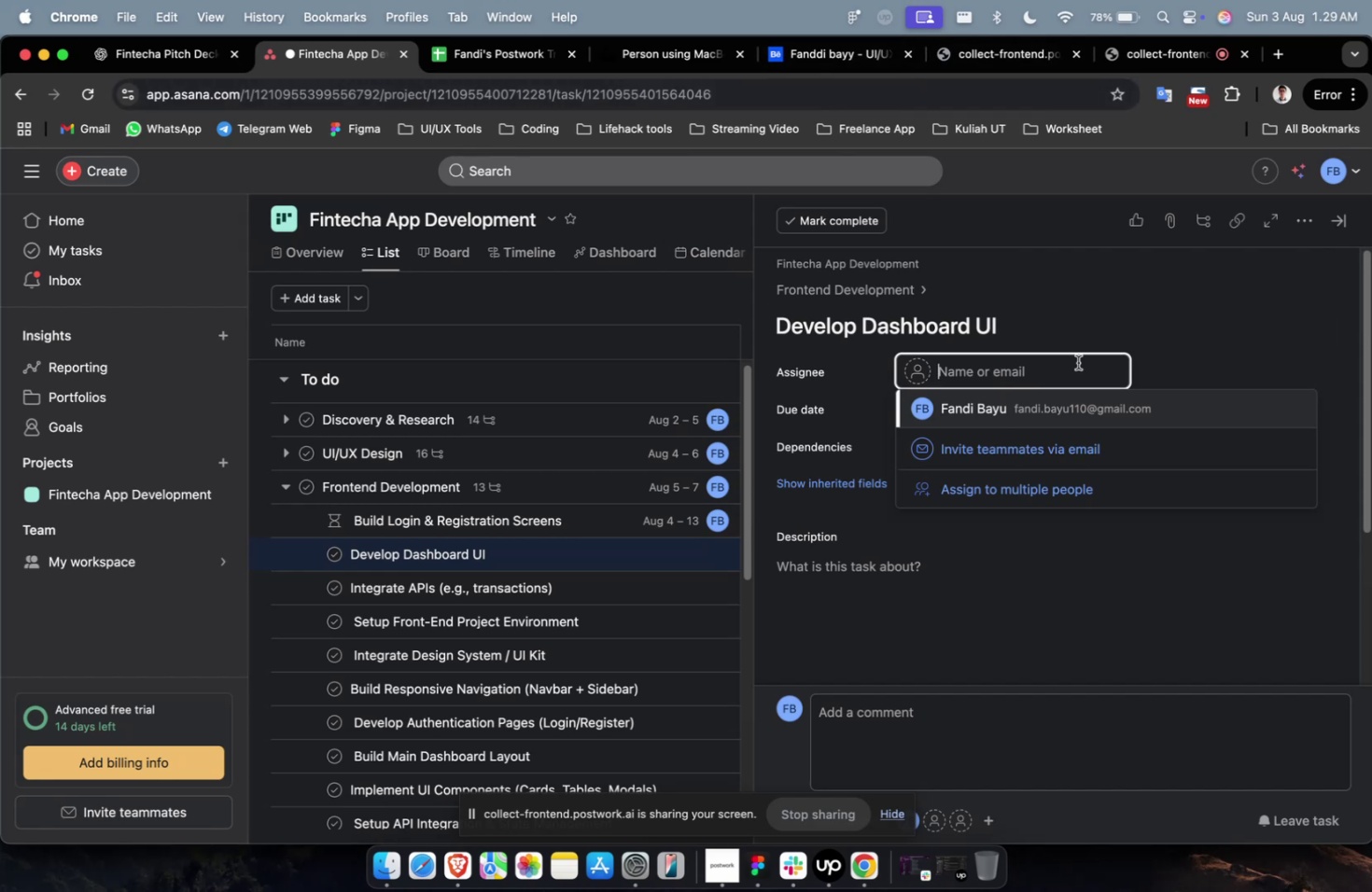 
wait(20.28)
 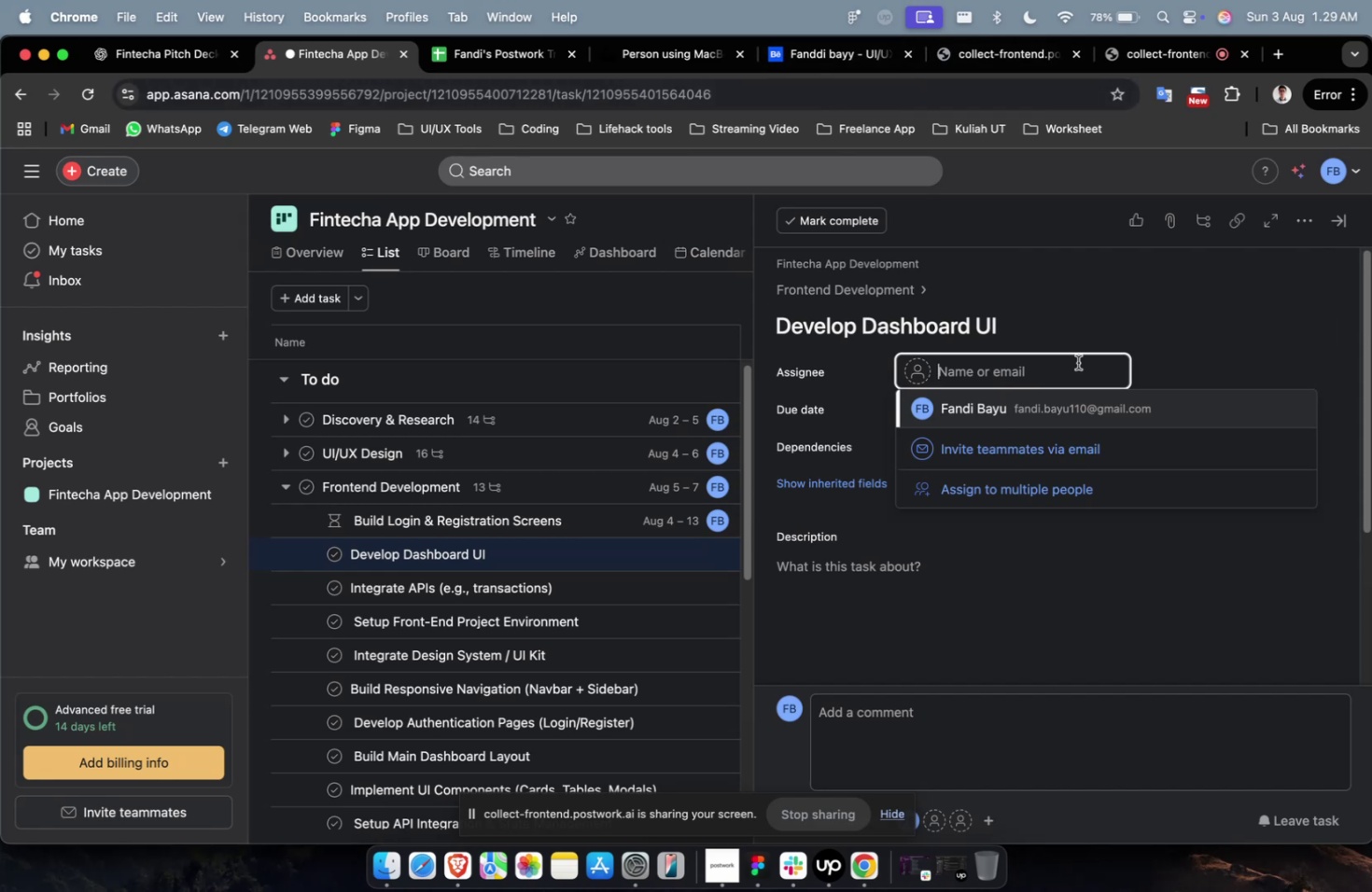 
left_click([989, 409])
 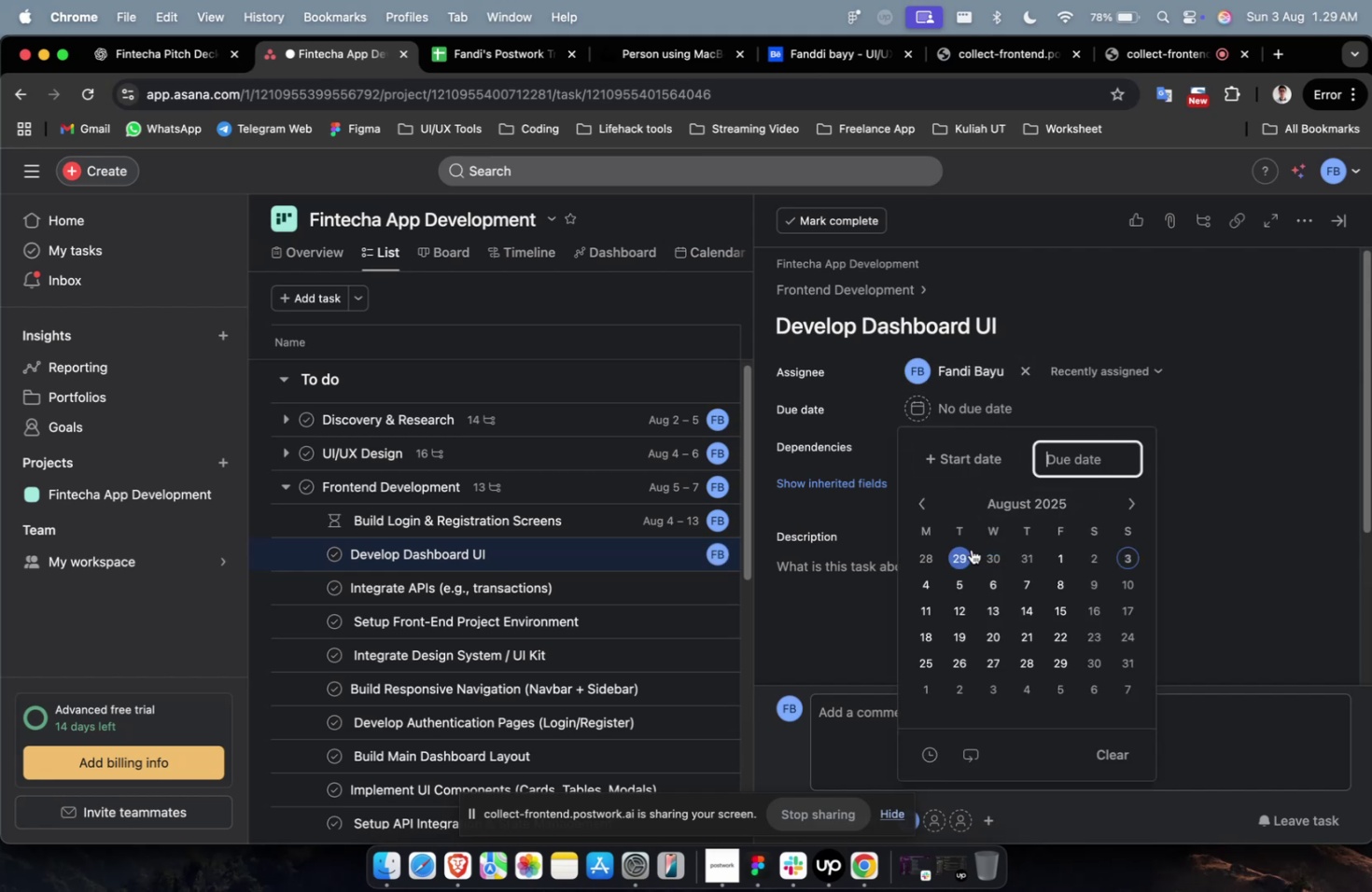 
left_click([970, 468])
 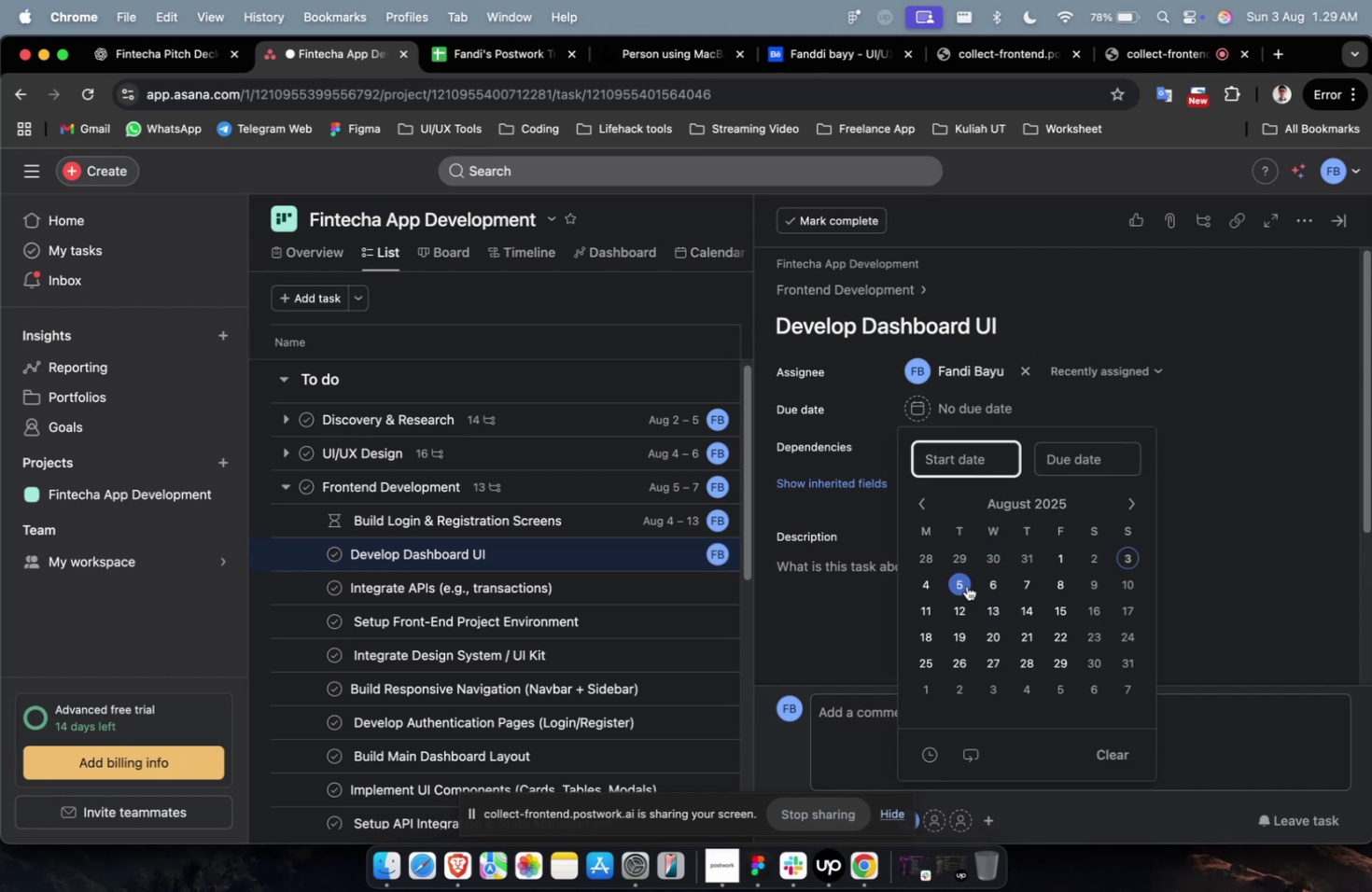 
left_click([963, 583])
 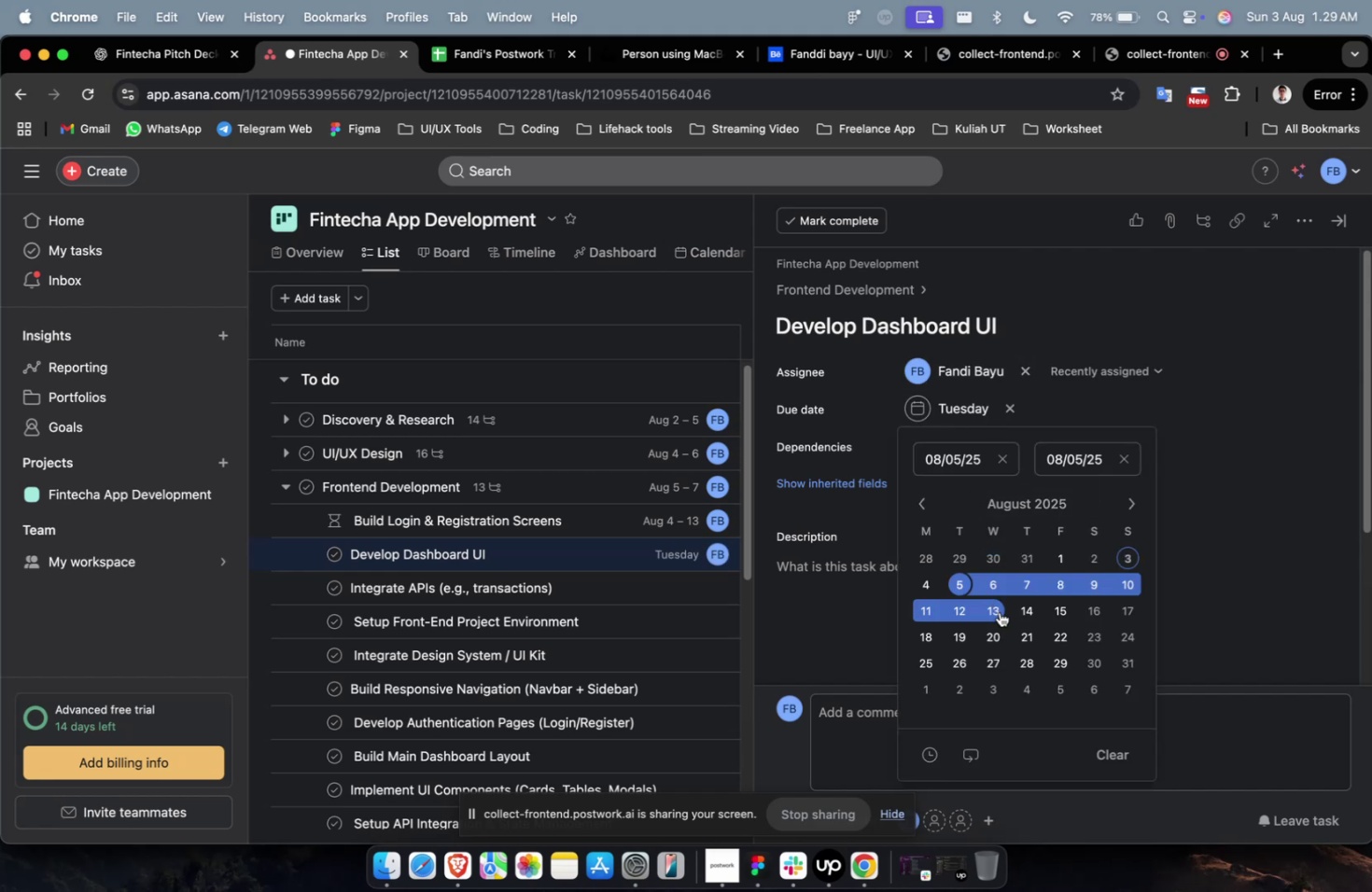 
left_click([999, 611])
 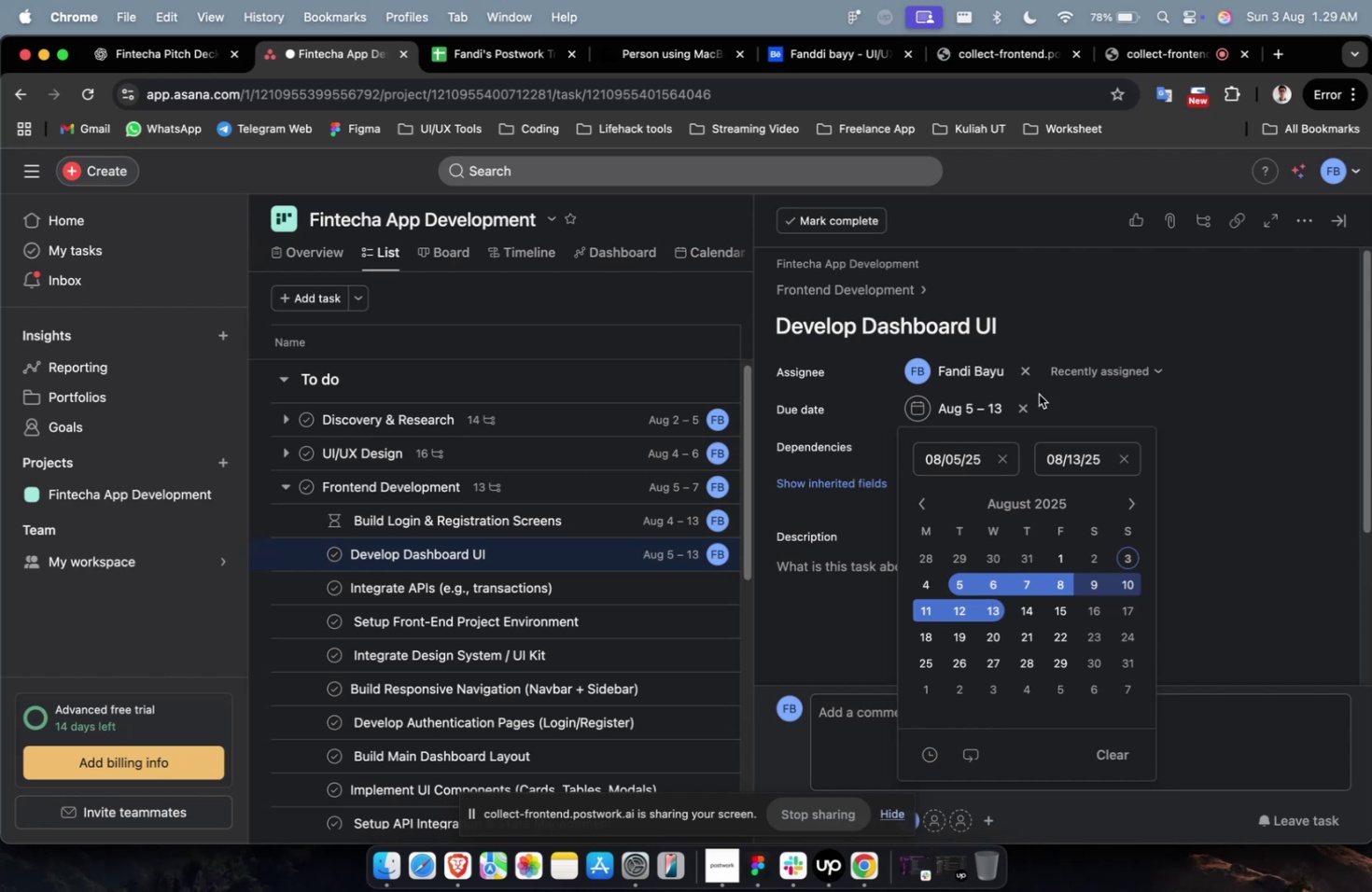 
left_click([1225, 431])
 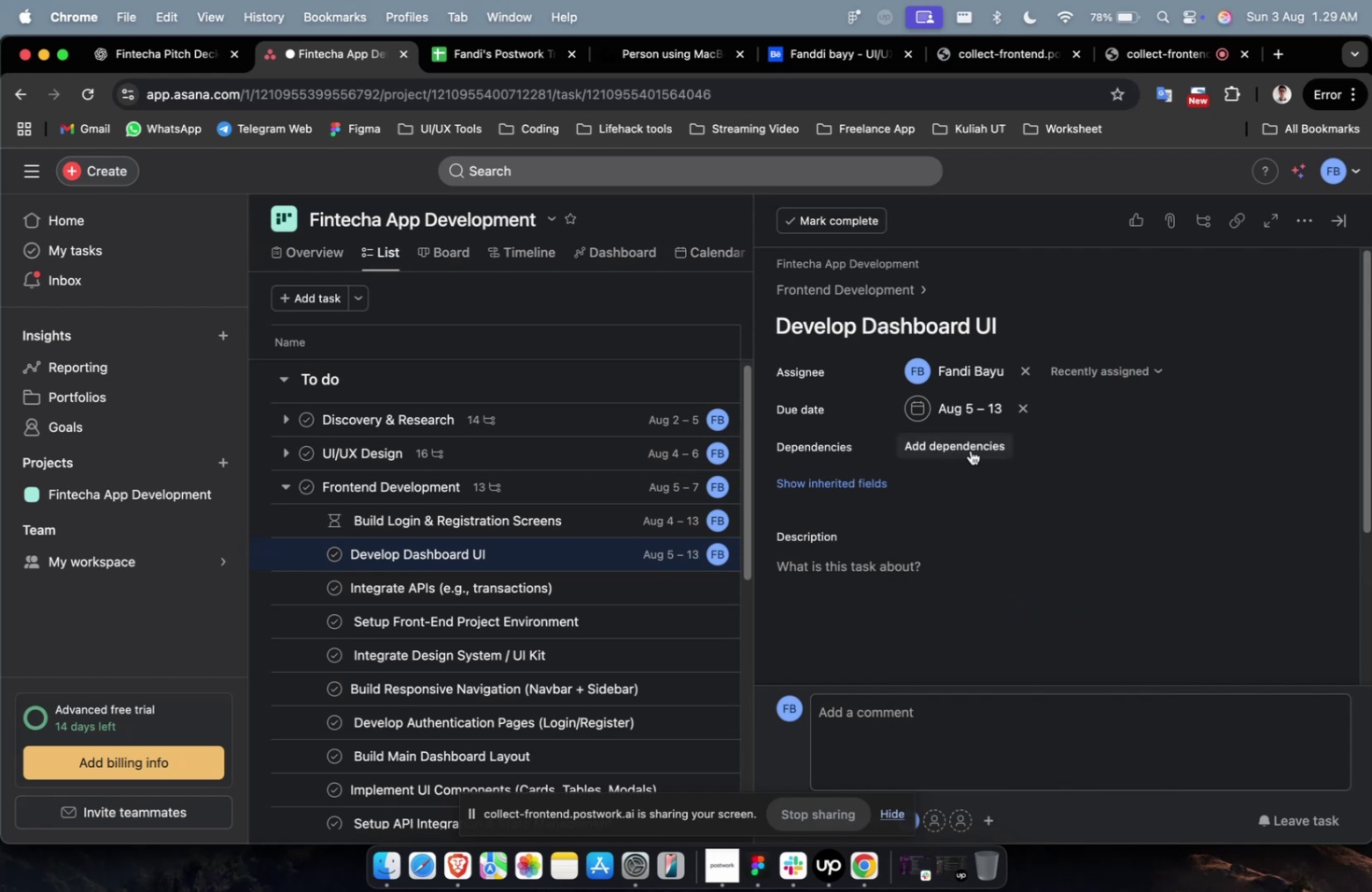 
left_click([970, 450])
 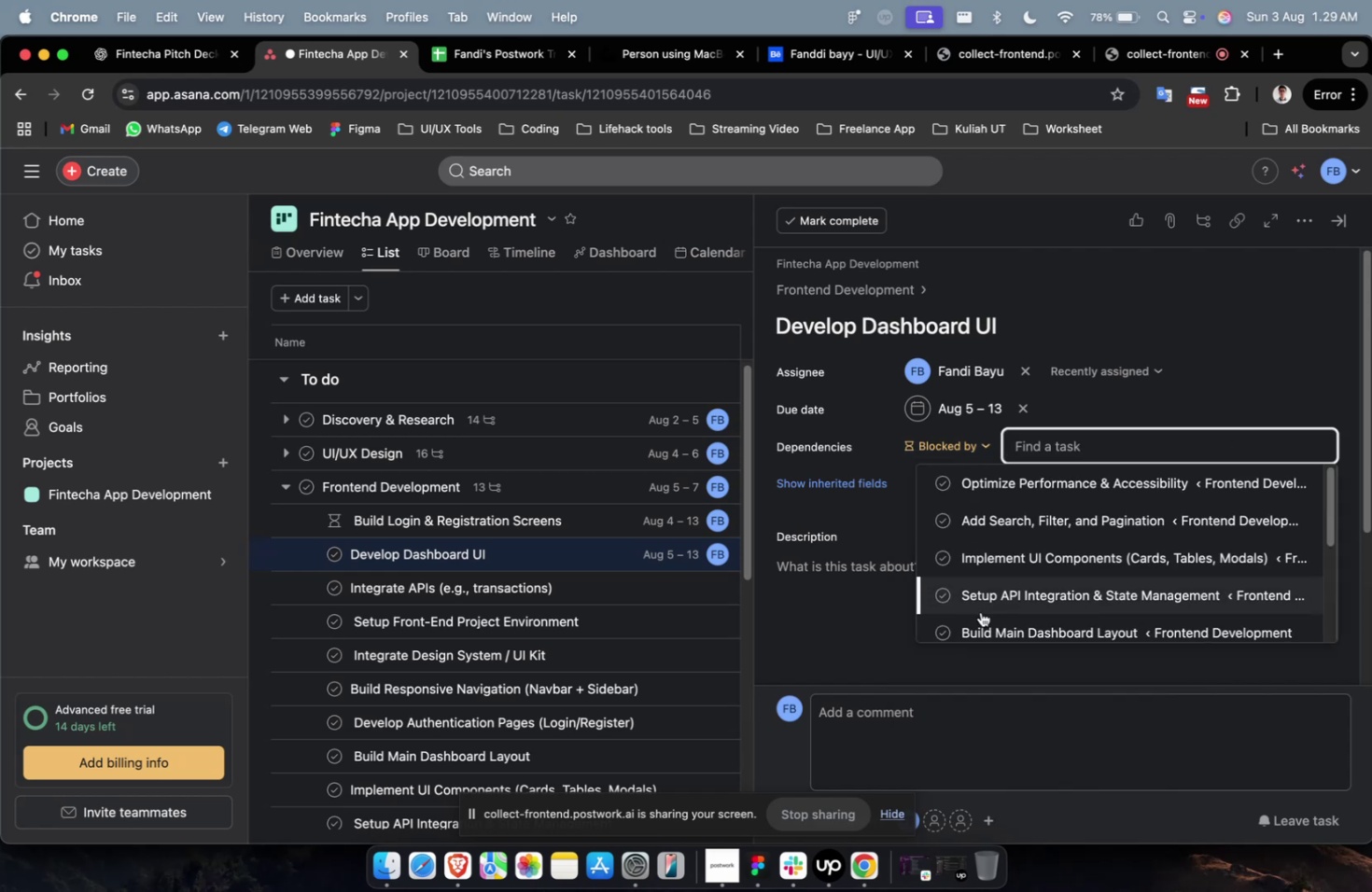 
left_click([980, 611])
 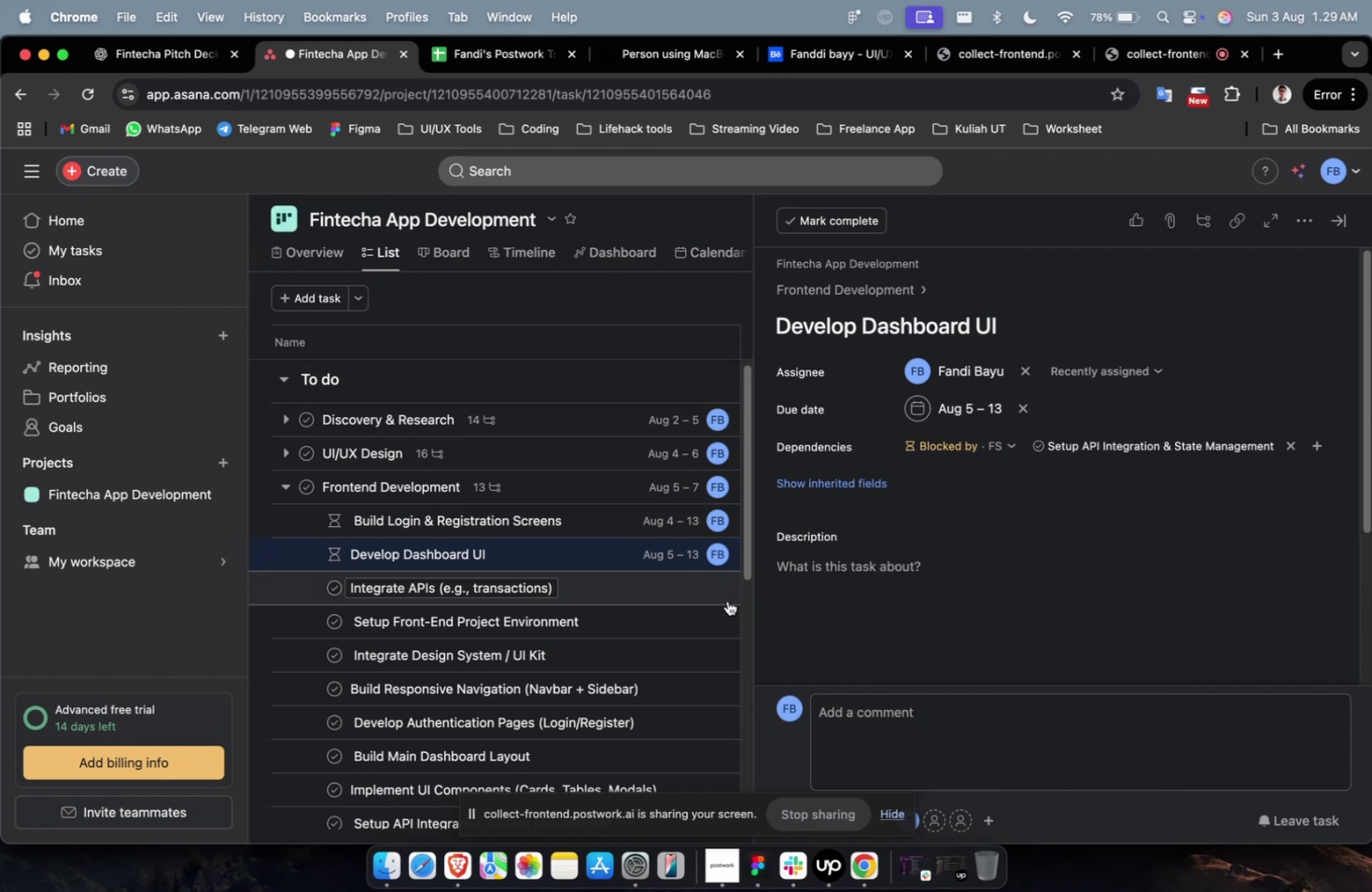 
left_click([678, 586])
 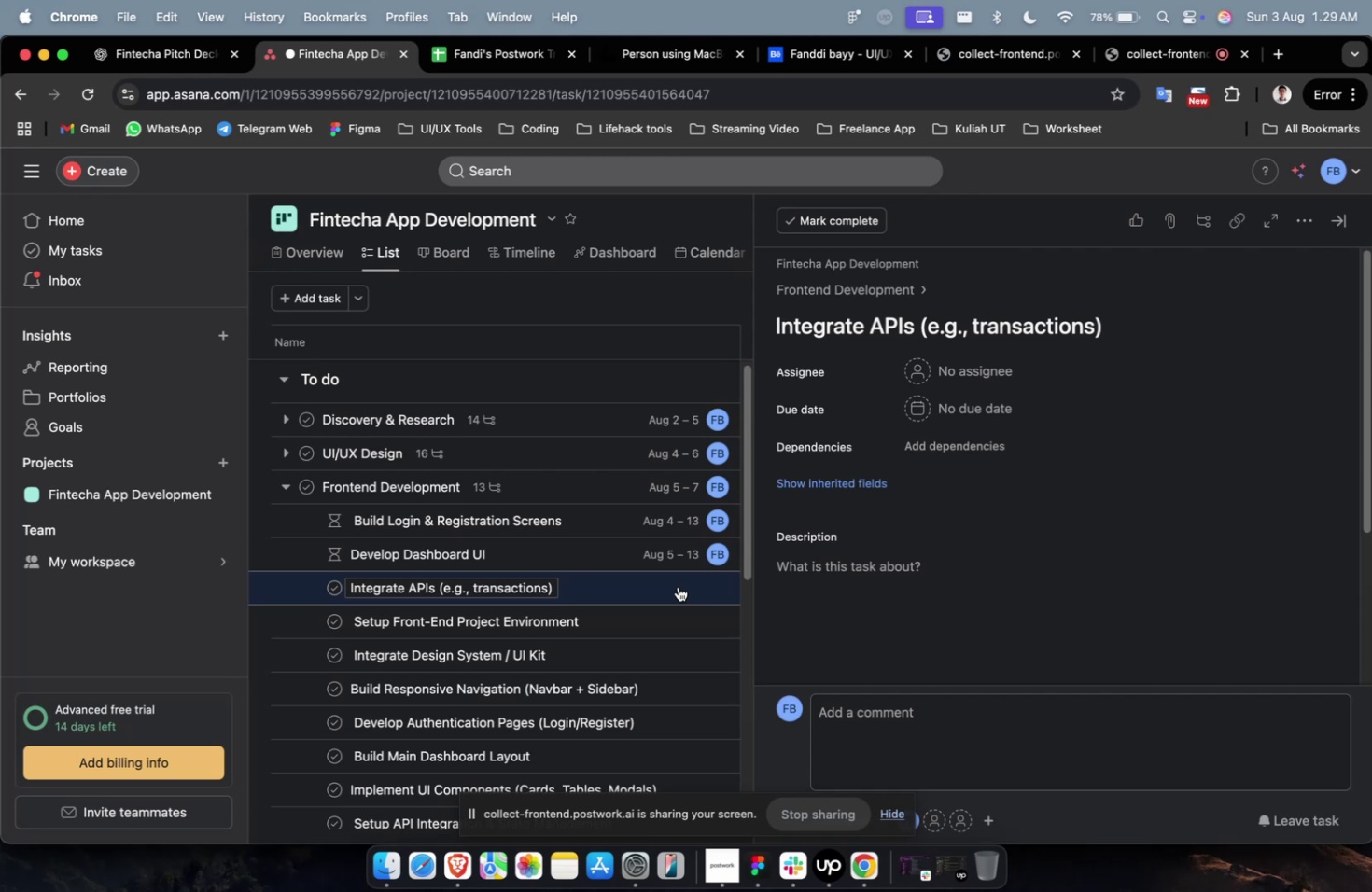 
wait(8.5)
 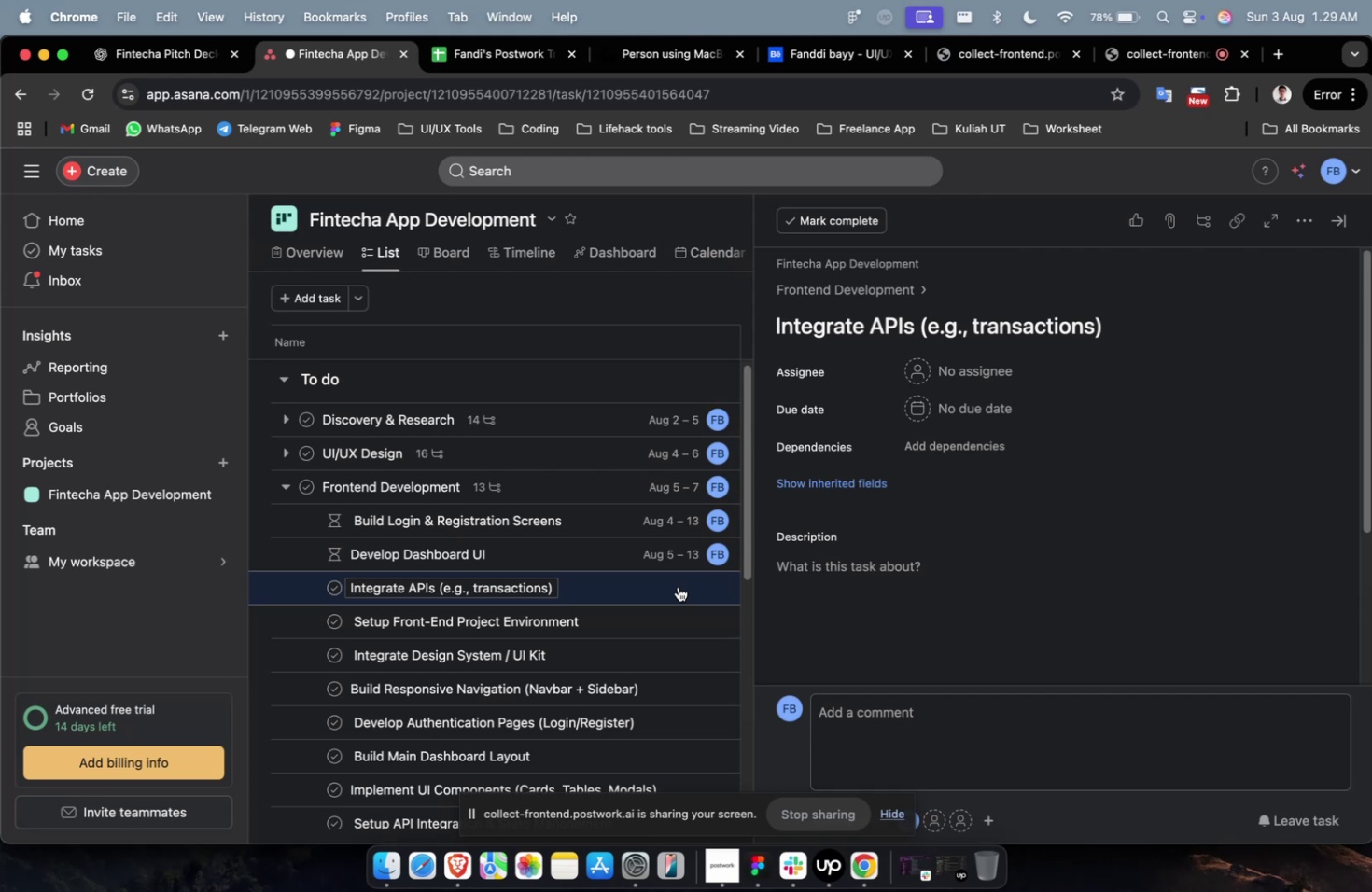 
left_click([945, 383])
 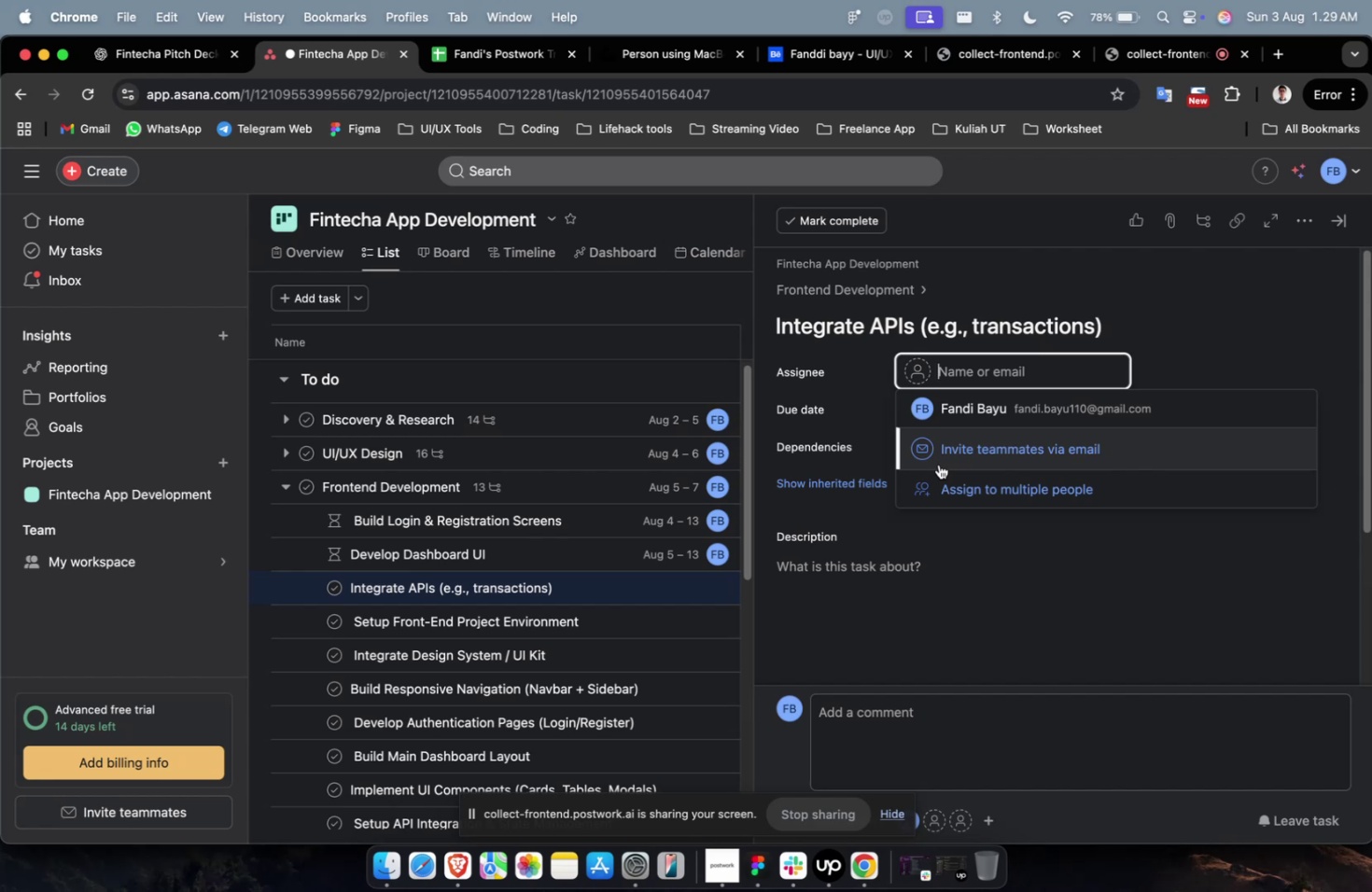 
wait(16.26)
 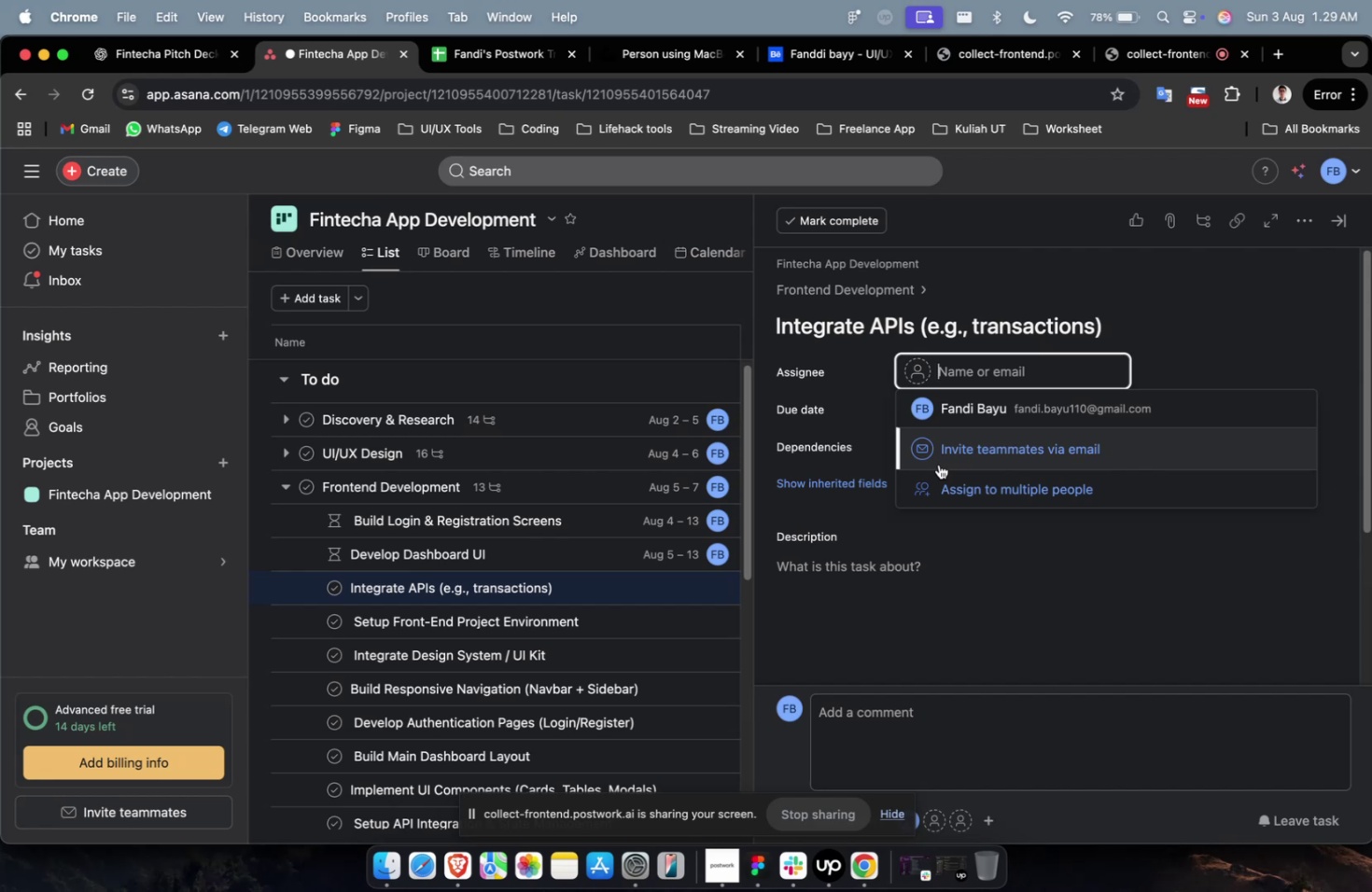 
left_click([1057, 411])
 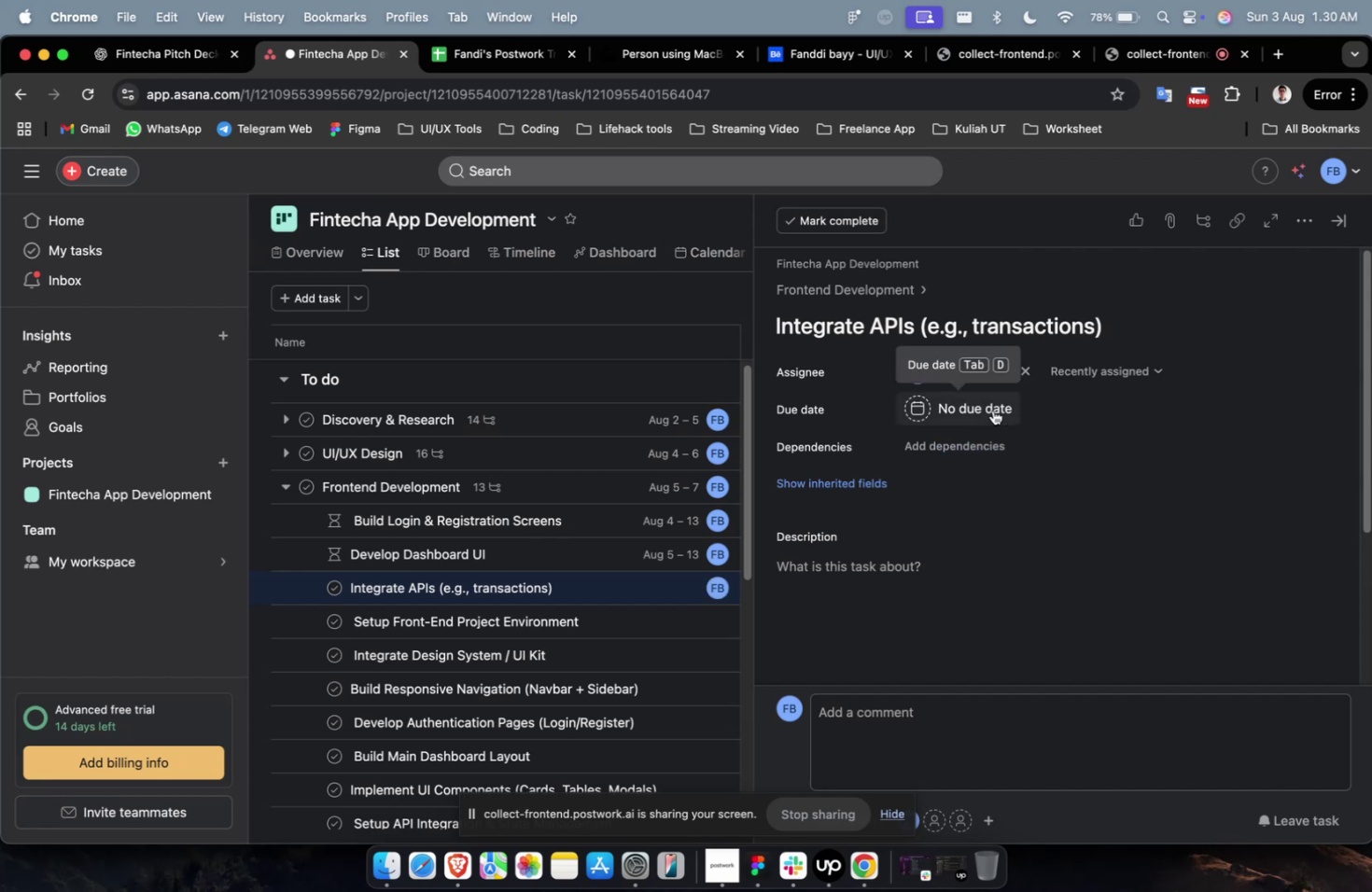 
left_click([992, 410])
 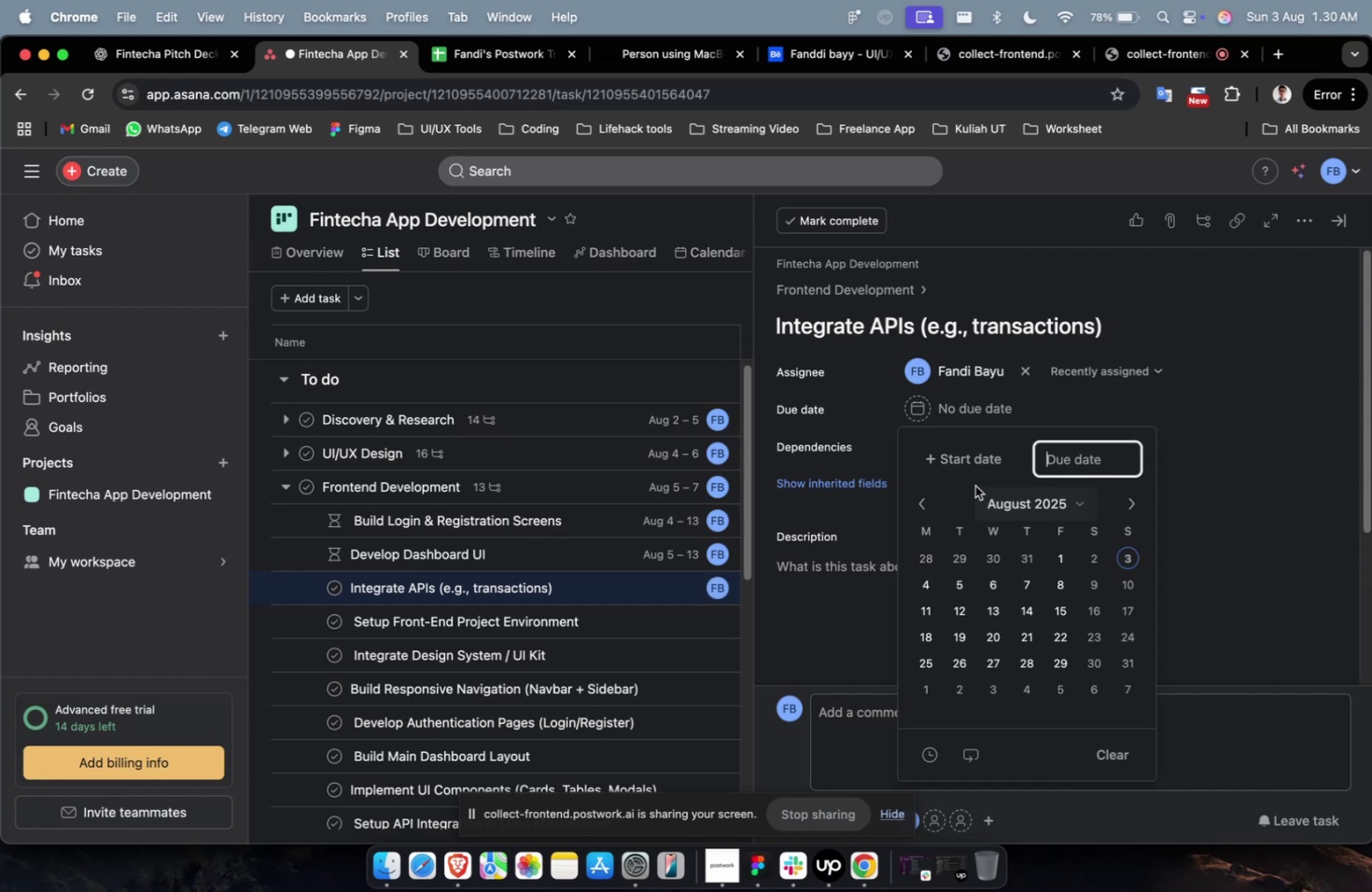 
left_click([969, 467])
 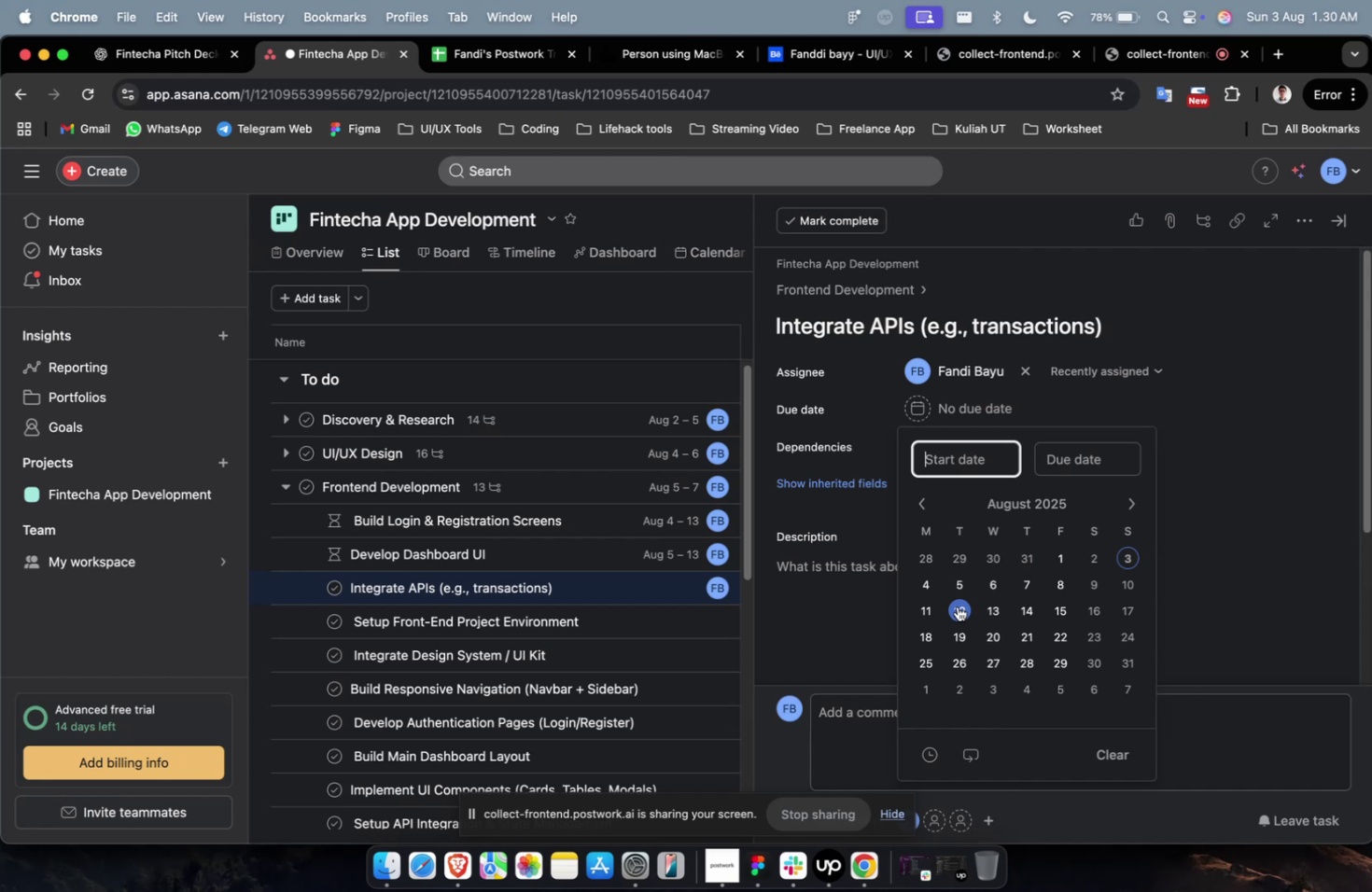 
left_click([957, 606])
 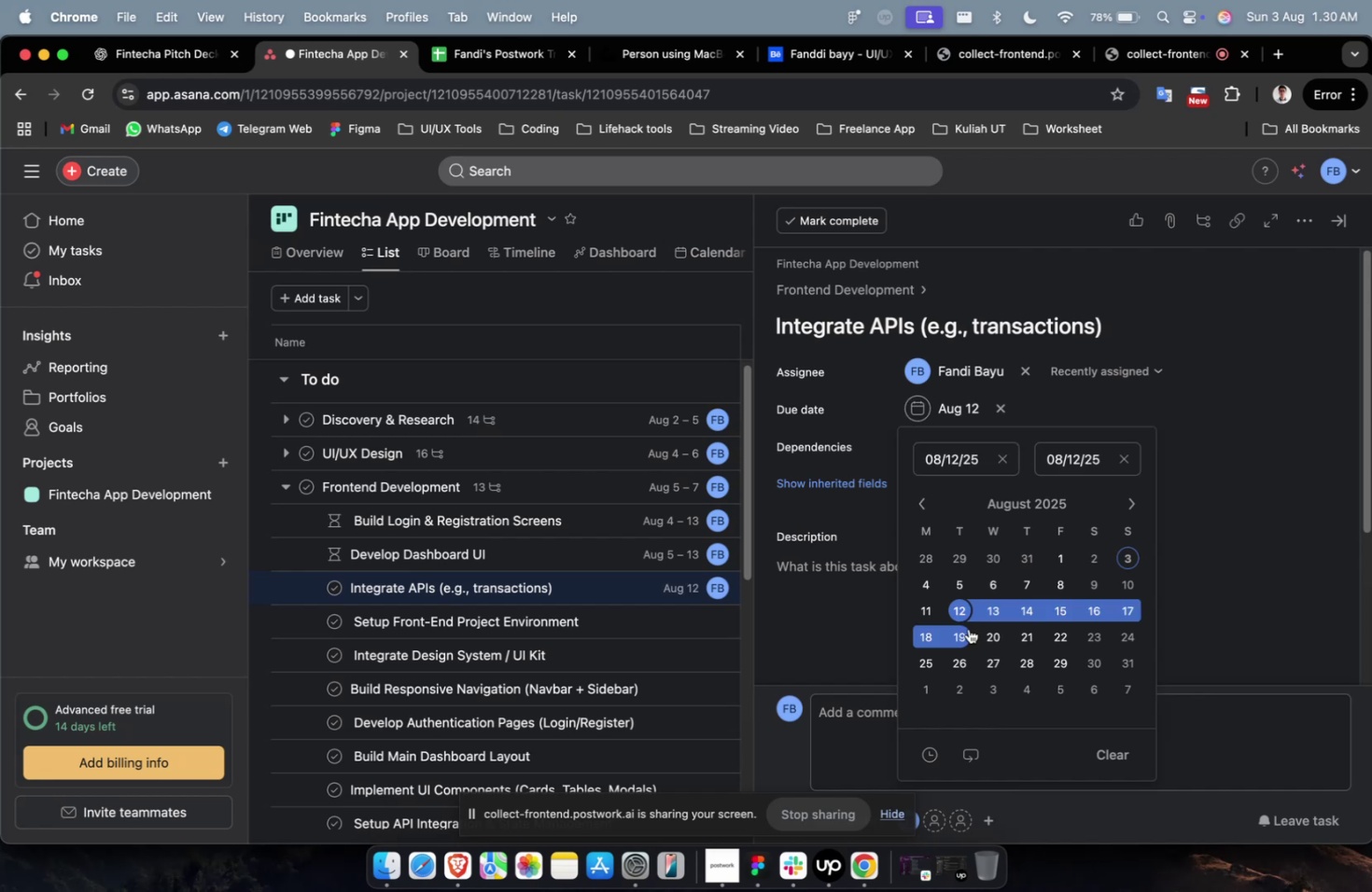 
left_click([968, 628])
 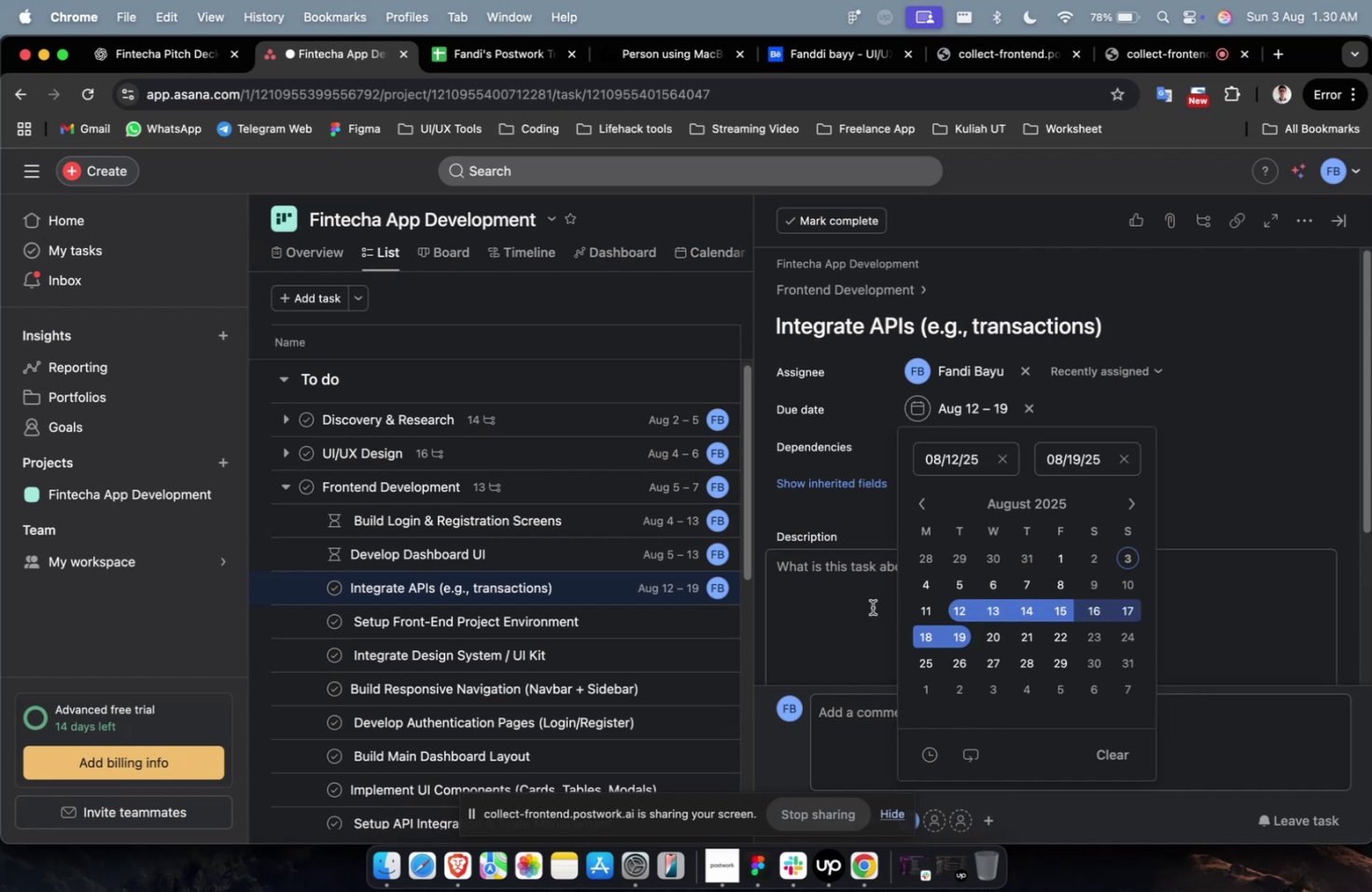 
left_click([841, 611])
 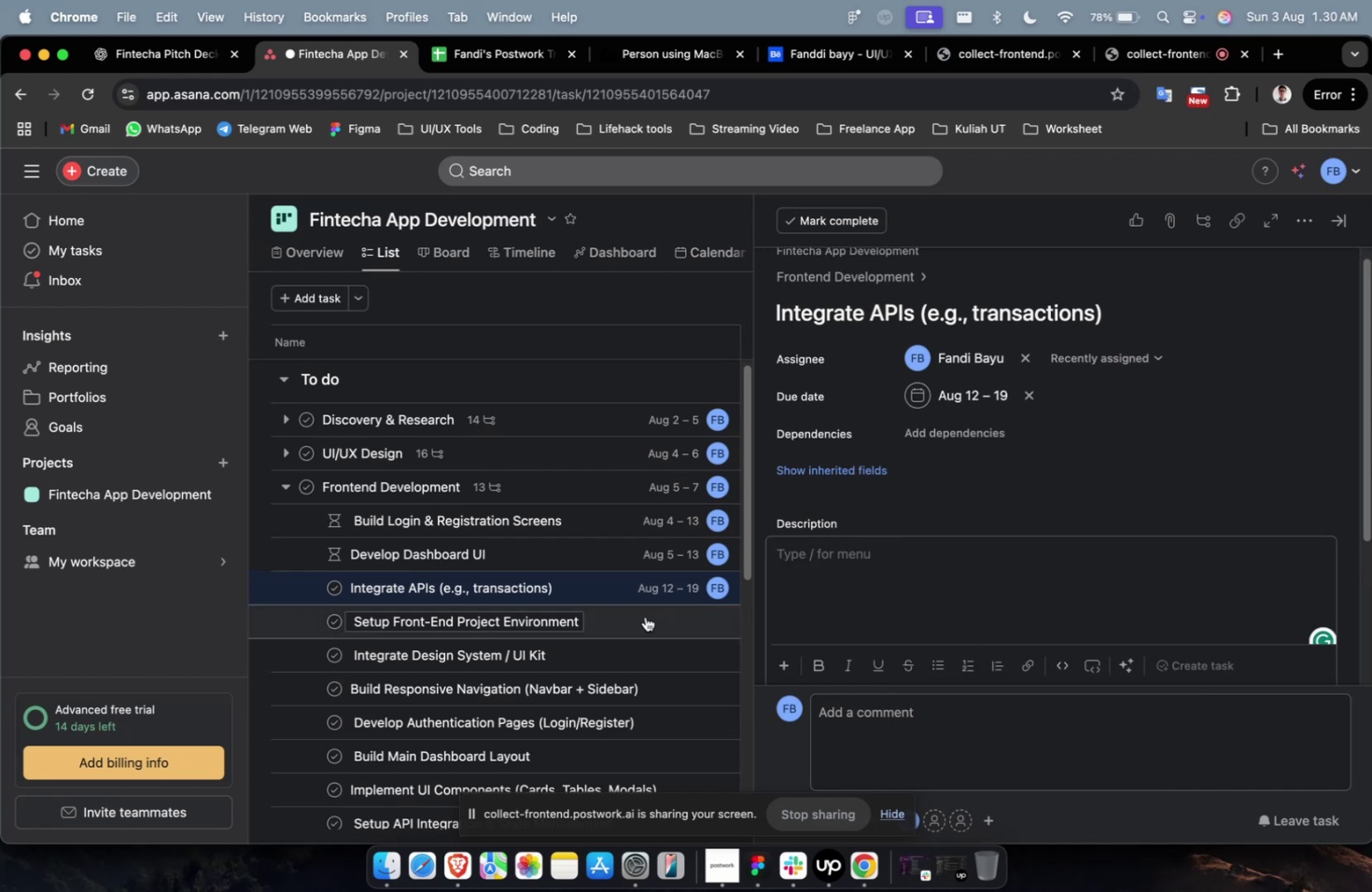 
double_click([645, 616])
 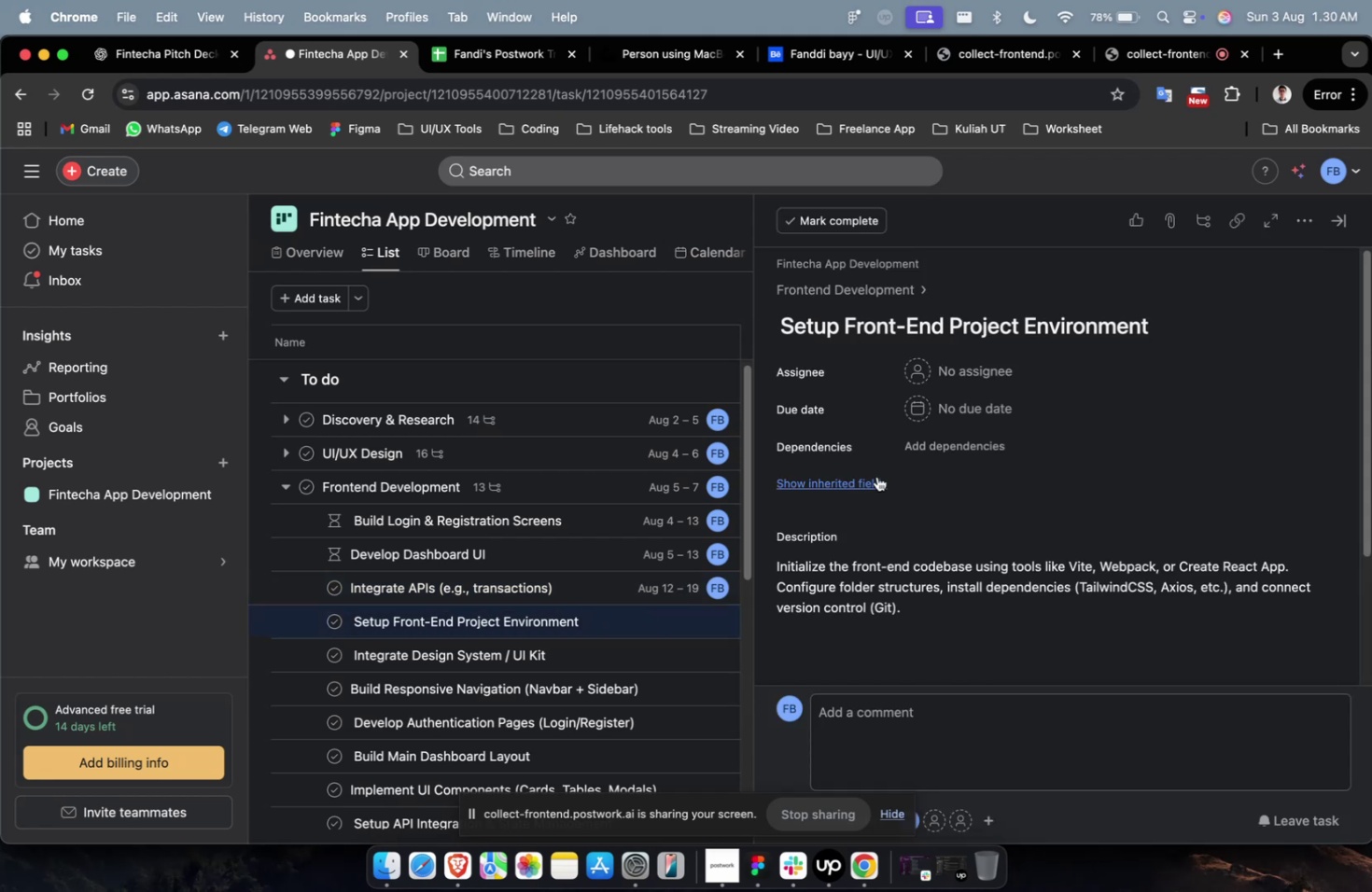 
left_click([982, 371])
 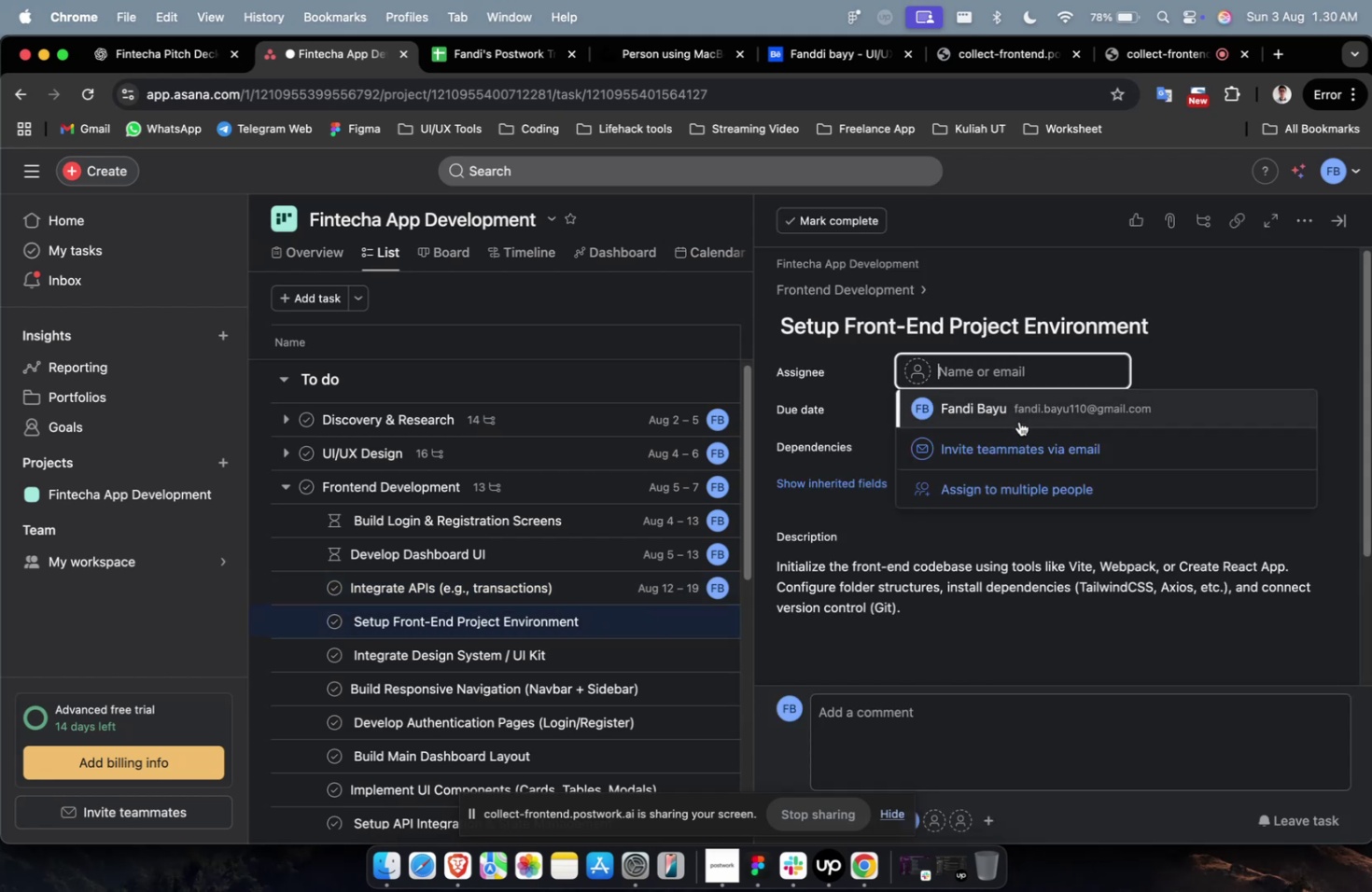 
left_click([1018, 421])
 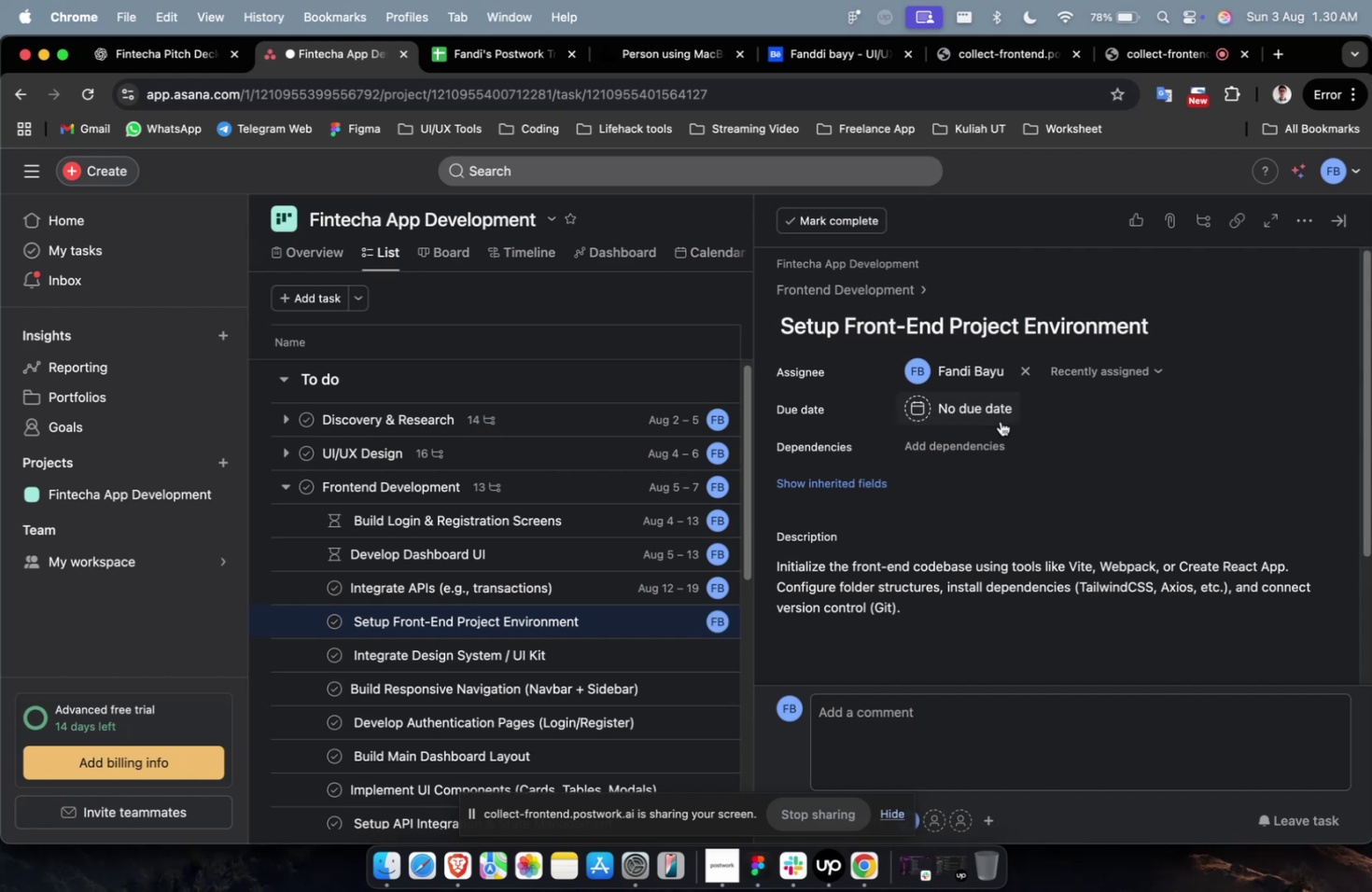 
left_click([992, 420])
 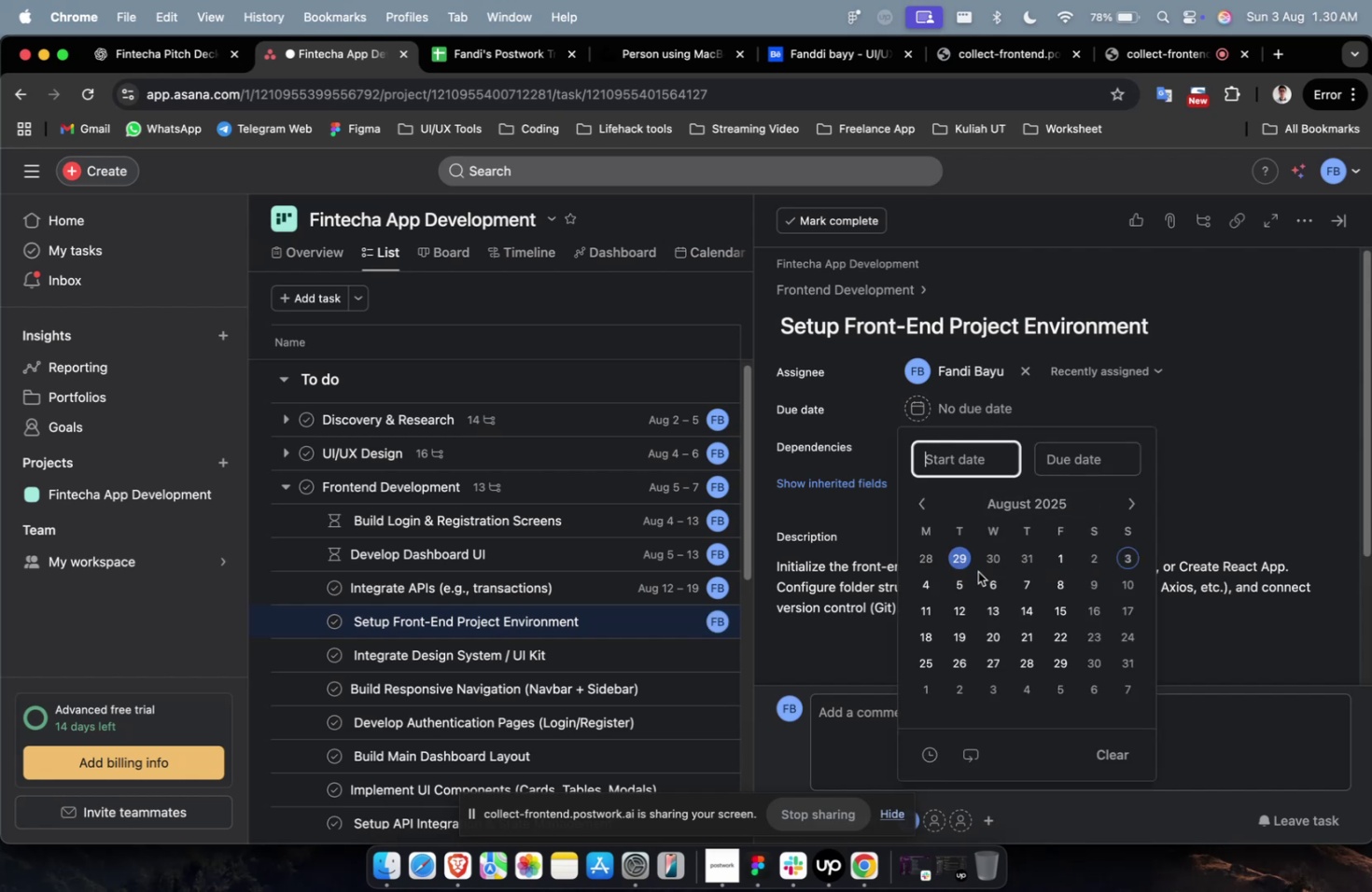 
left_click([931, 586])
 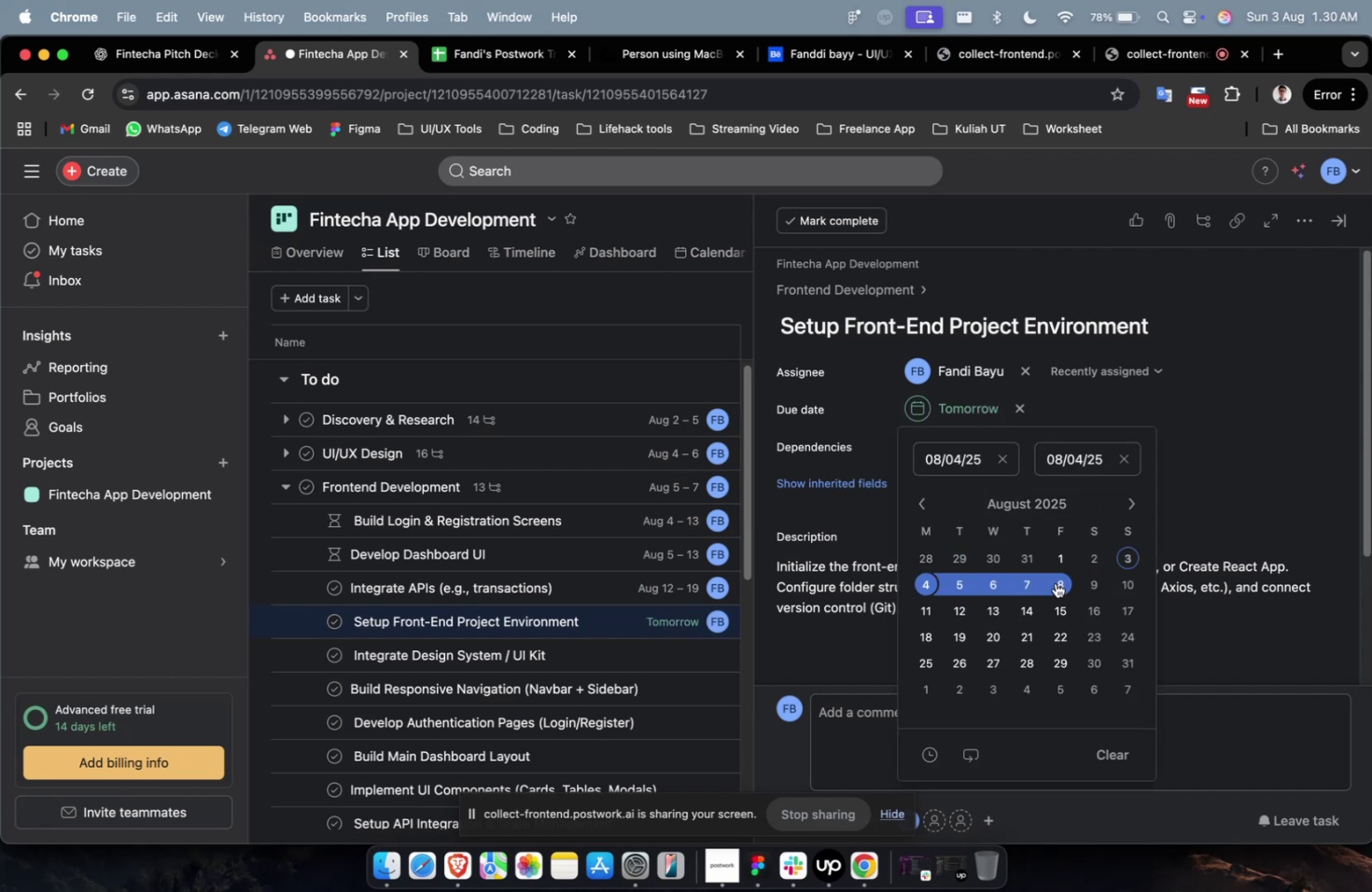 
left_click([1062, 582])
 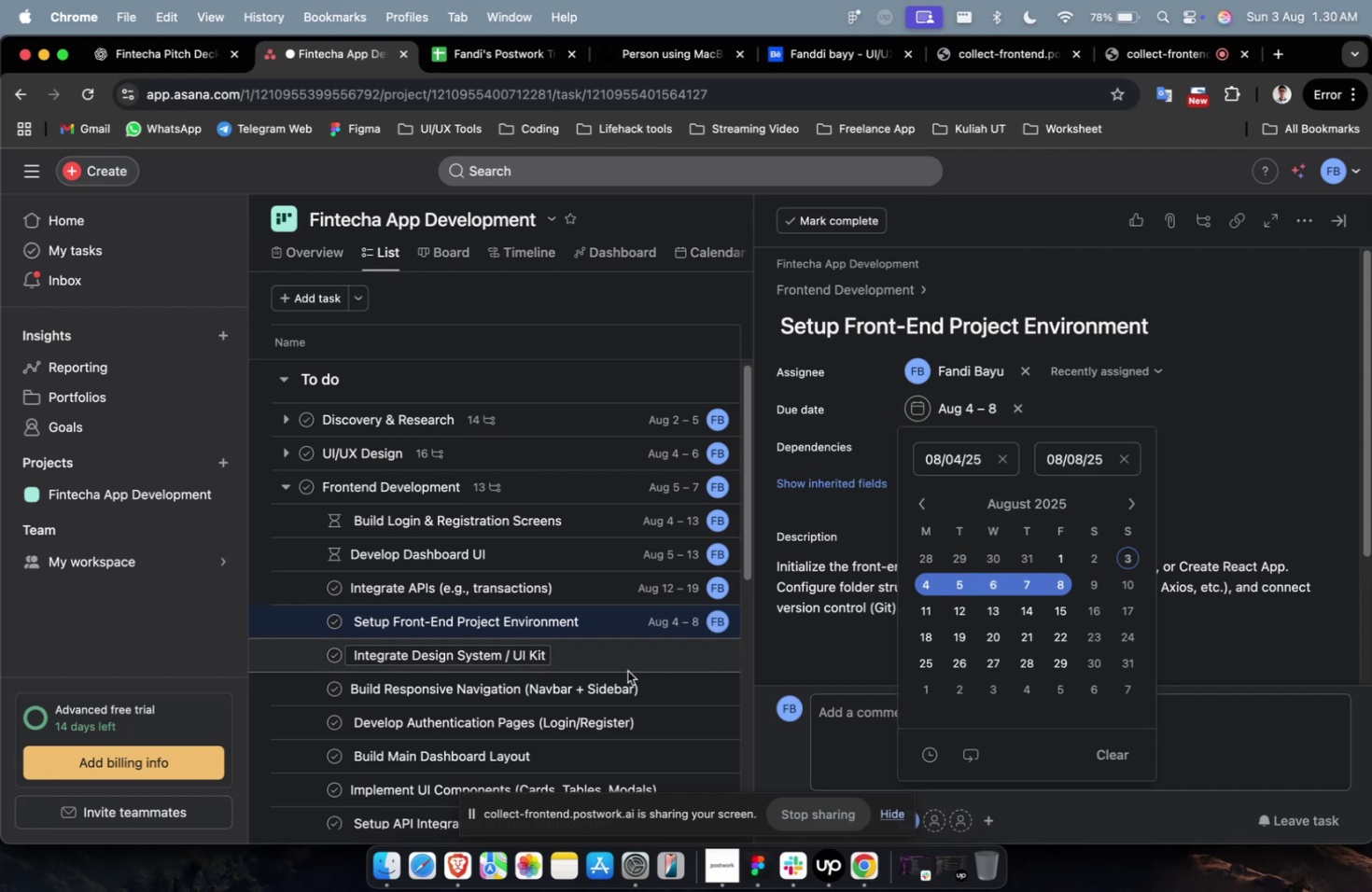 
left_click([627, 670])
 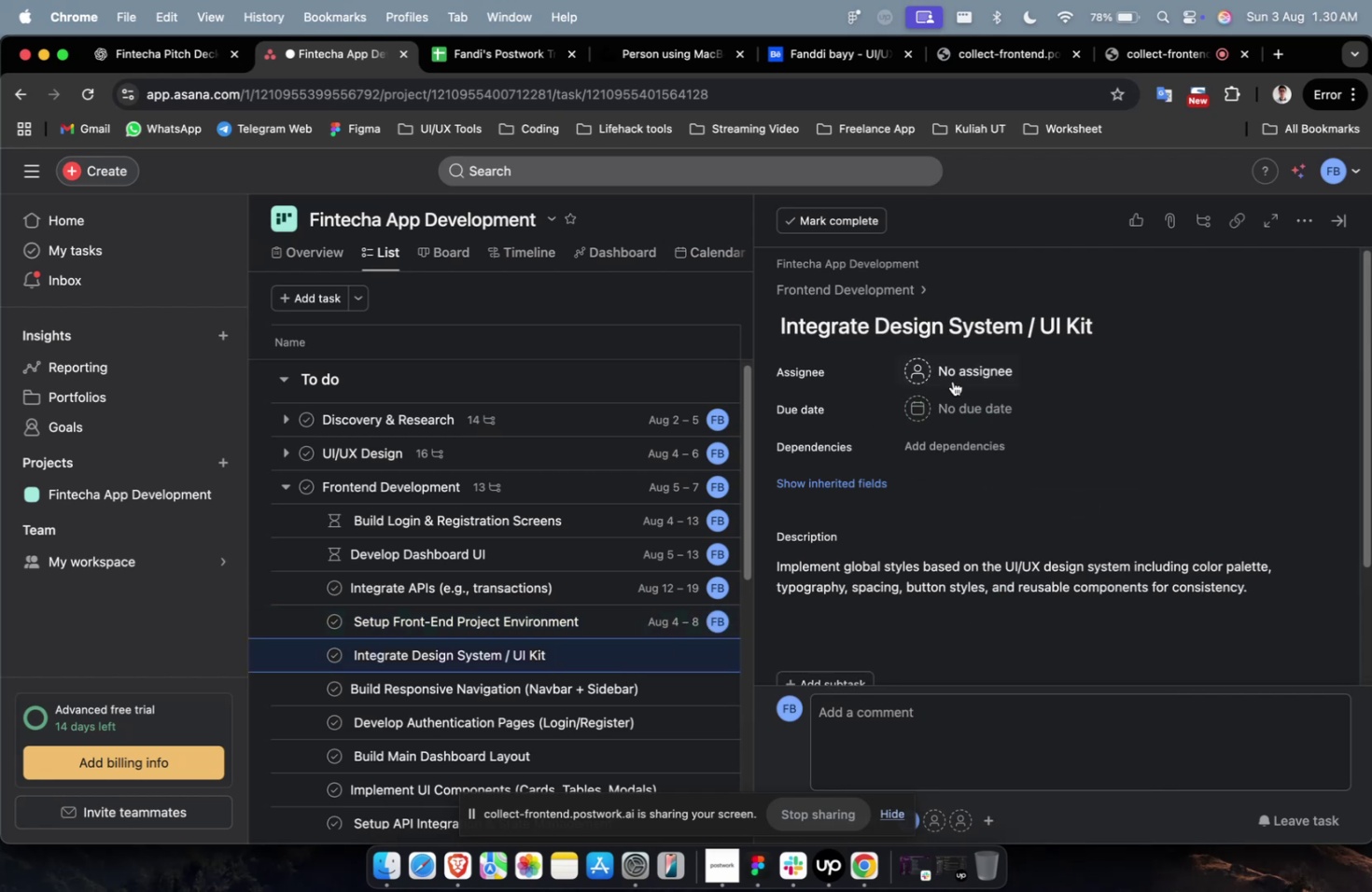 
left_click([953, 381])
 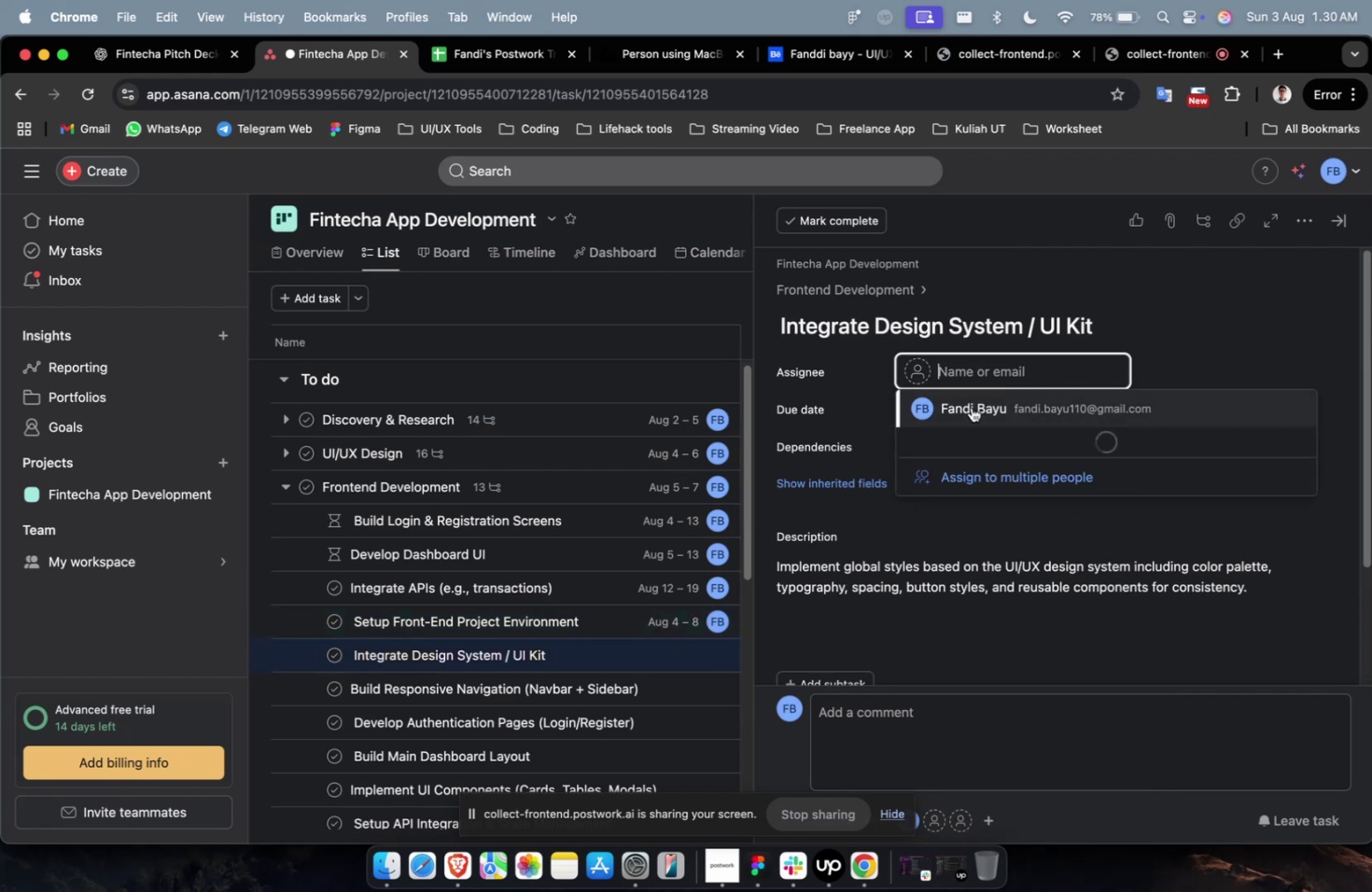 
double_click([971, 407])
 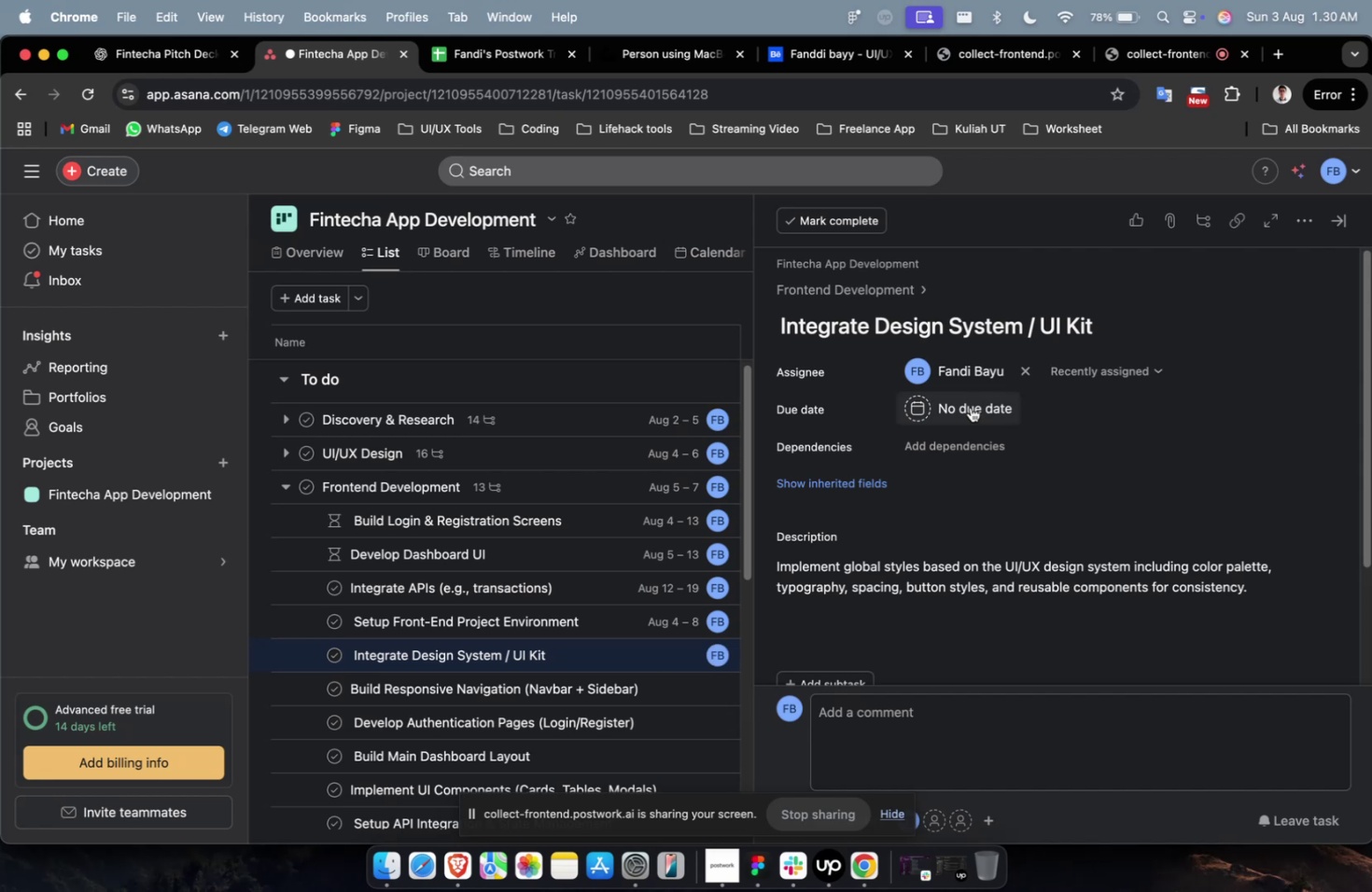 
triple_click([970, 407])
 